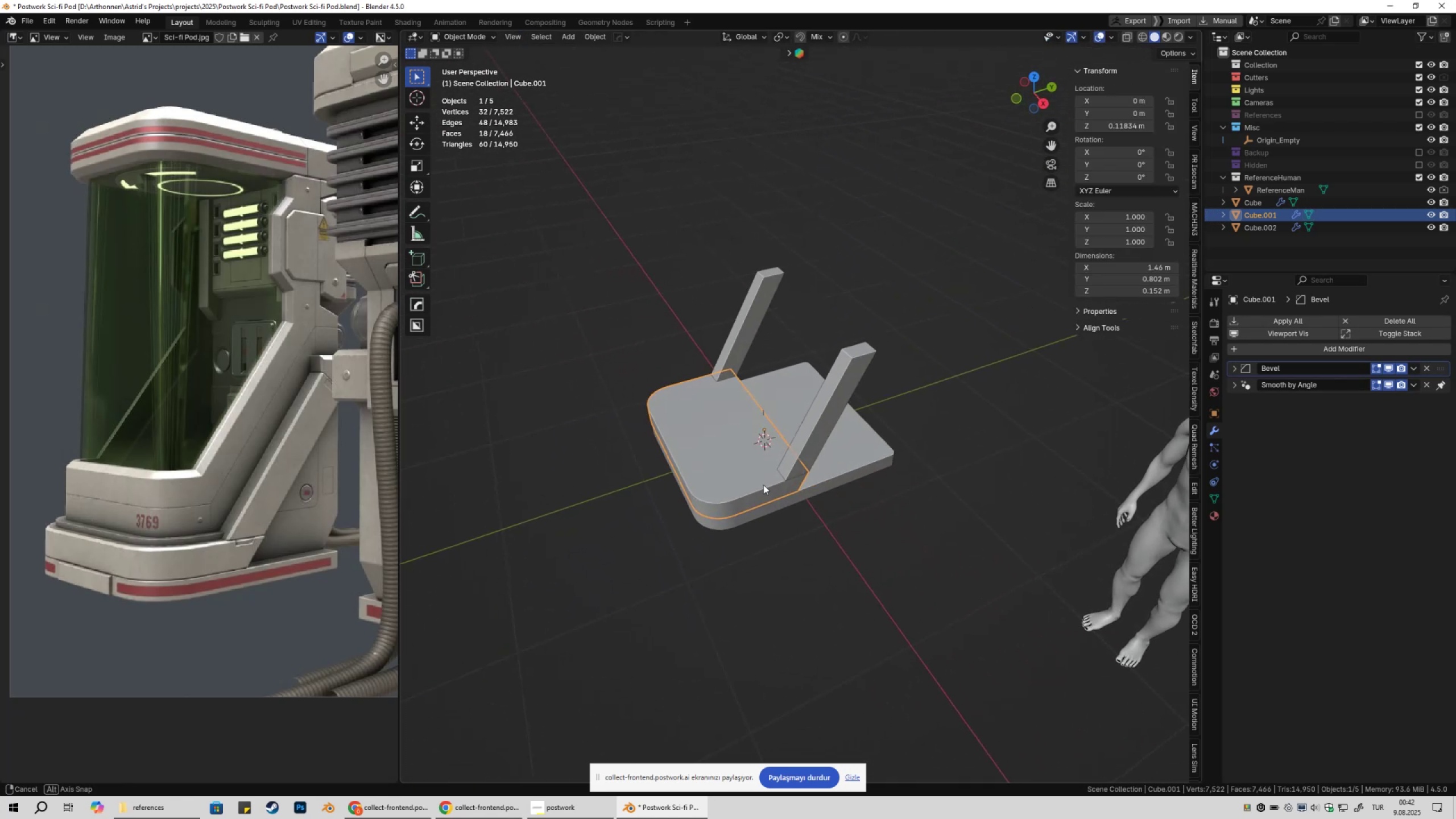 
key(Tab)
 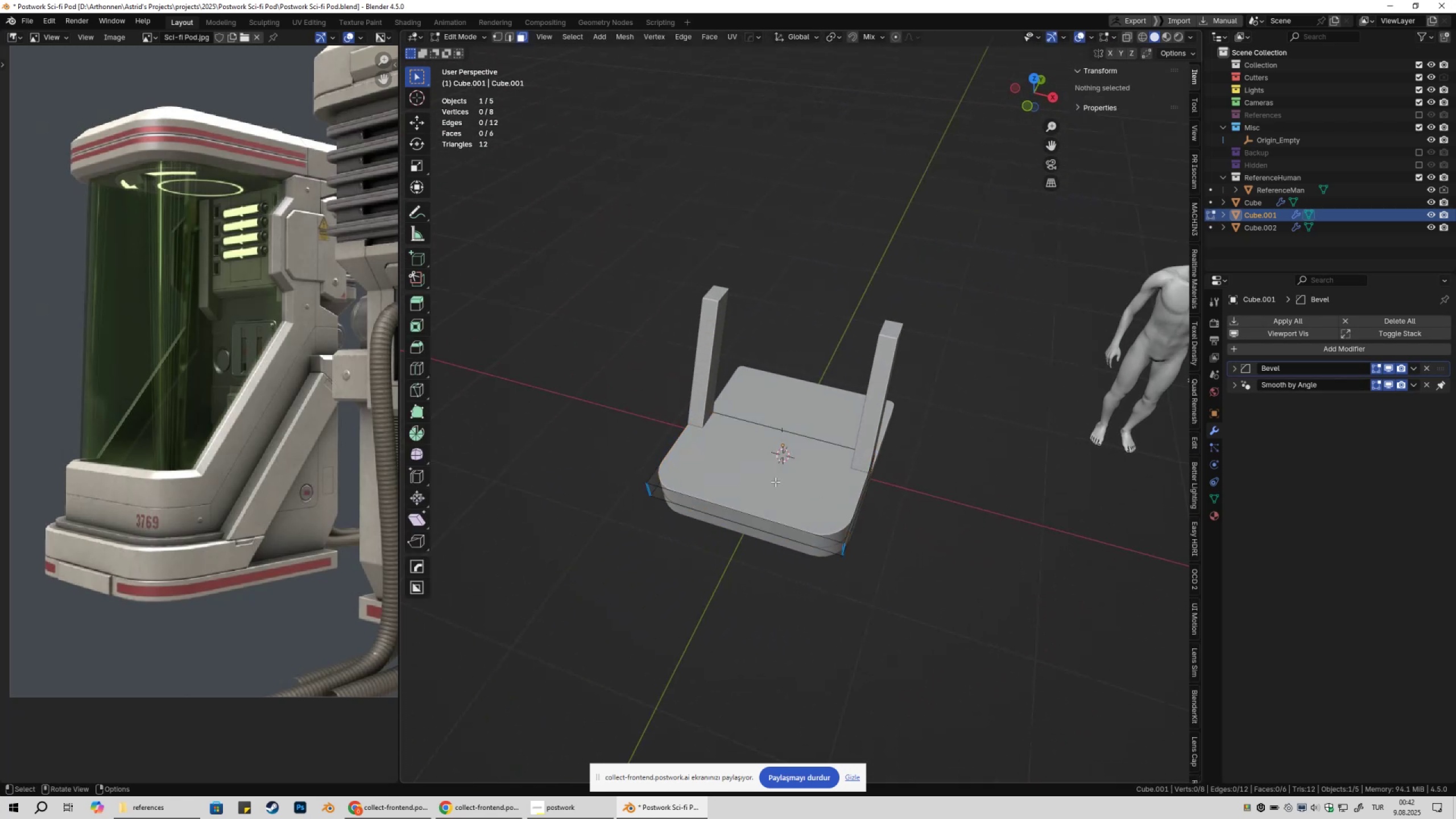 
key(3)
 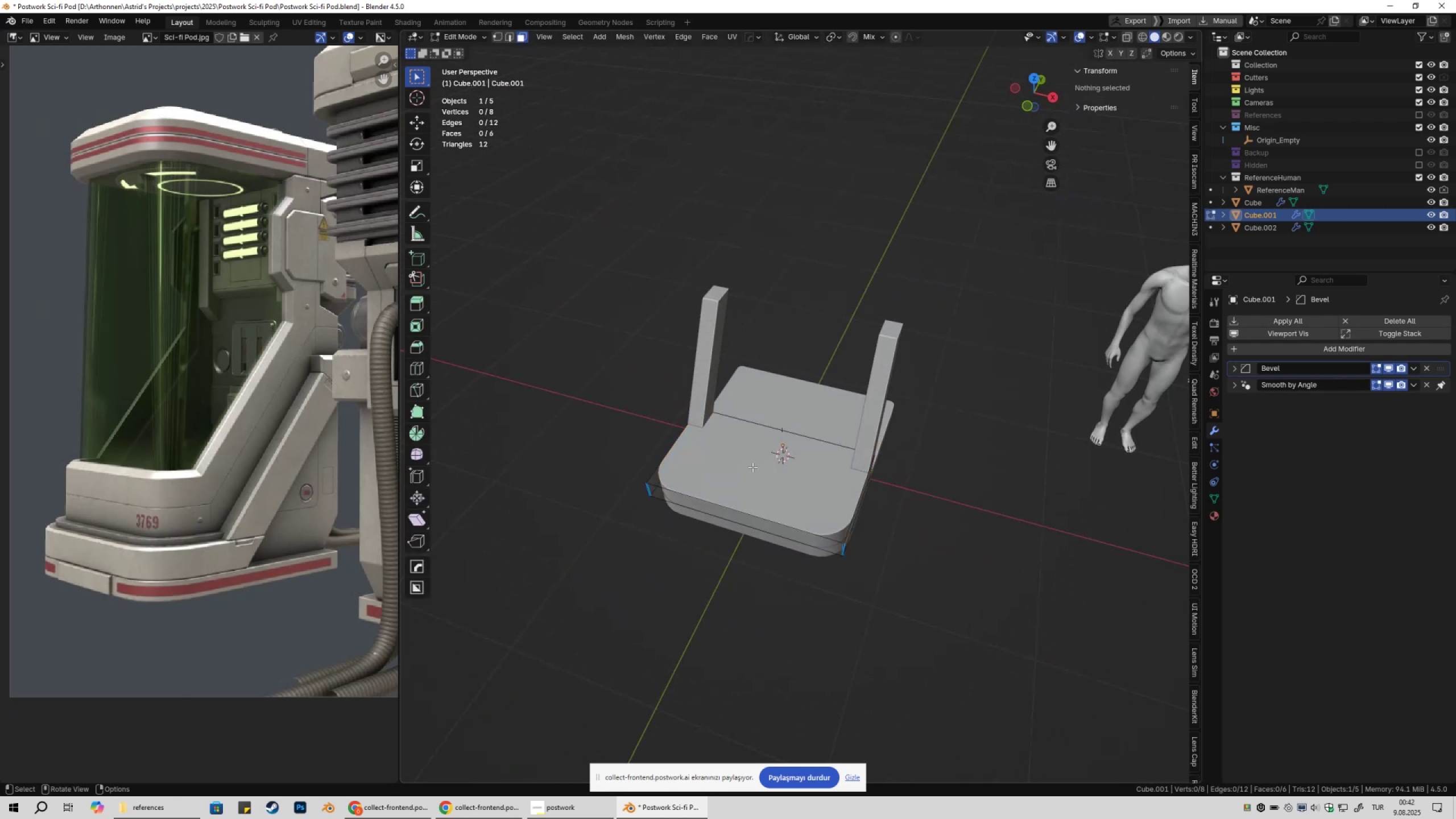 
left_click([752, 467])
 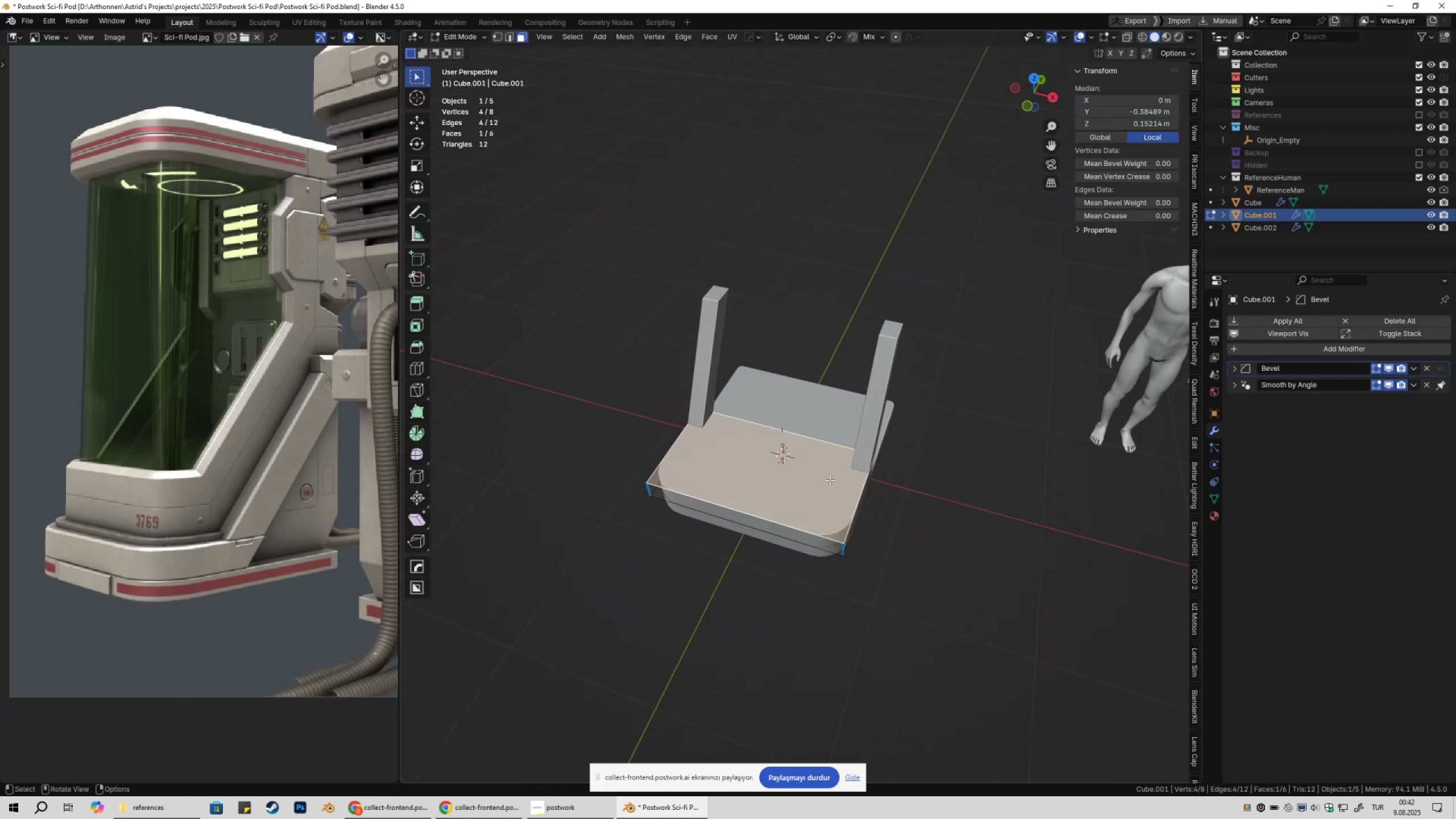 
scroll: coordinate [907, 488], scroll_direction: up, amount: 1.0
 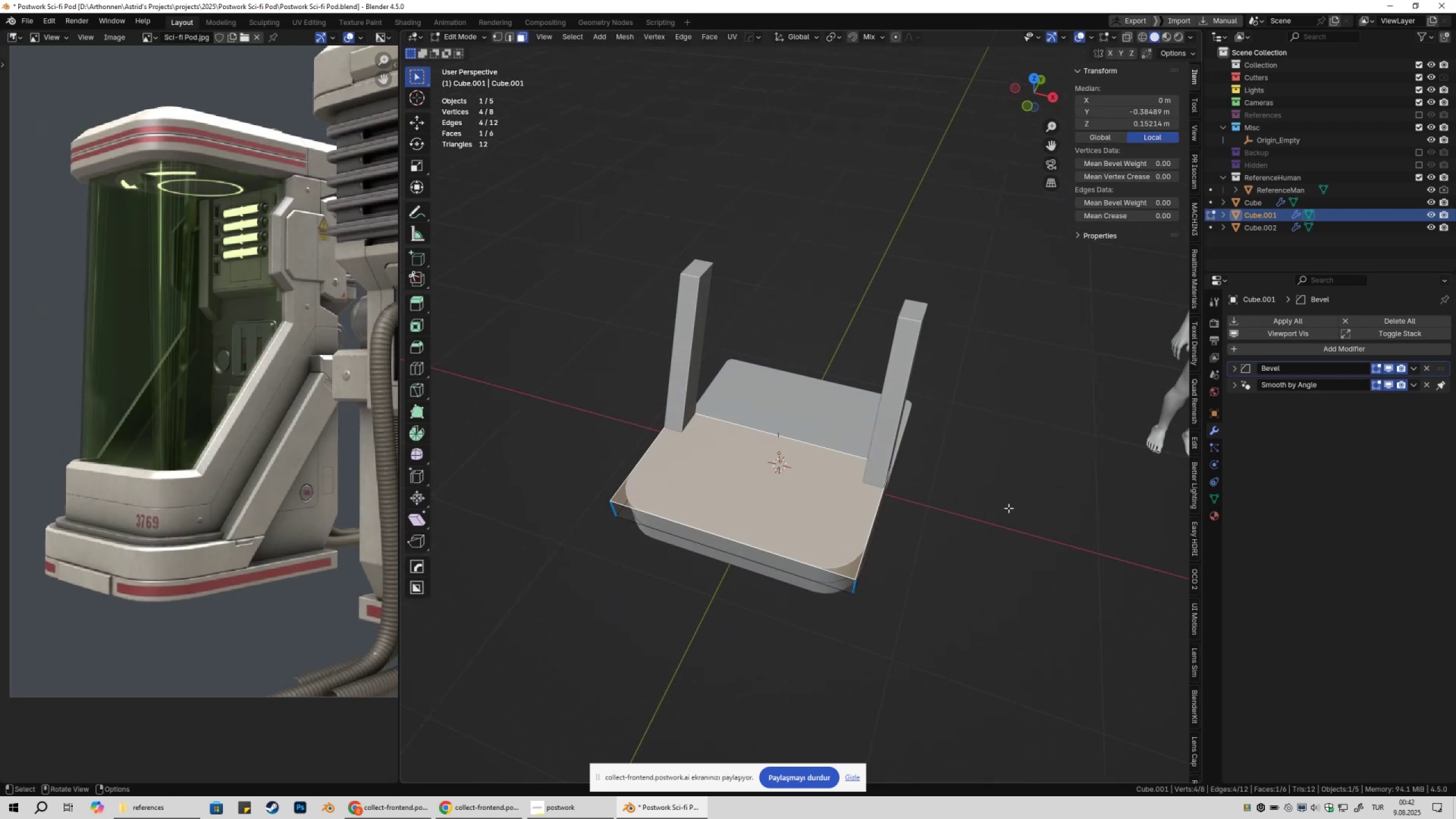 
key(I)
 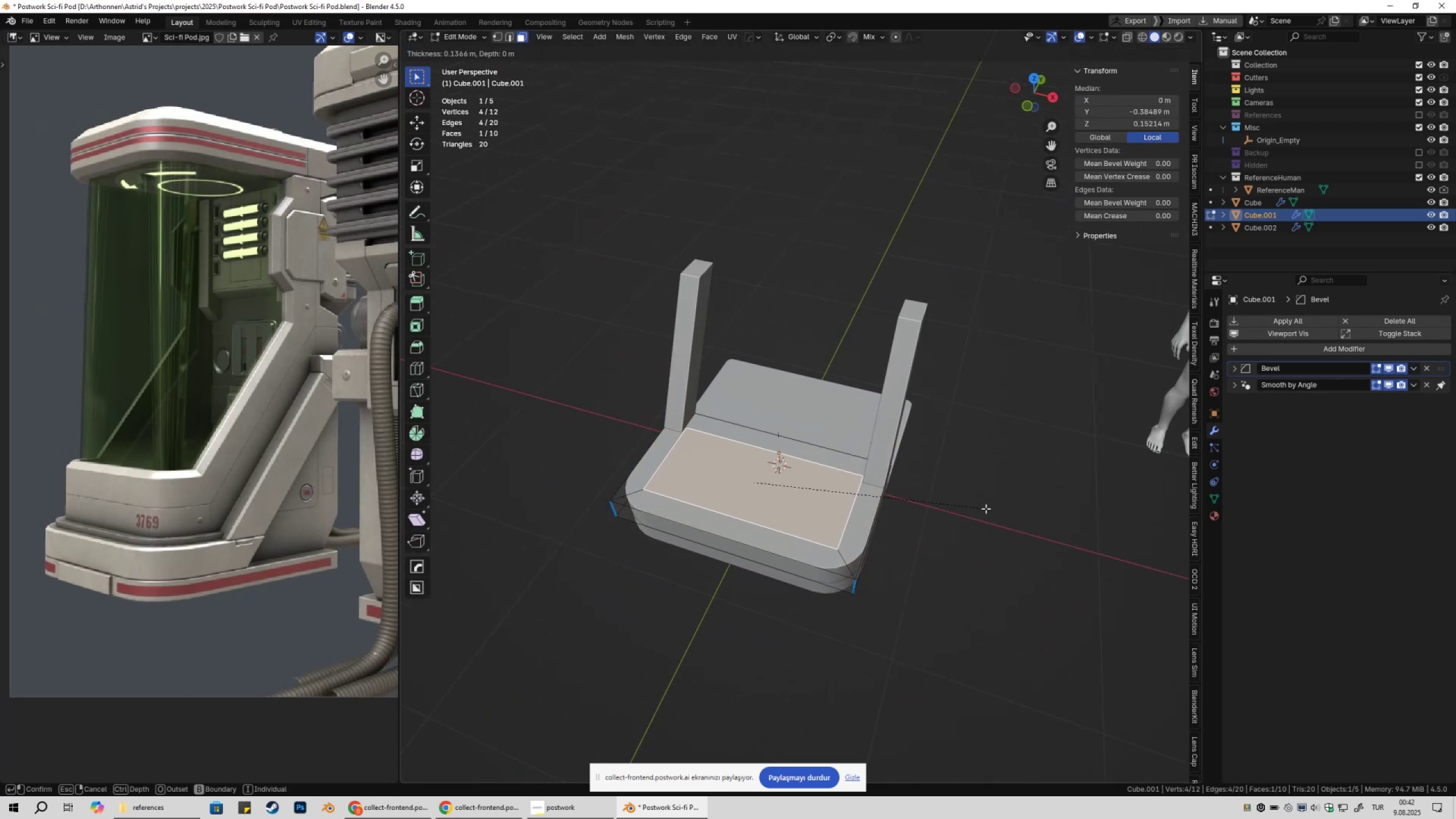 
hold_key(key=ShiftLeft, duration=1.52)
 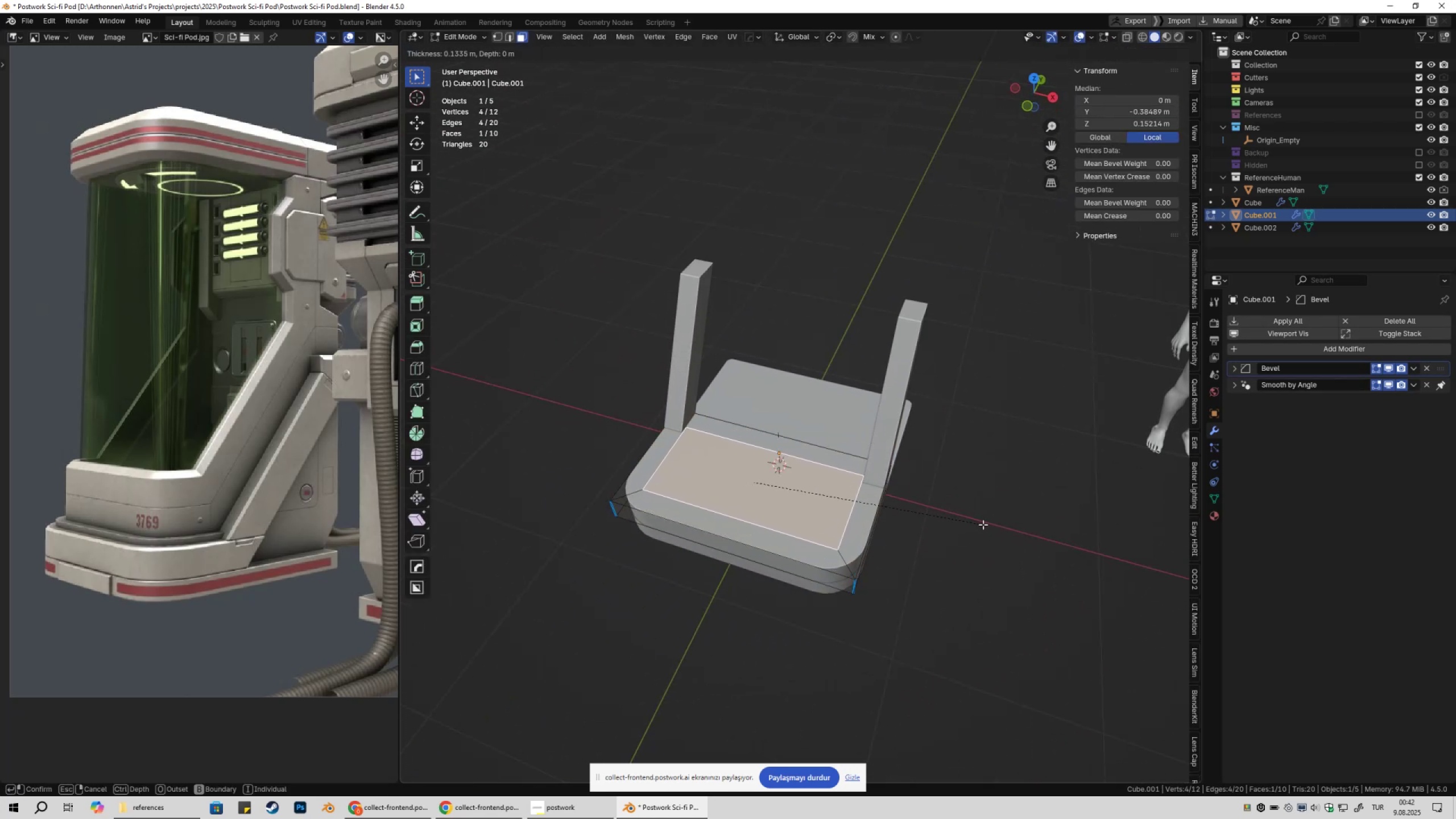 
hold_key(key=ShiftLeft, duration=1.53)
 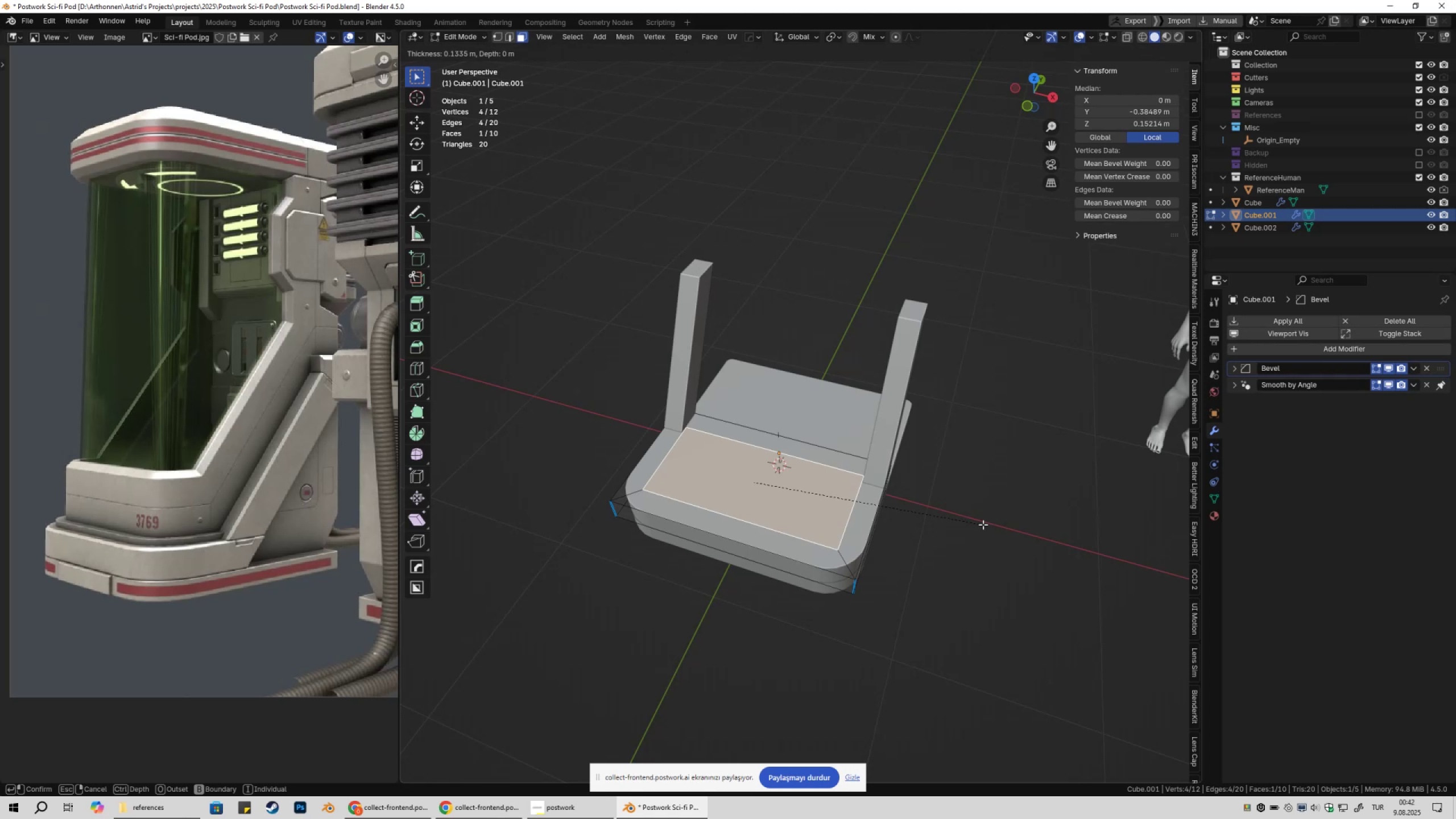 
key(Shift+ShiftLeft)
 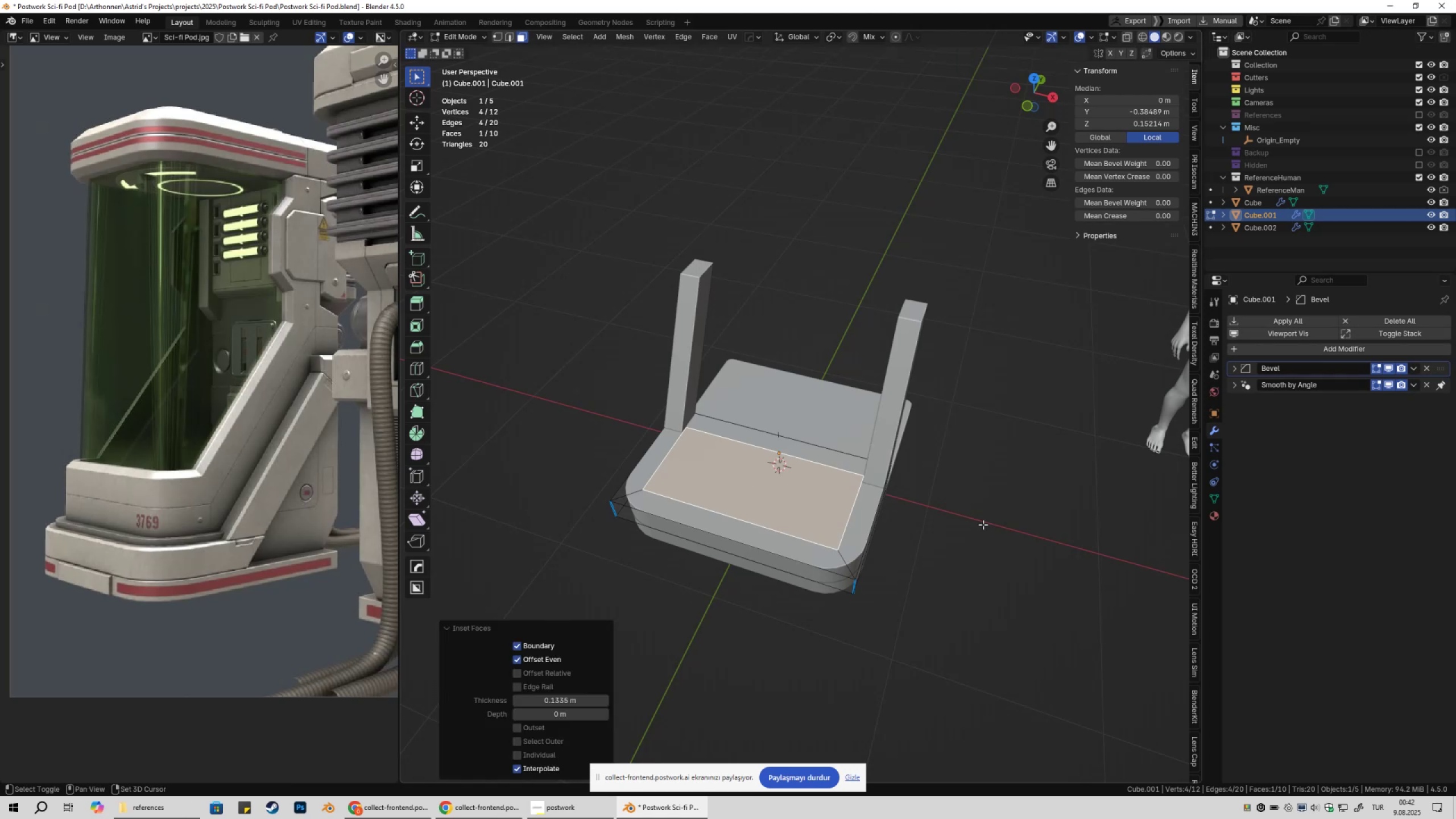 
key(Shift+ShiftLeft)
 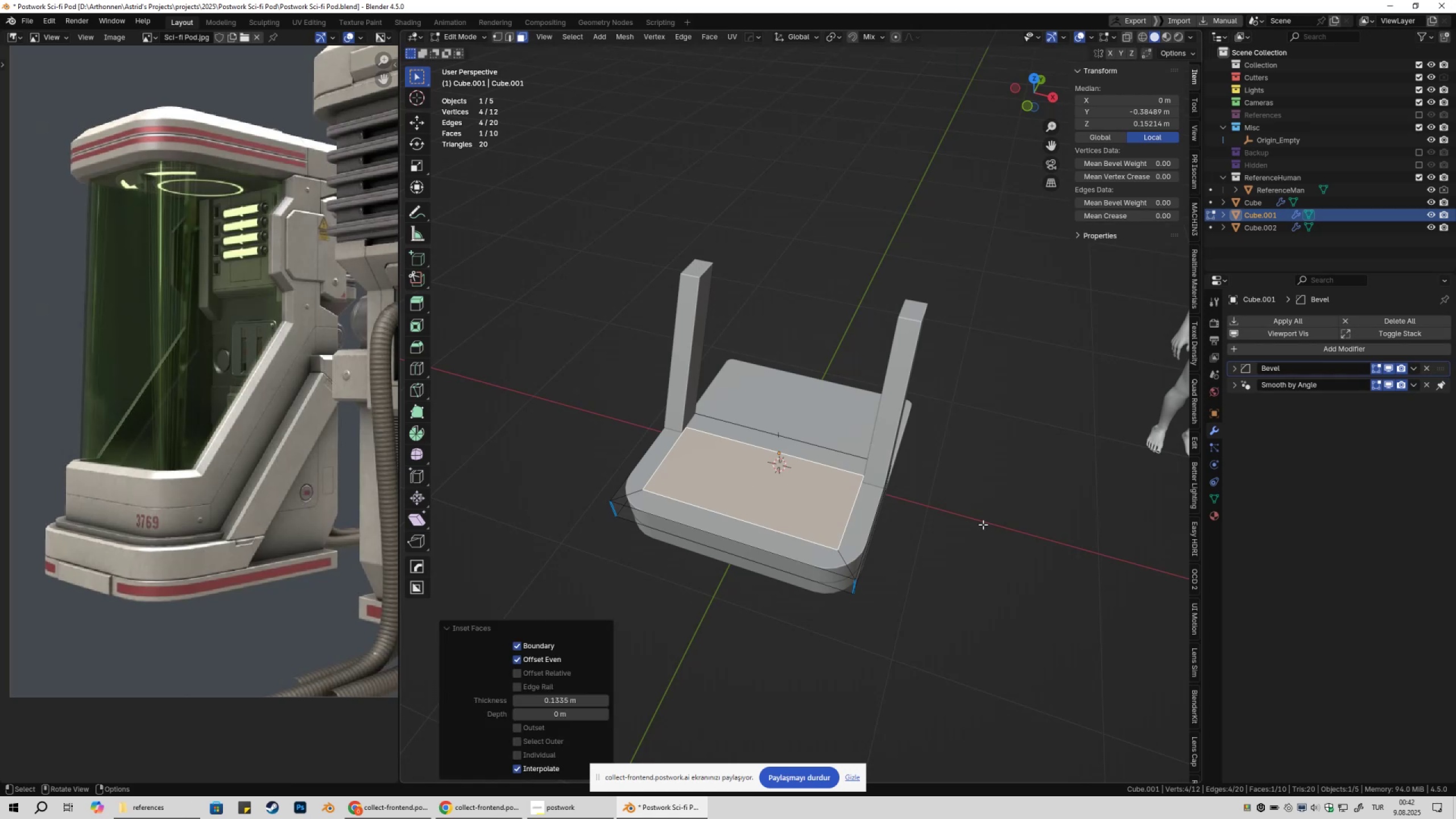 
left_click([983, 524])
 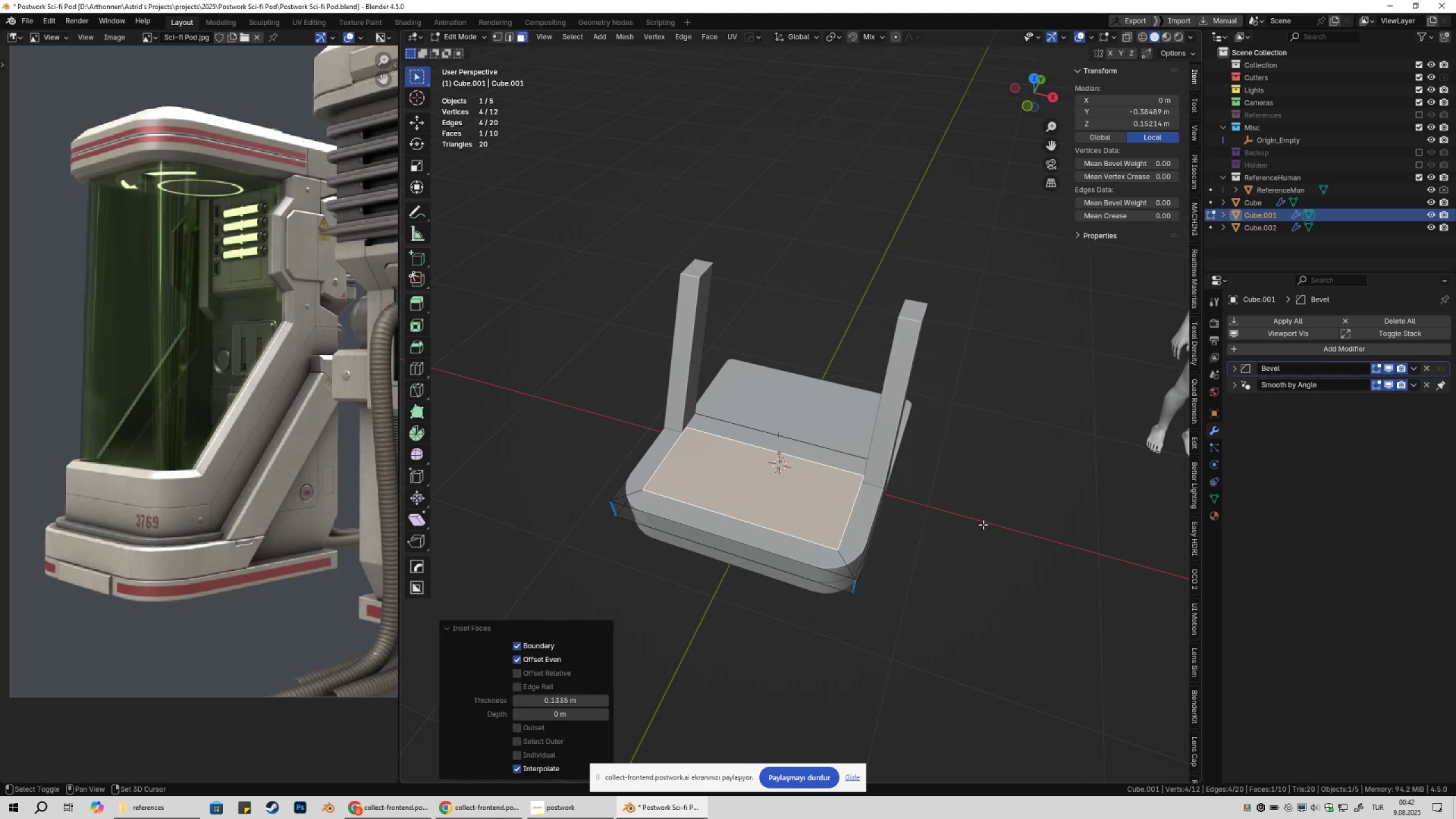 
key(Shift+ShiftLeft)
 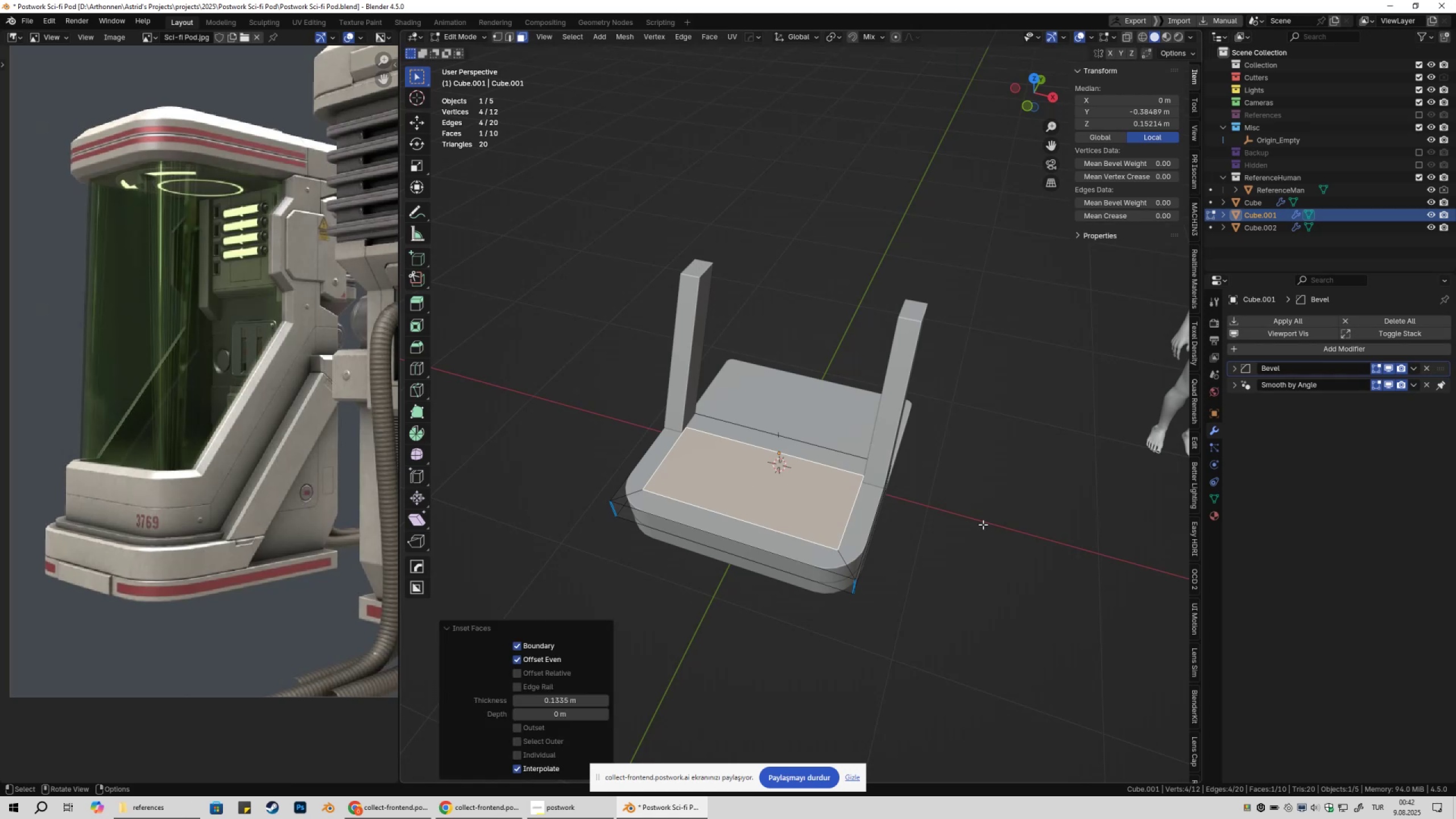 
key(Shift+ShiftLeft)
 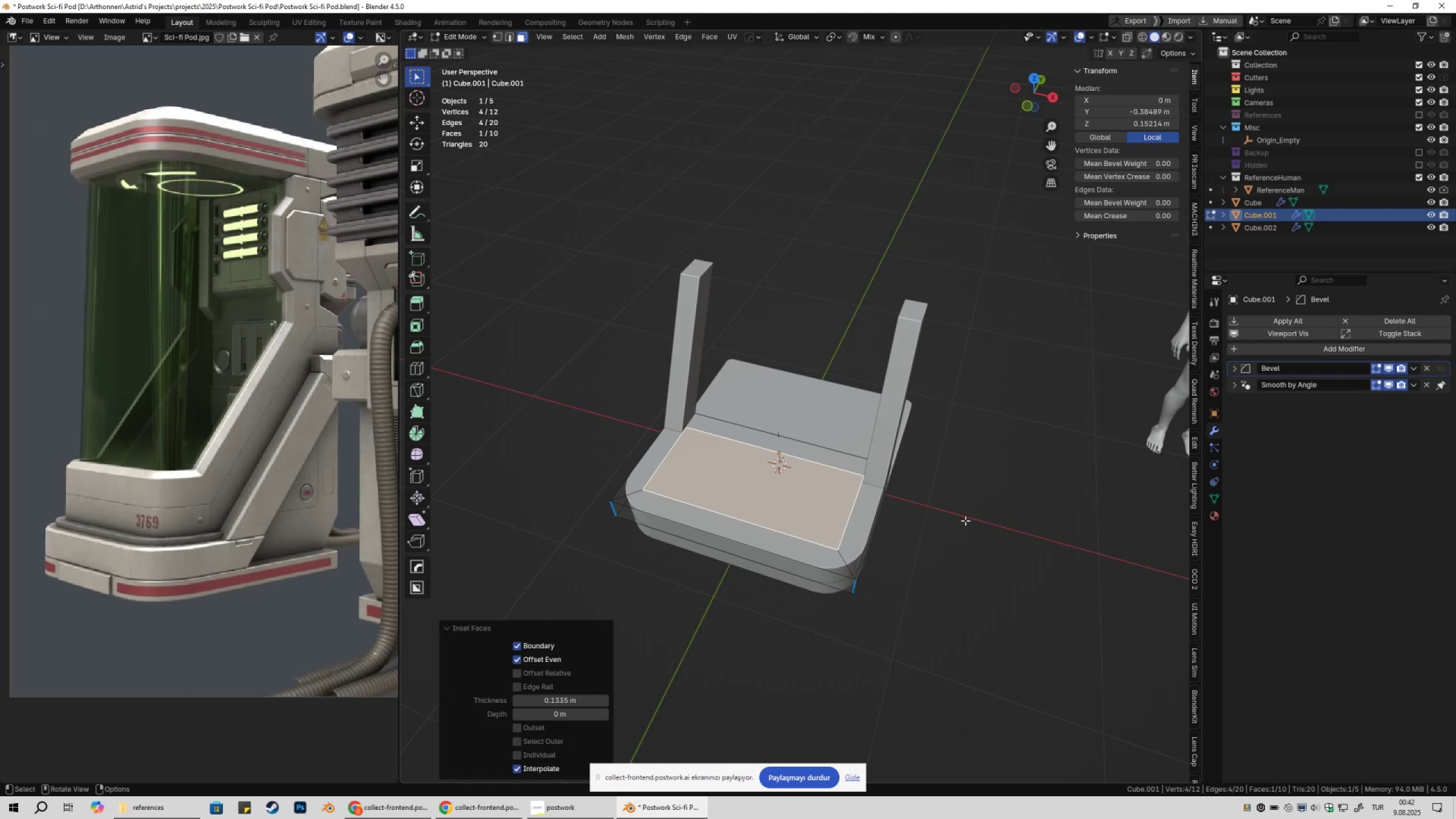 
key(Control+Z)
 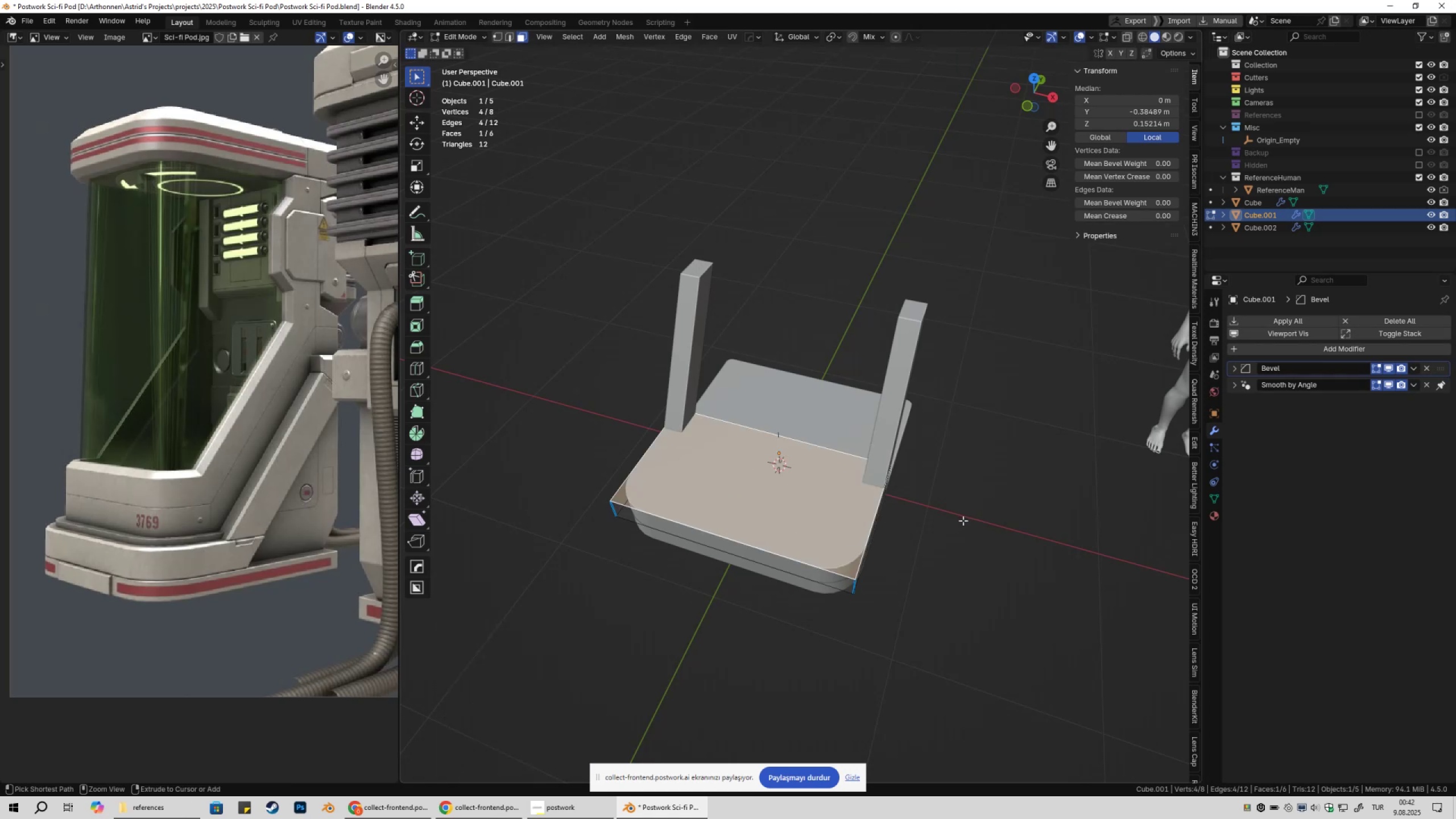 
key(Control+Z)
 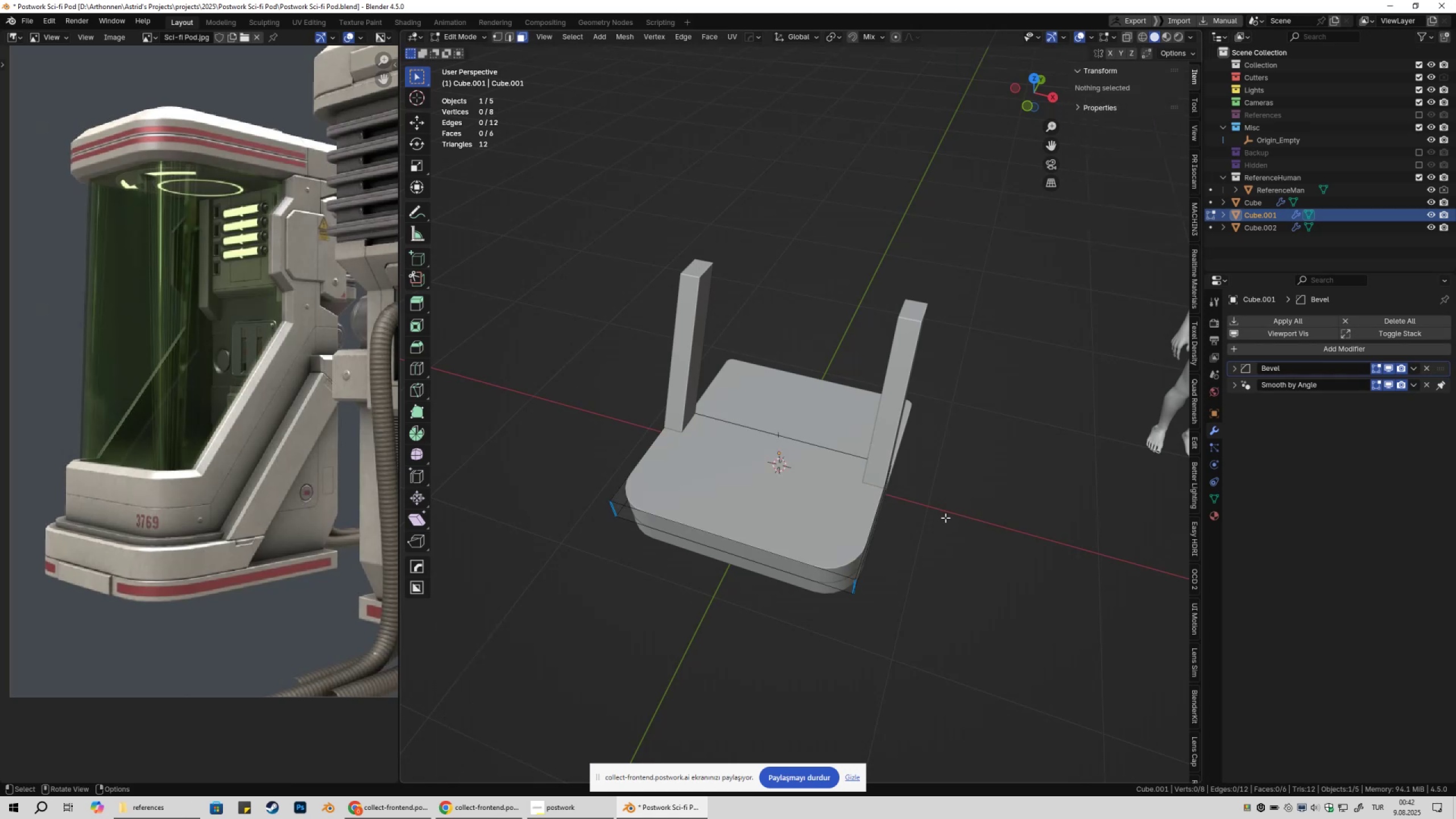 
key(Tab)
 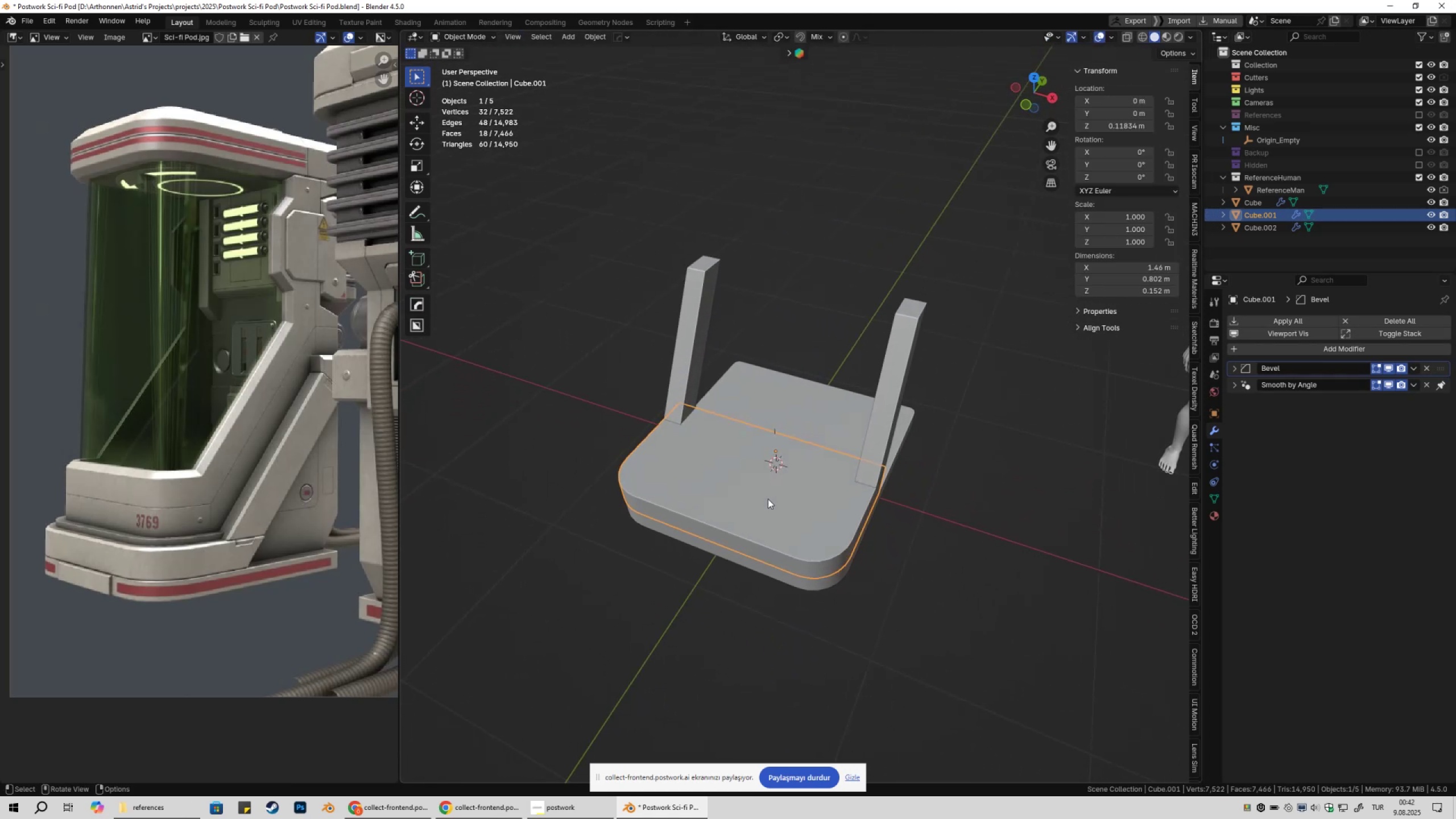 
key(Tab)
 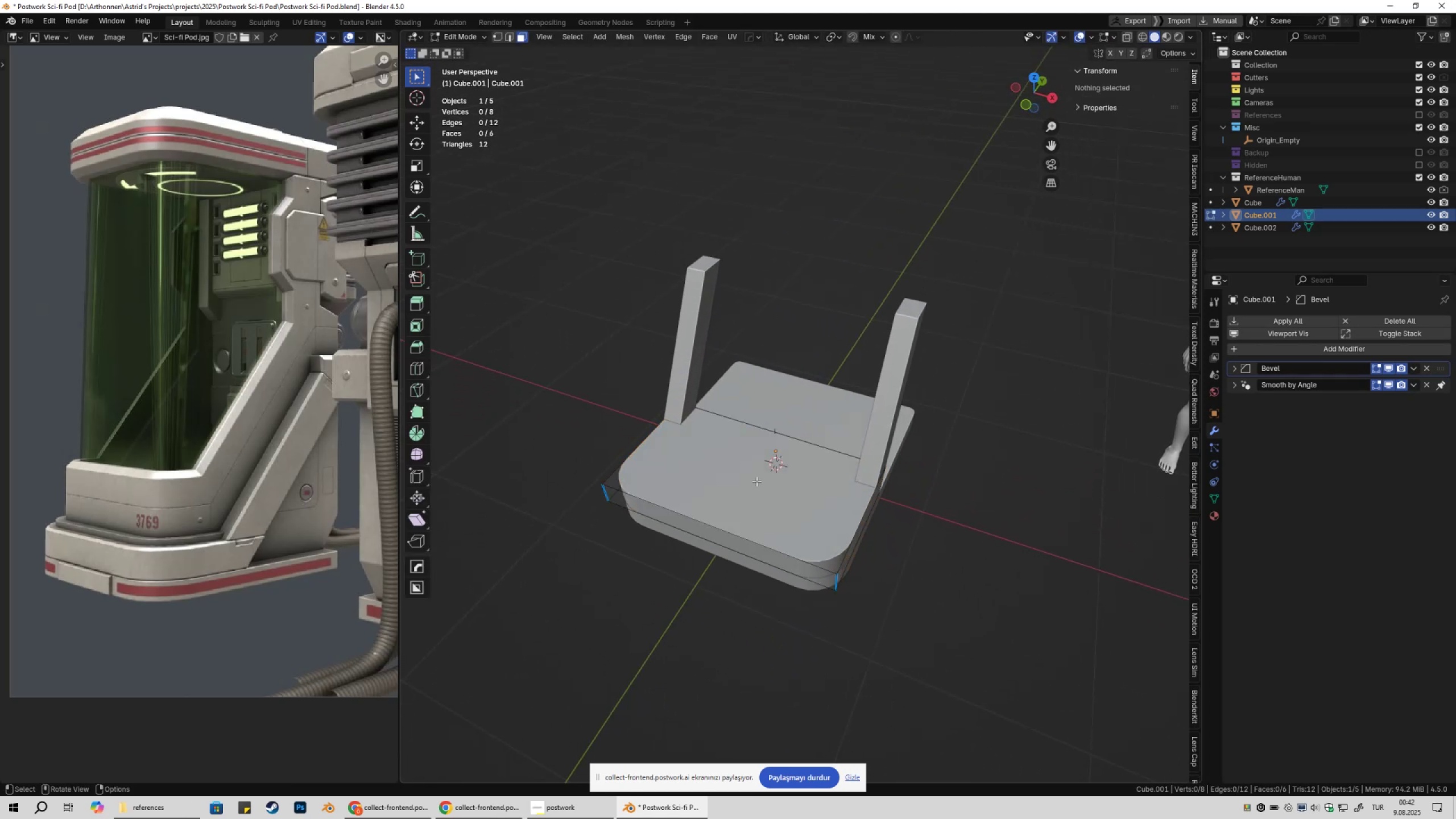 
key(3)
 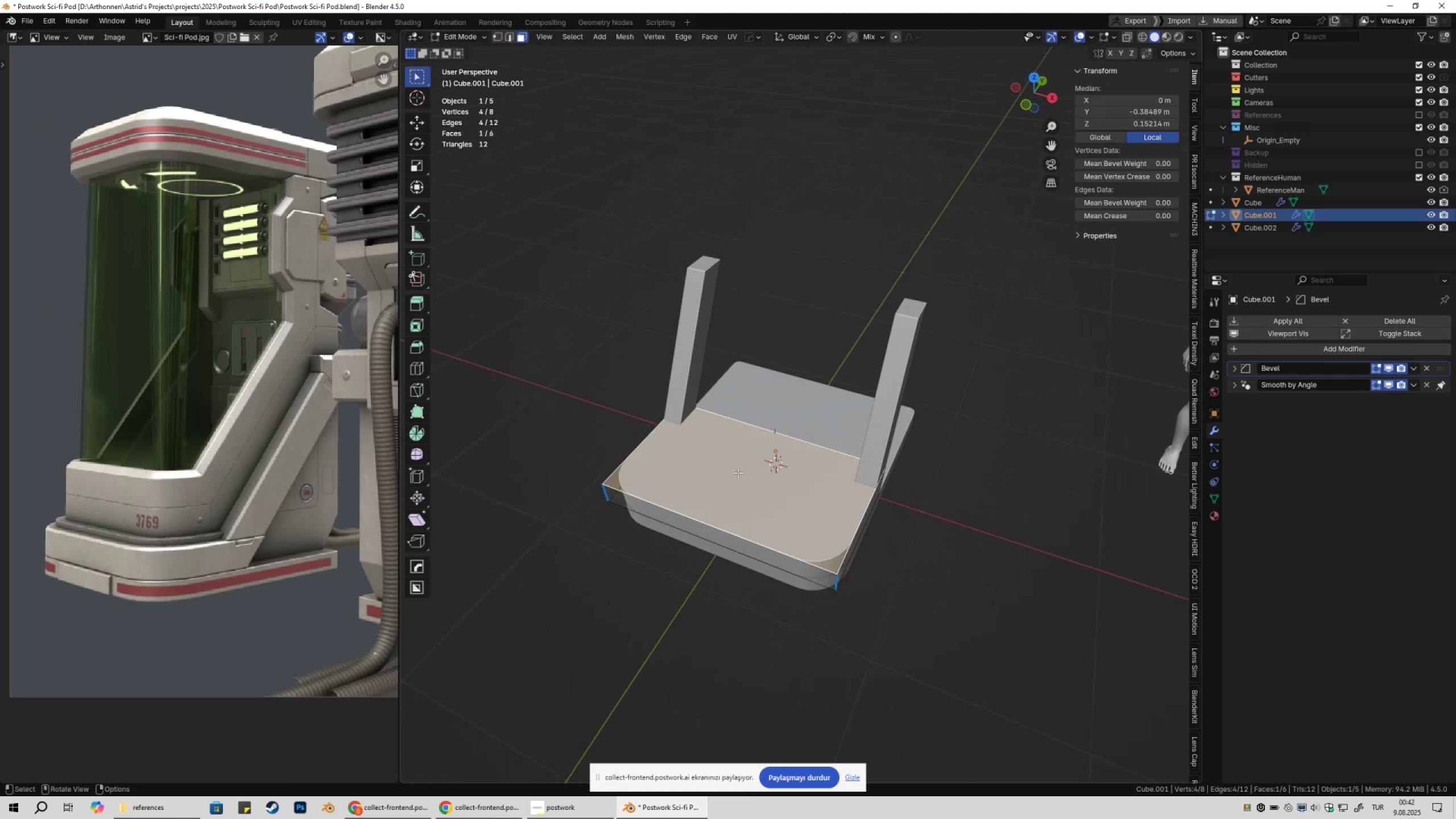 
double_click([738, 473])
 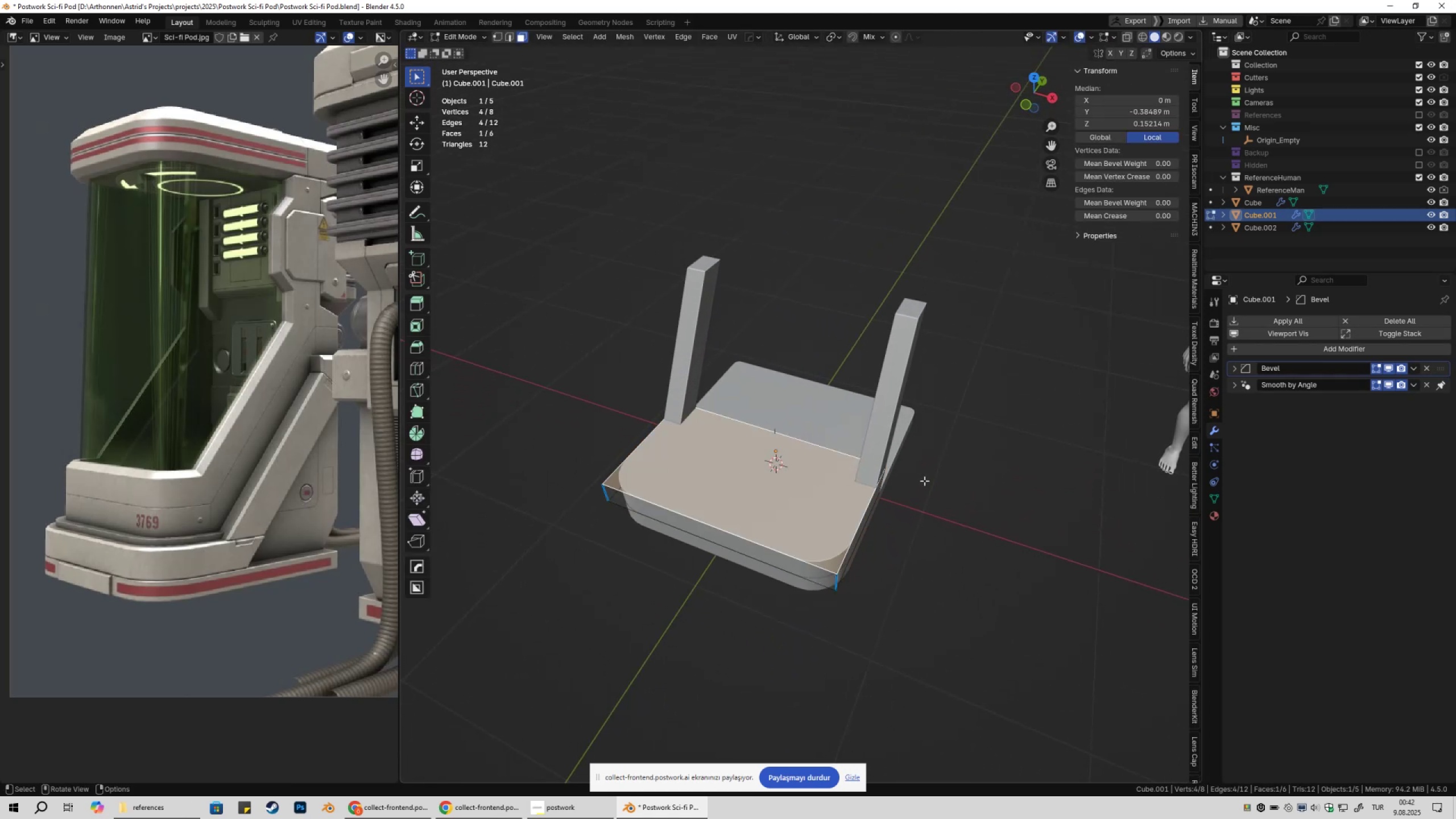 
key(I)
 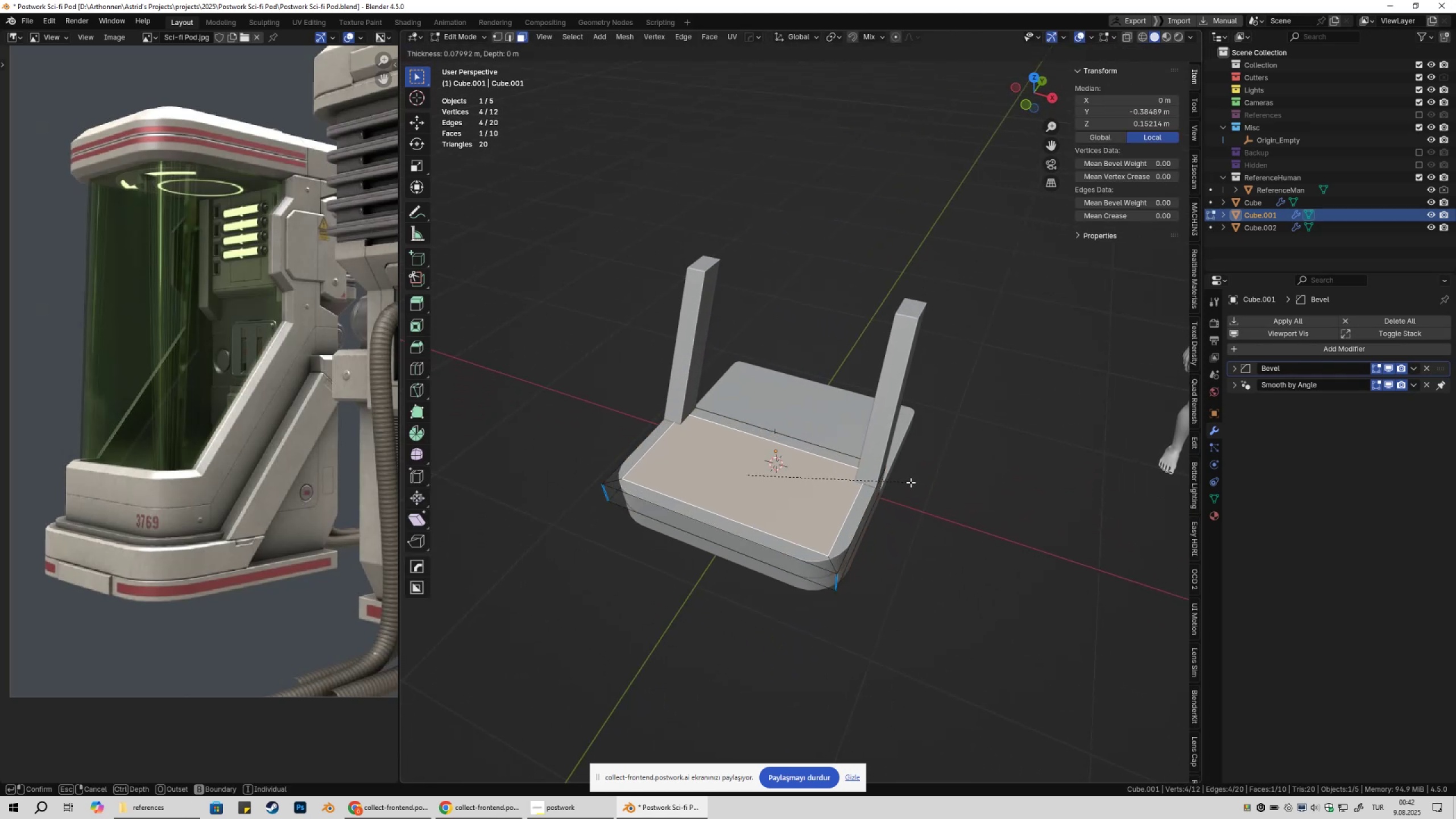 
type(bco)
 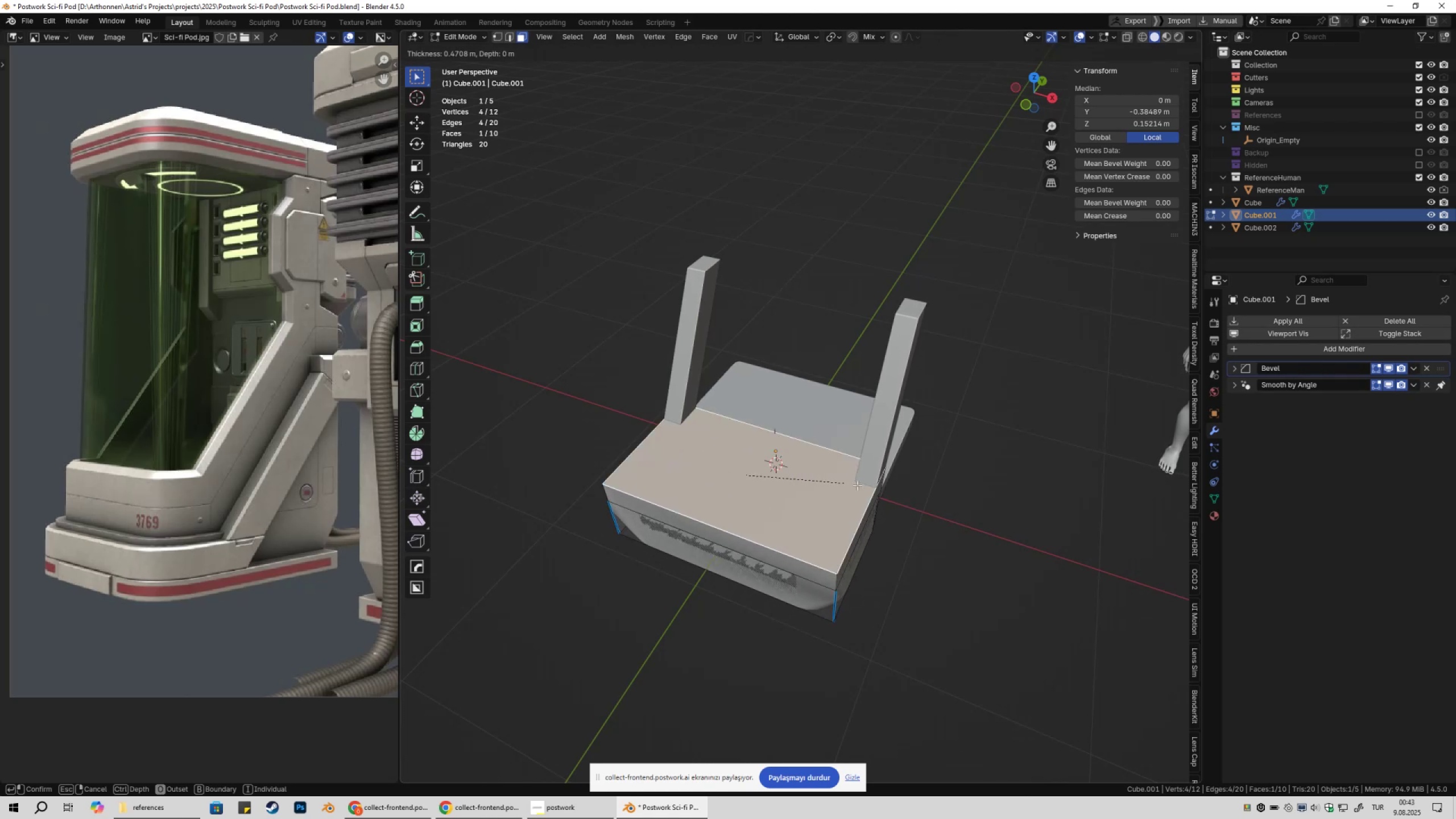 
left_click([887, 490])
 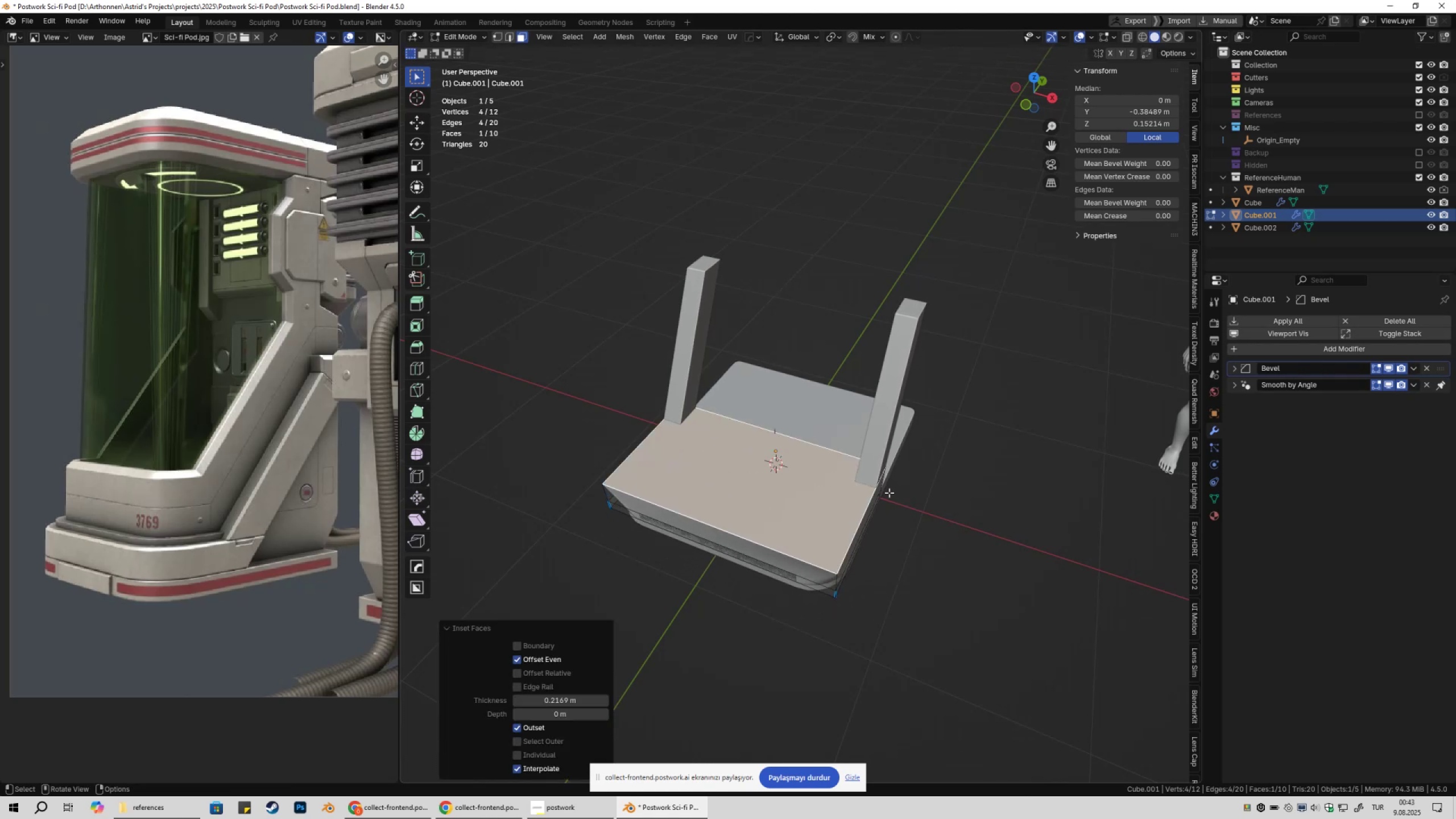 
key(Control+Z)
 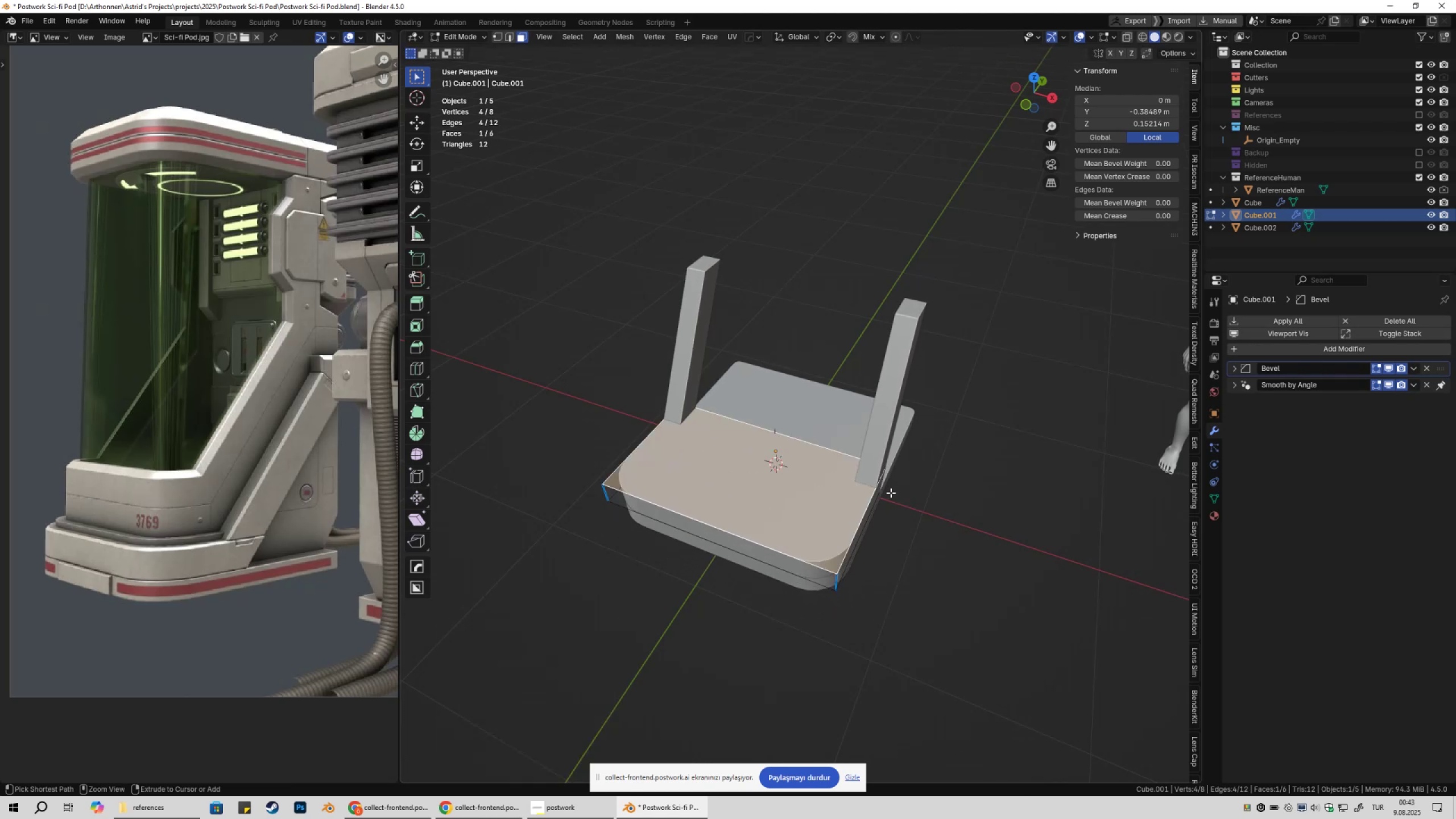 
key(Control+Z)
 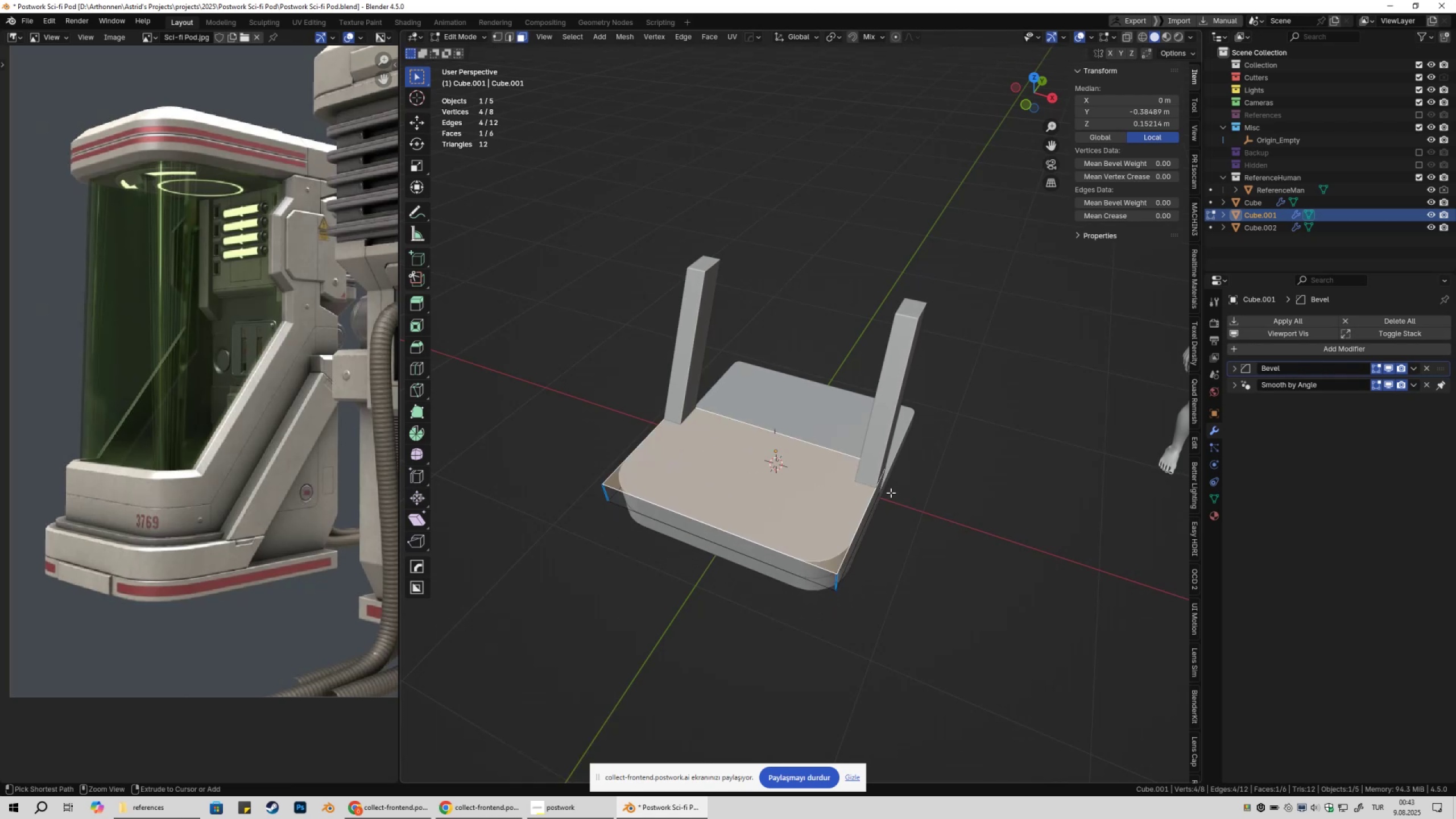 
key(Control+Z)
 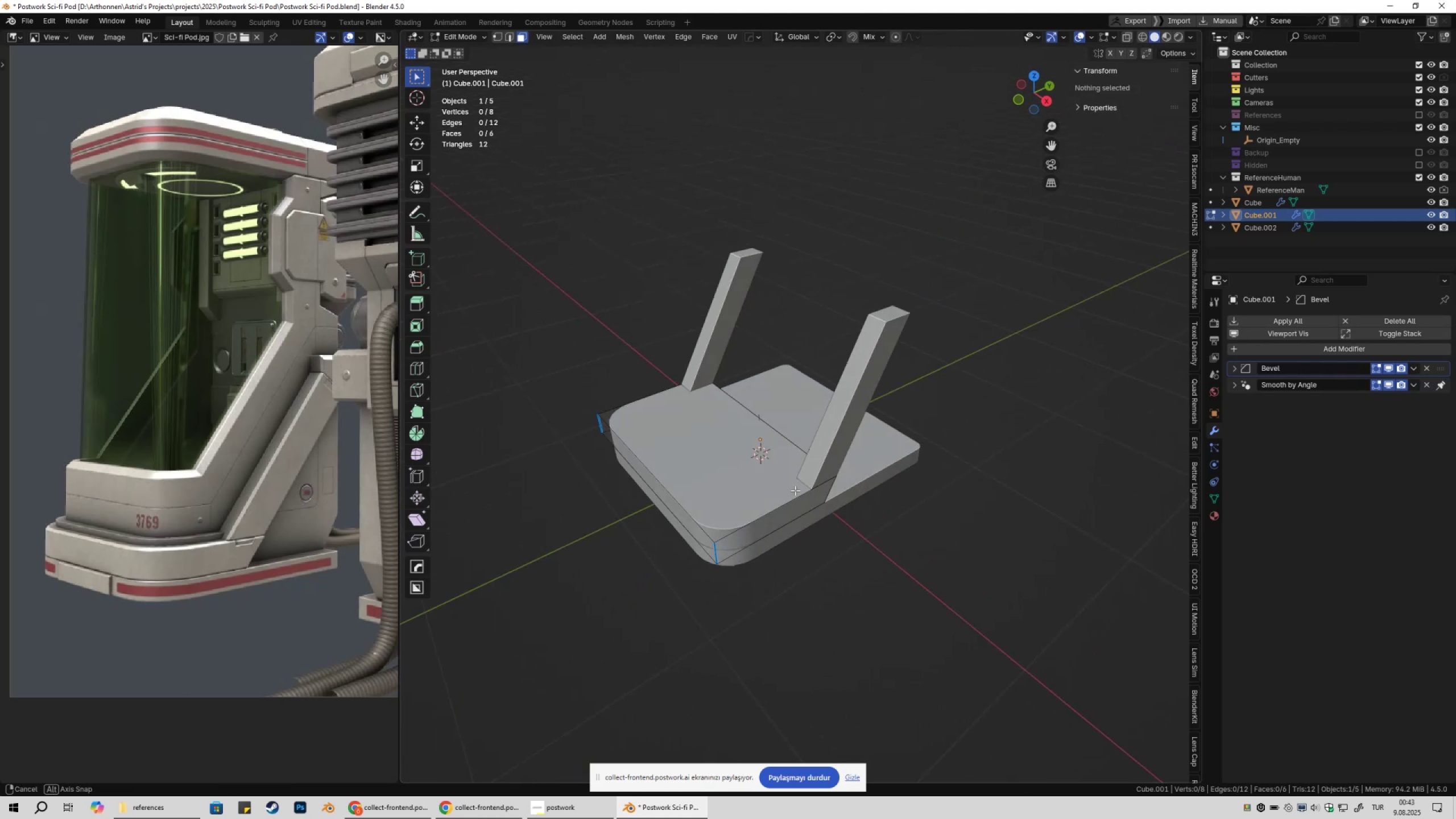 
key(Tab)
 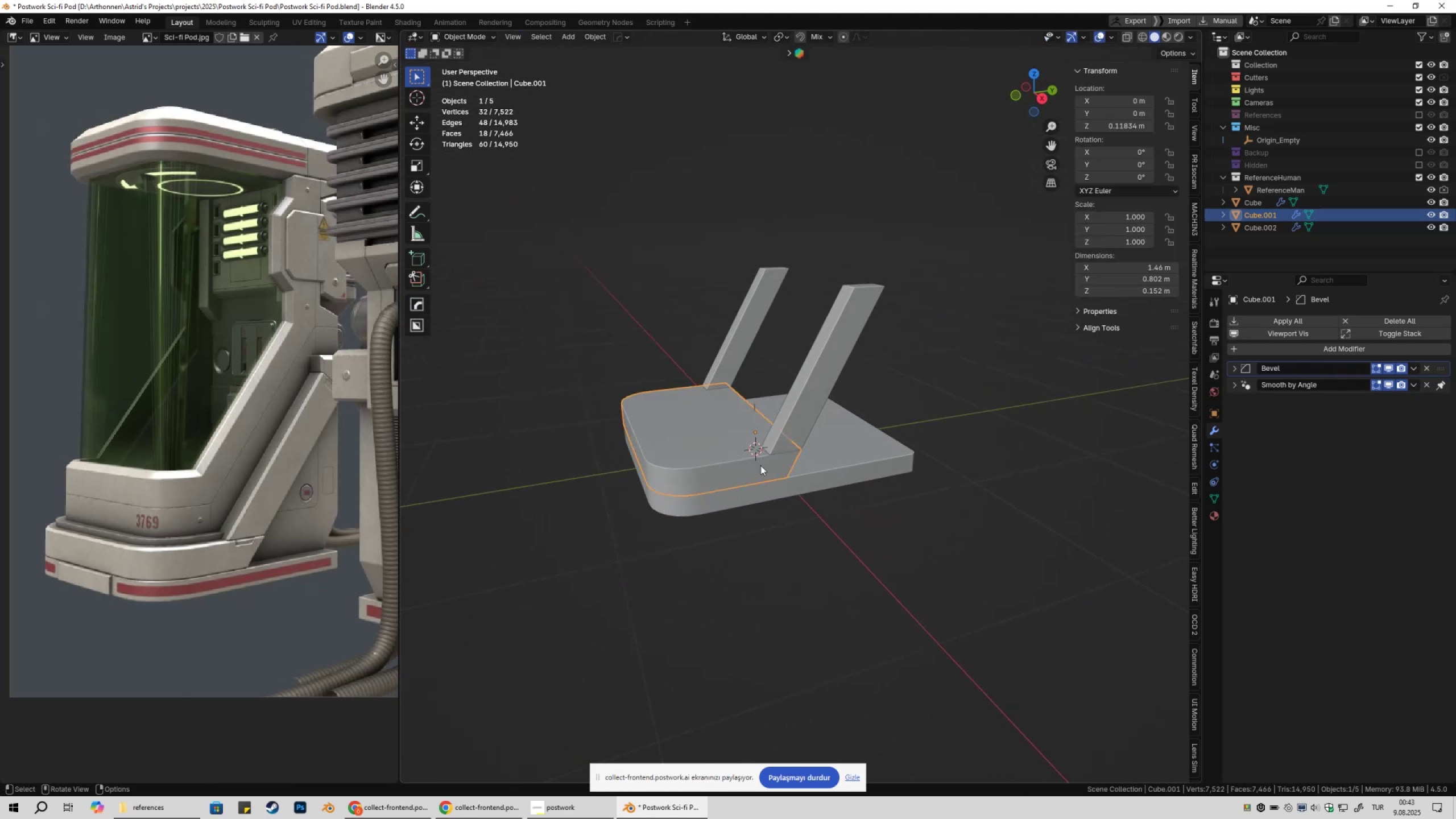 
key(Shift+ShiftLeft)
 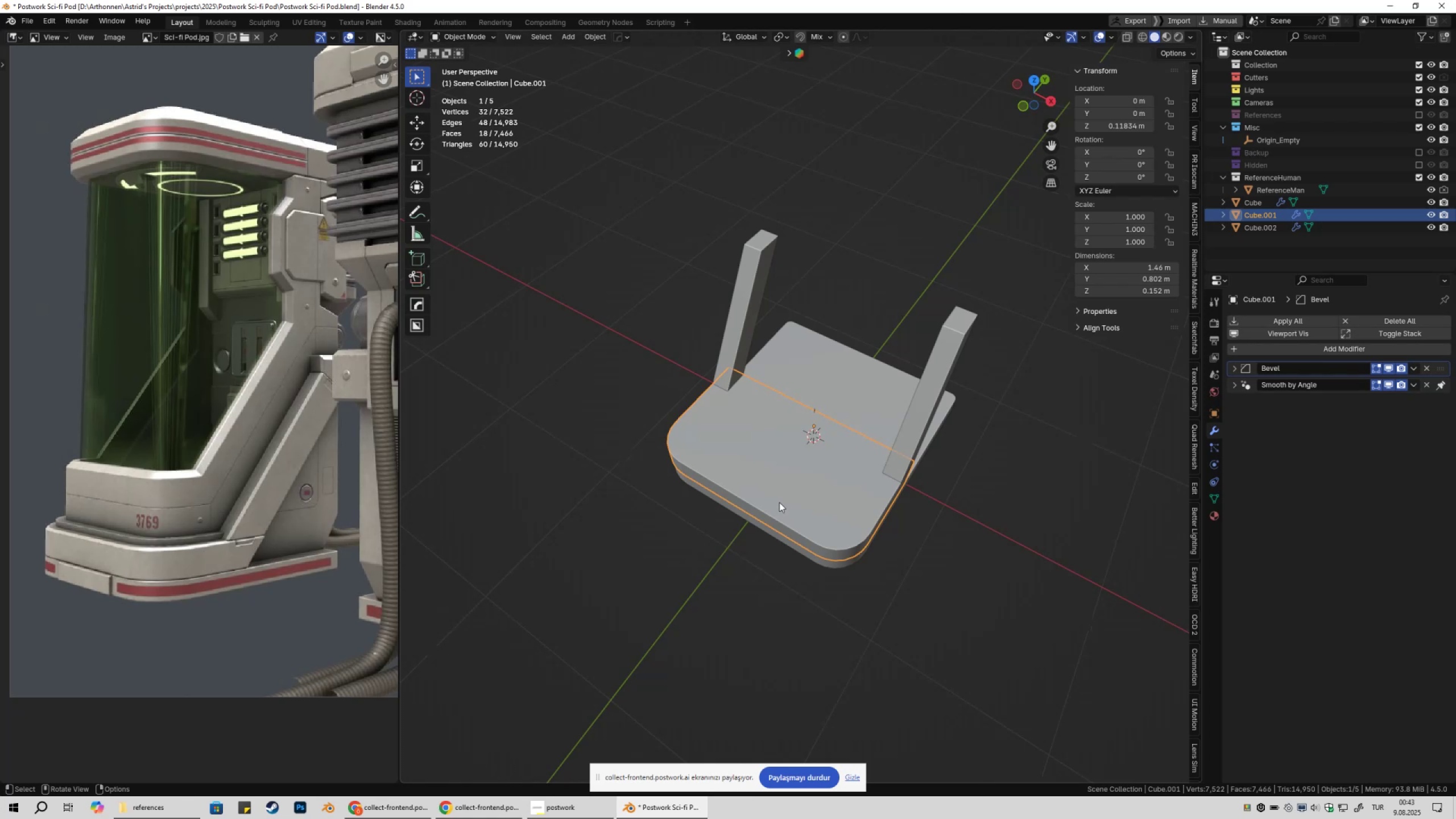 
wait(6.27)
 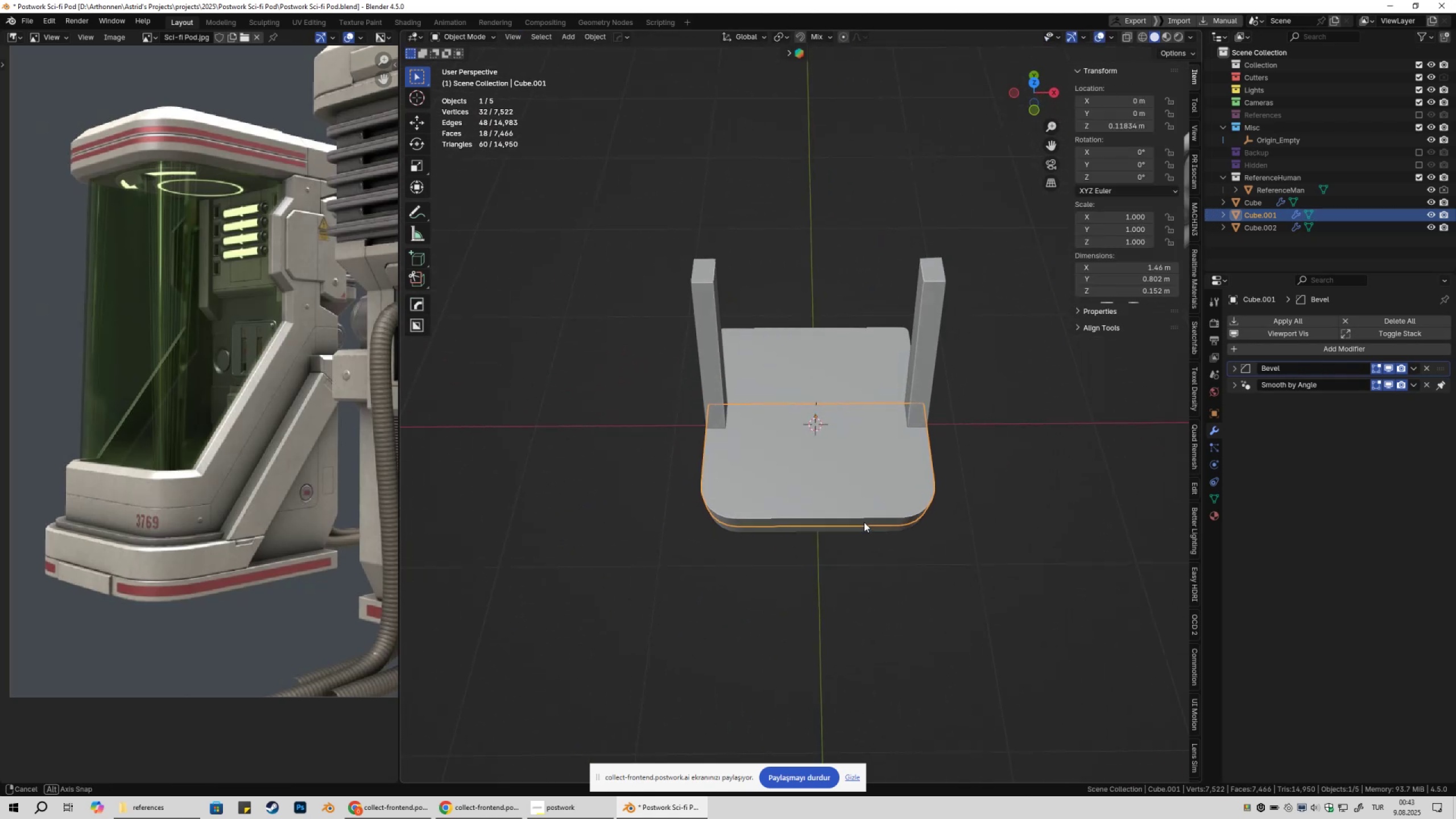 
key(Tab)
 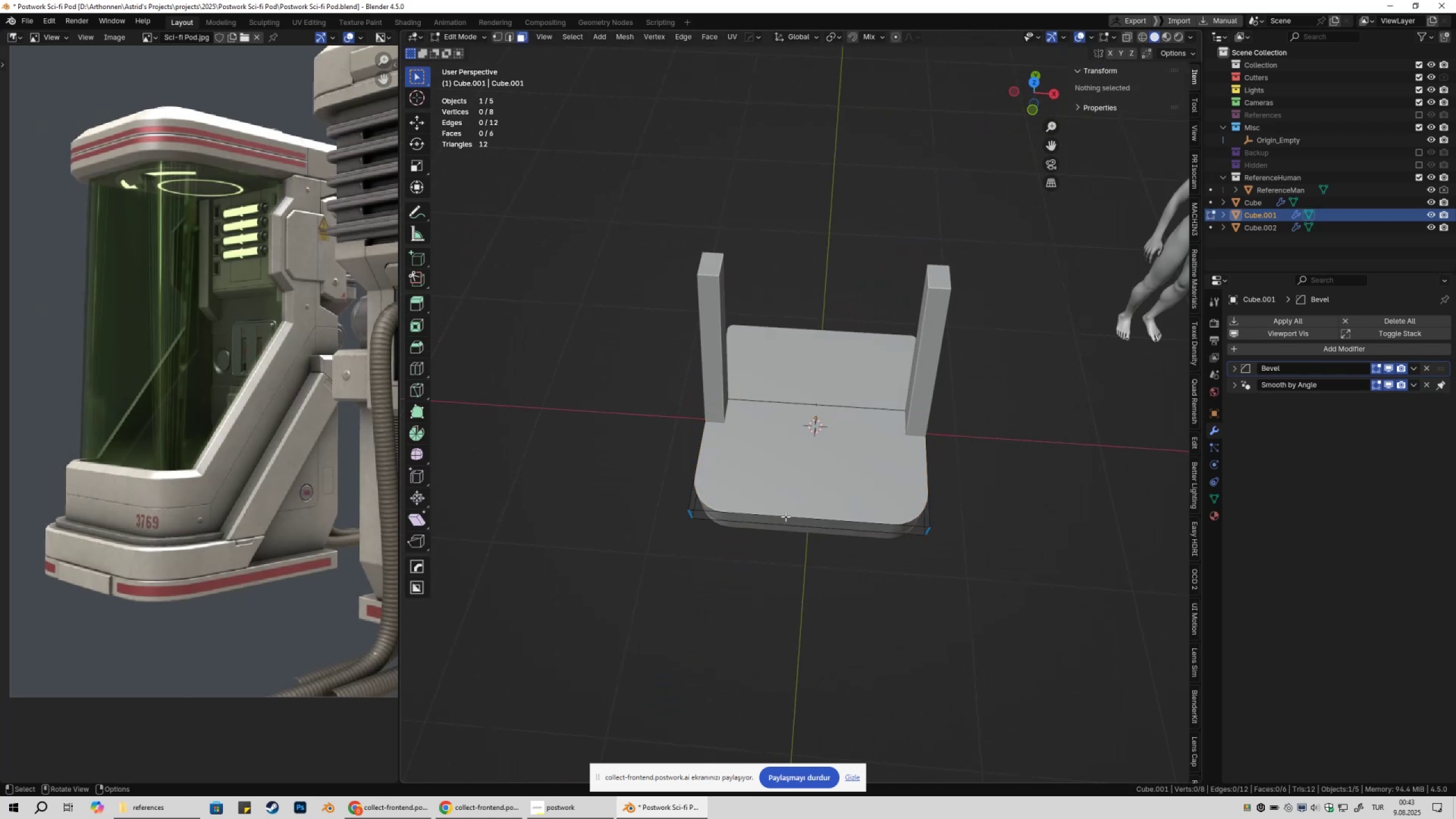 
key(Control+ControlLeft)
 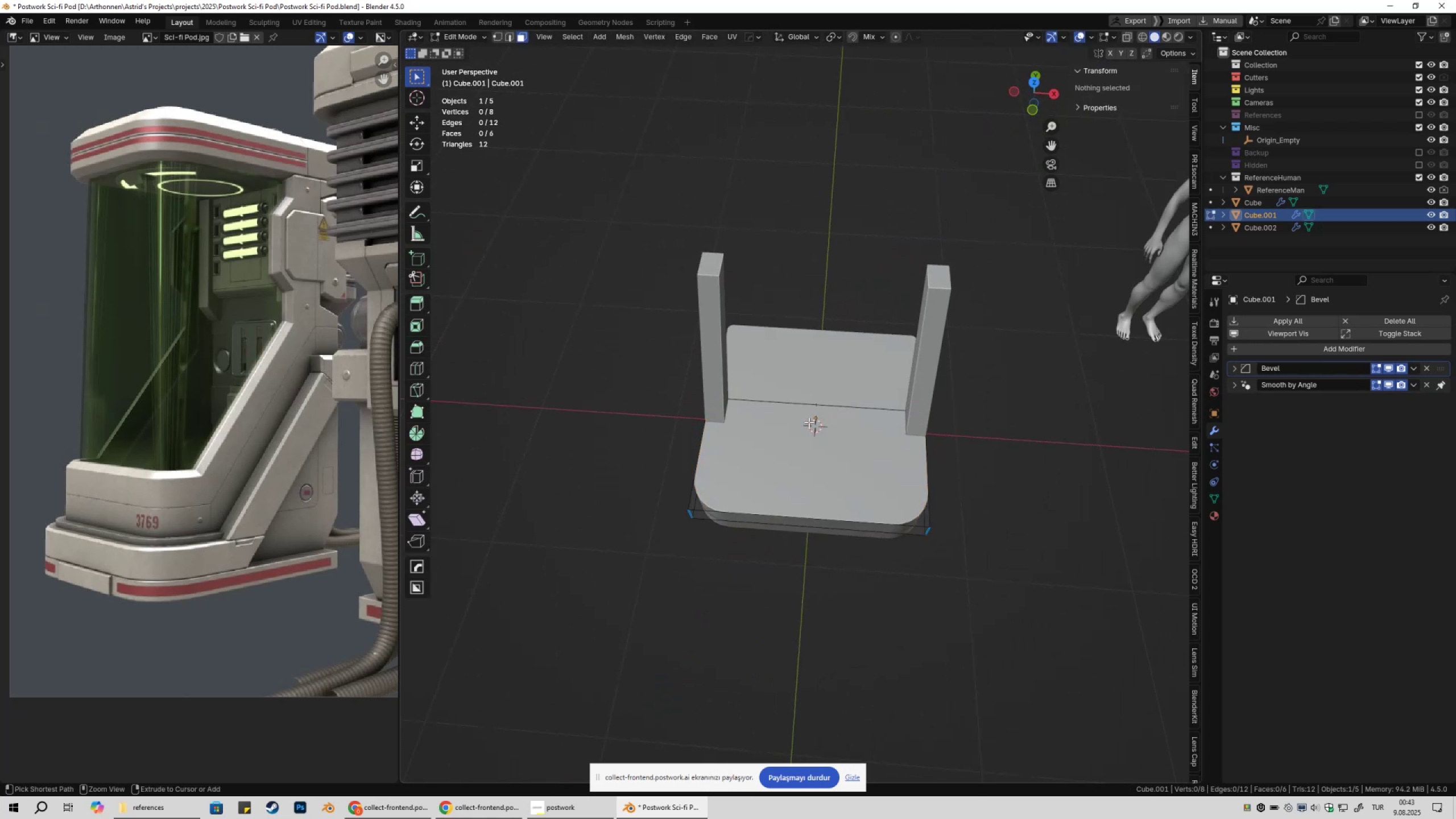 
key(Control+R)
 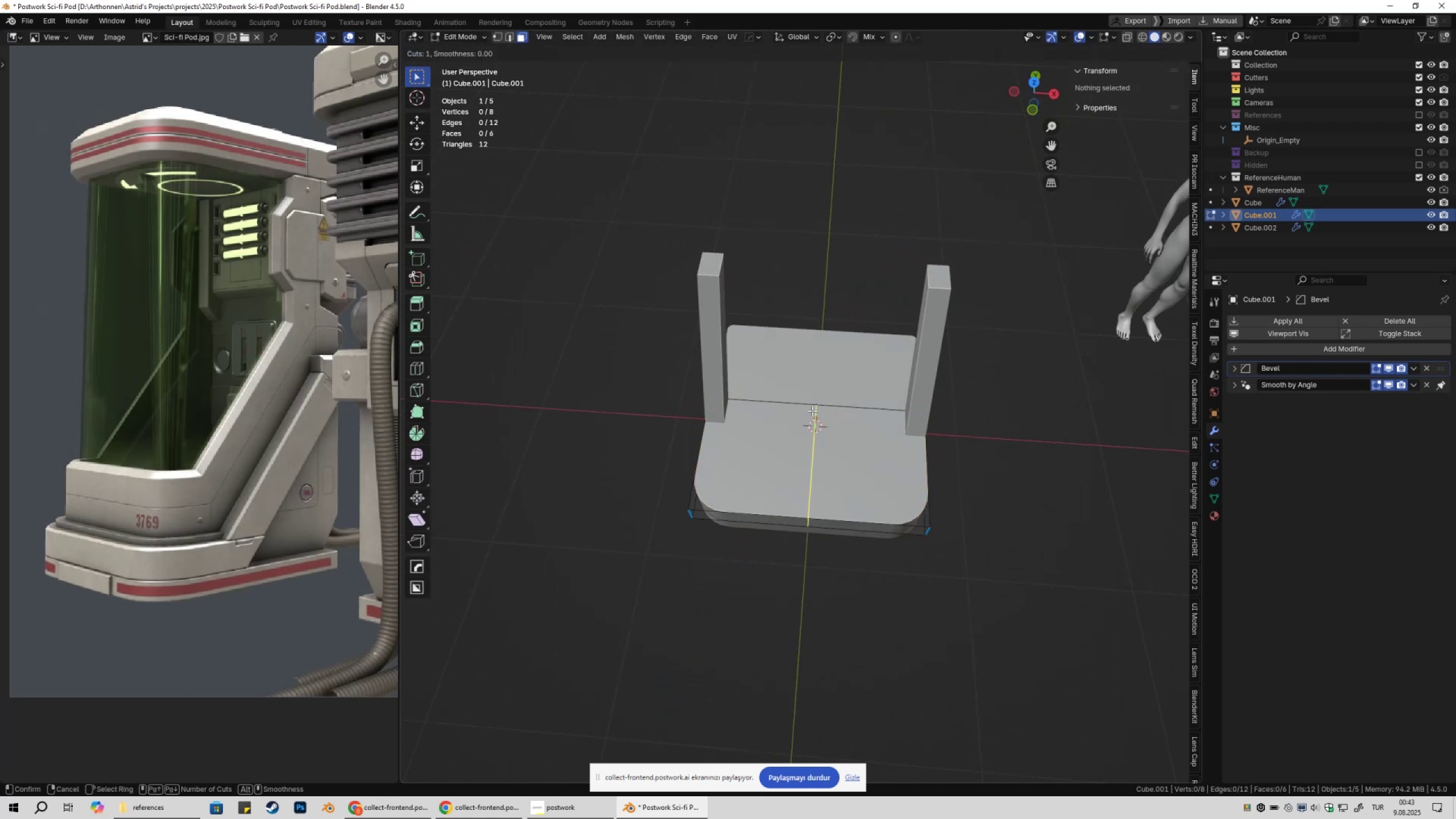 
scroll: coordinate [812, 411], scroll_direction: up, amount: 1.0
 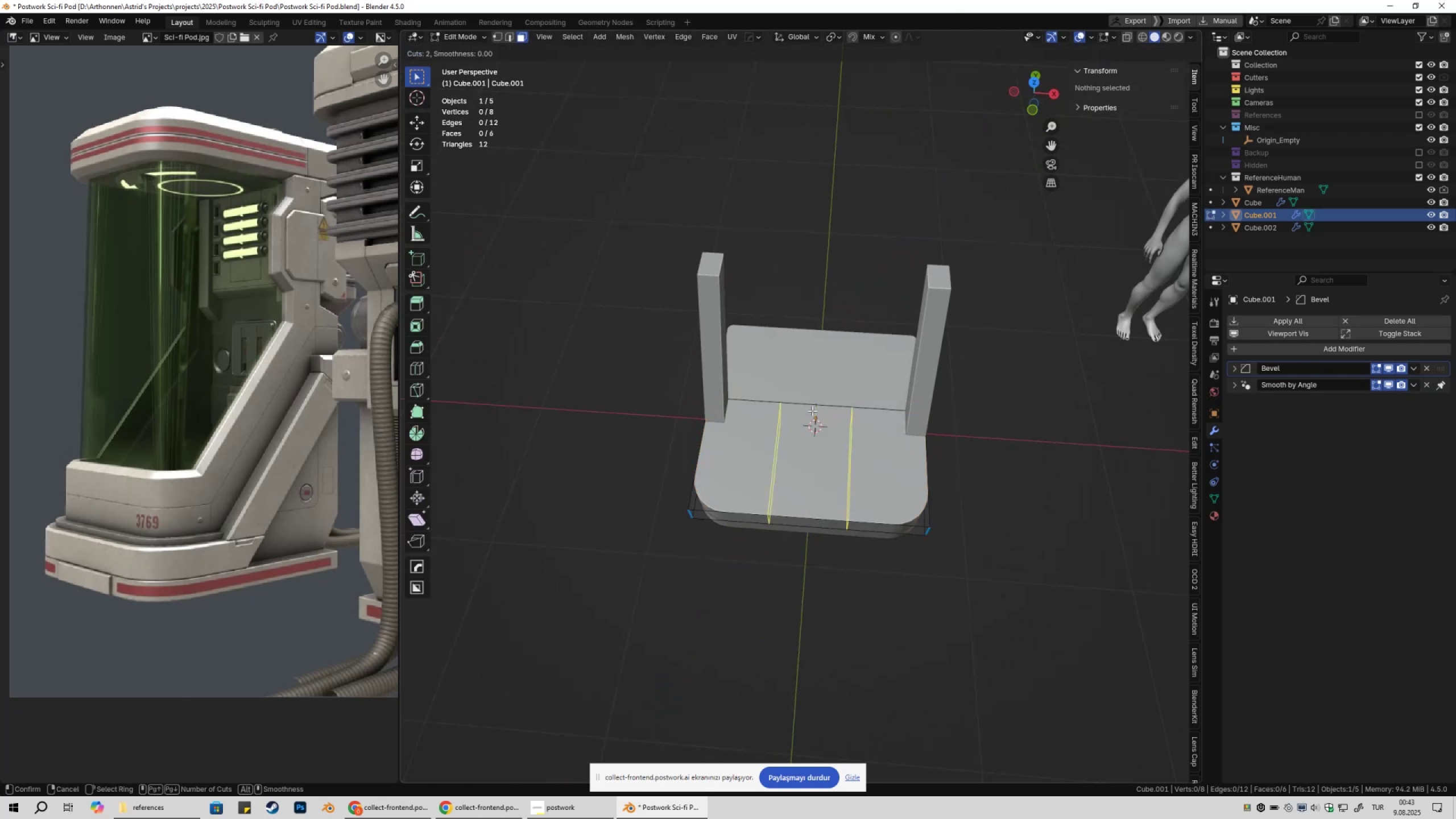 
key(Escape)
type(sx)
 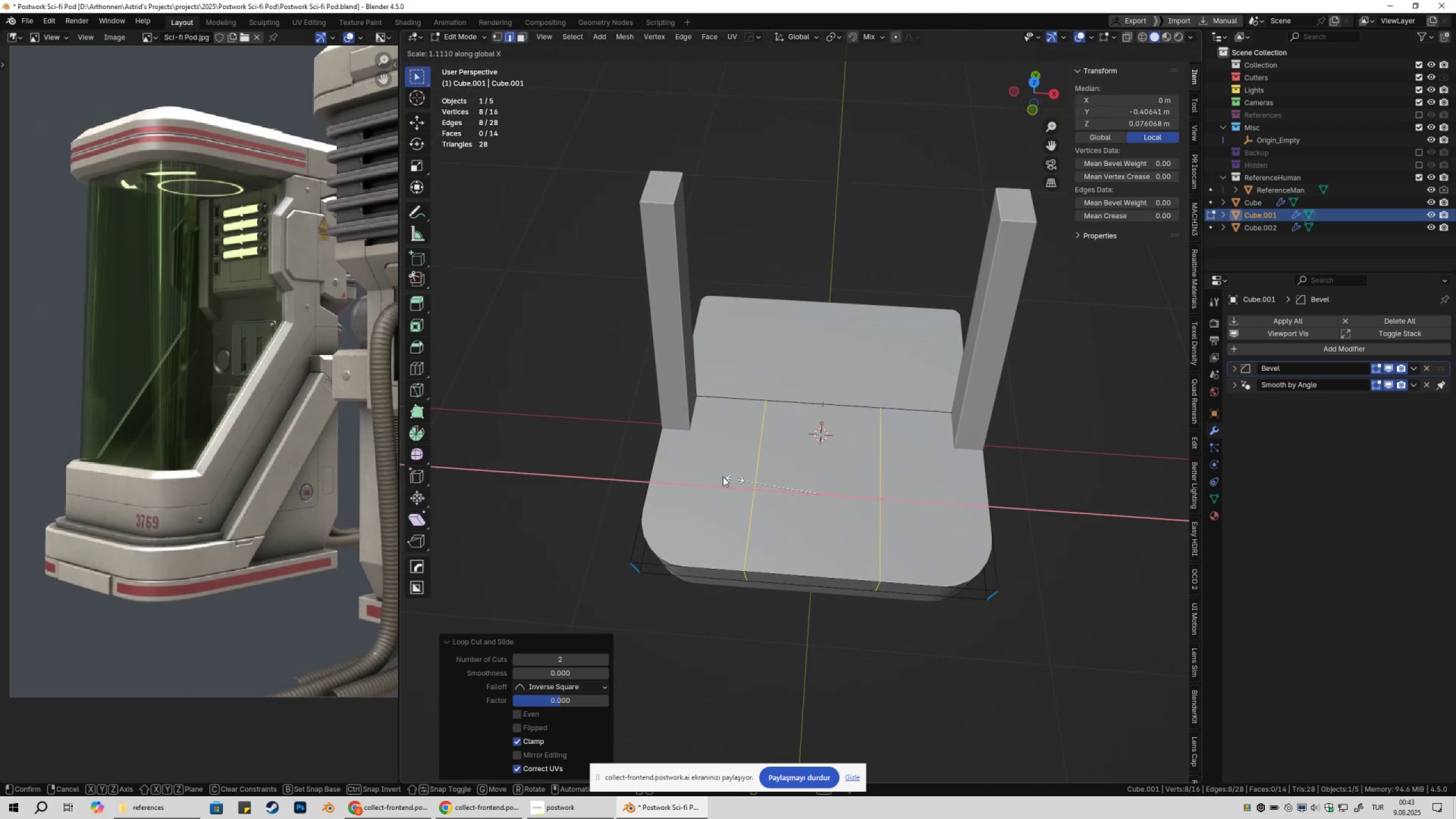 
scroll: coordinate [810, 479], scroll_direction: up, amount: 2.0
 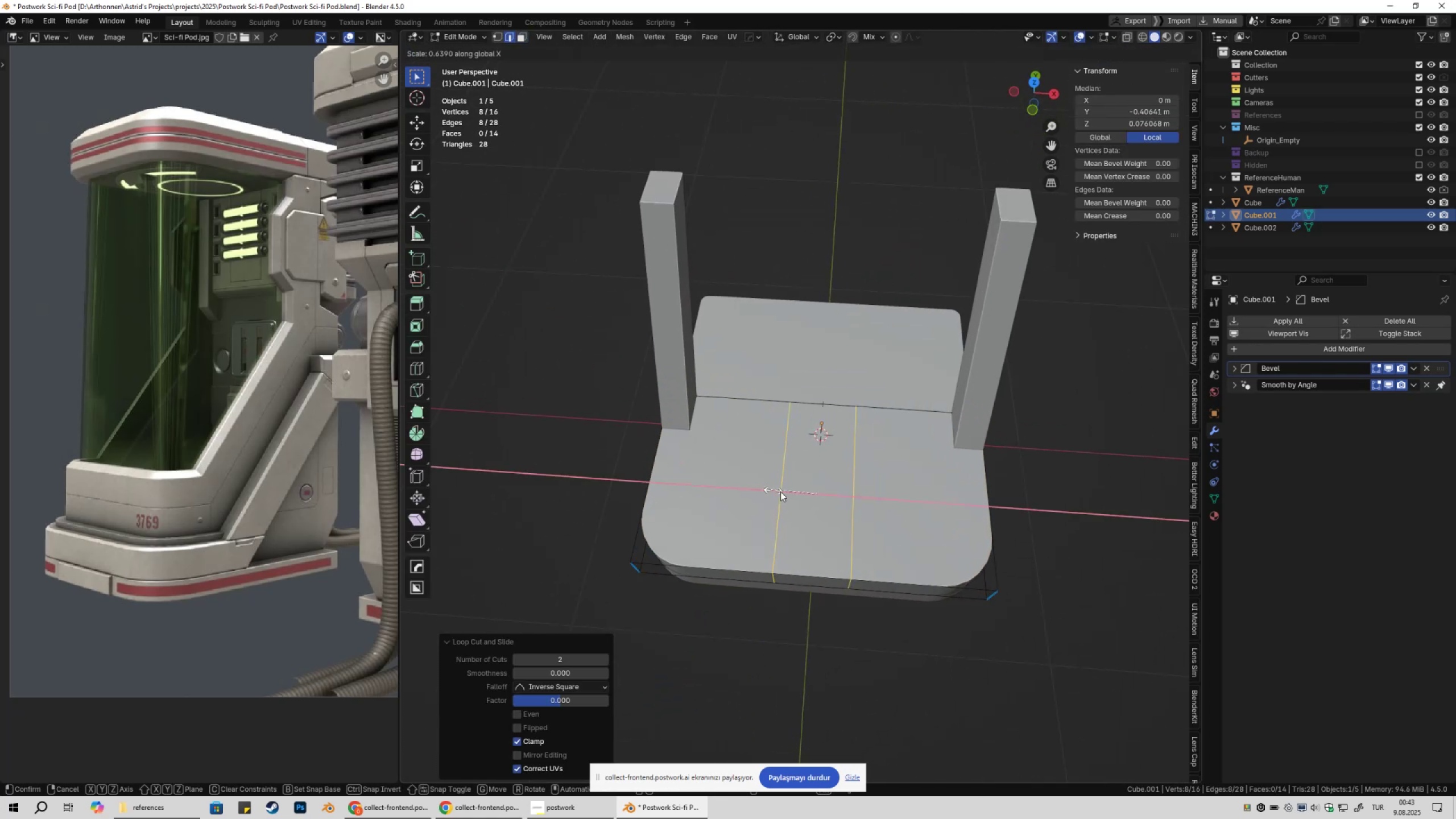 
hold_key(key=ControlLeft, duration=0.92)
 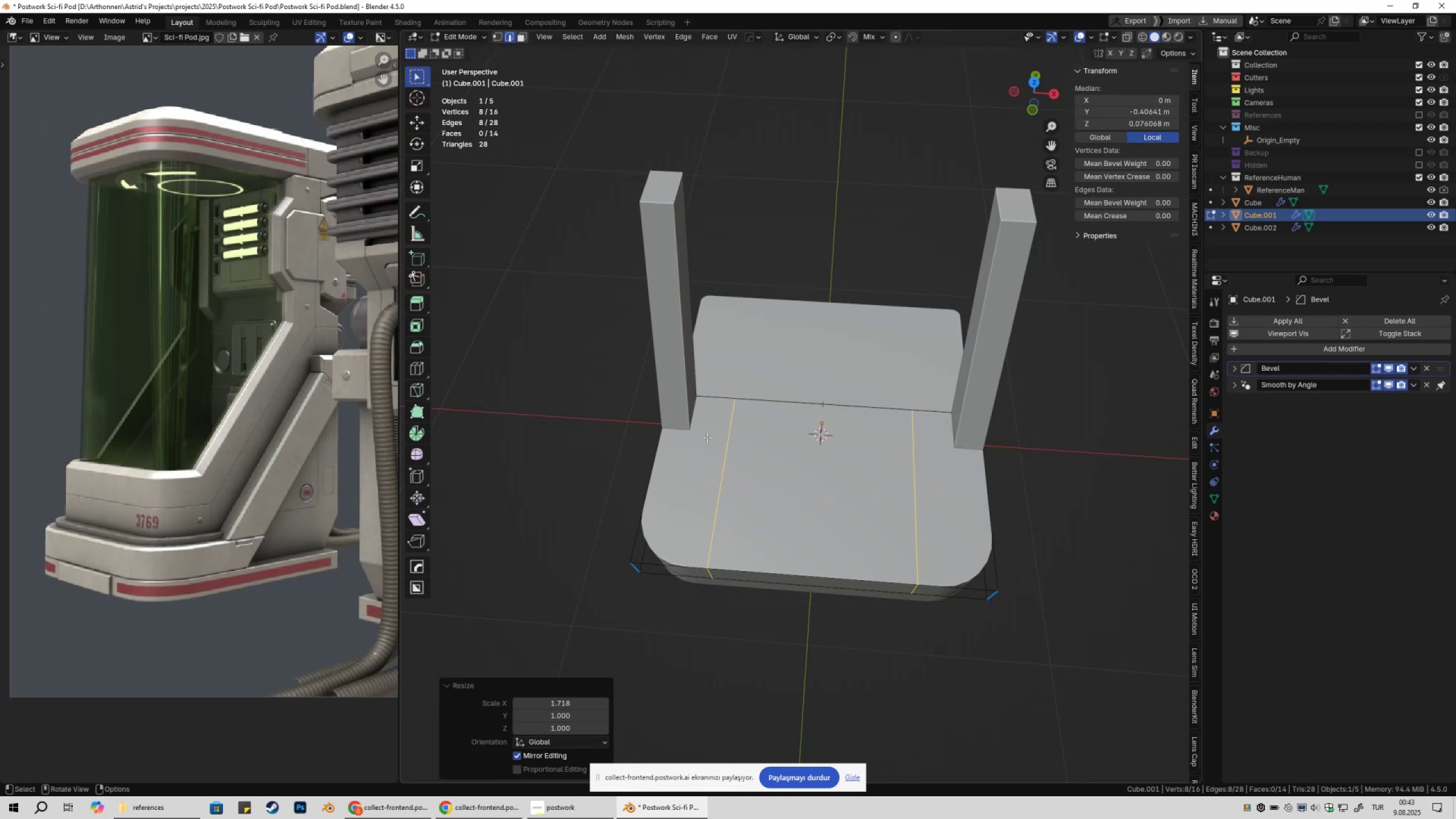 
left_click([707, 437])
 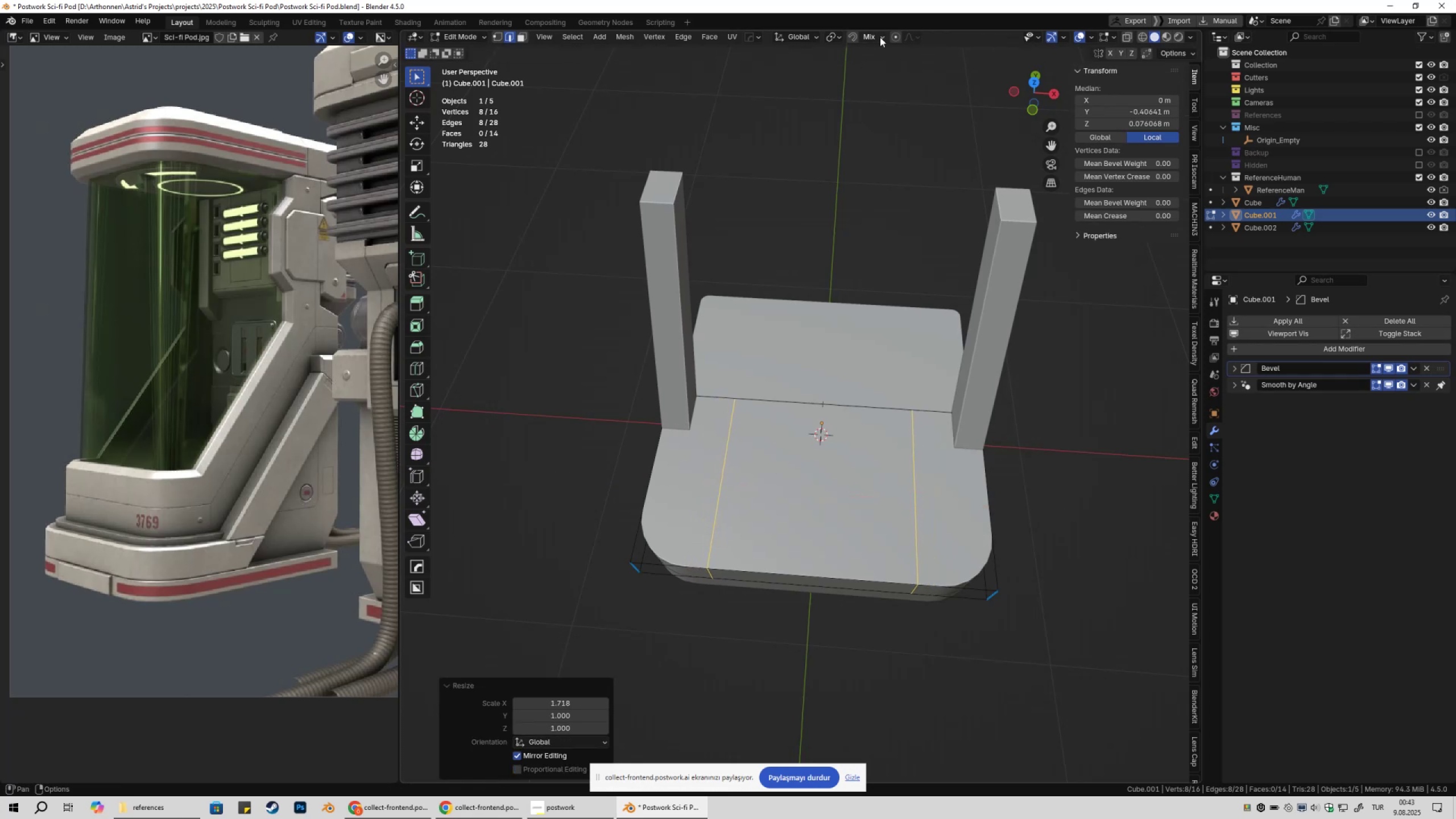 
left_click([881, 37])
 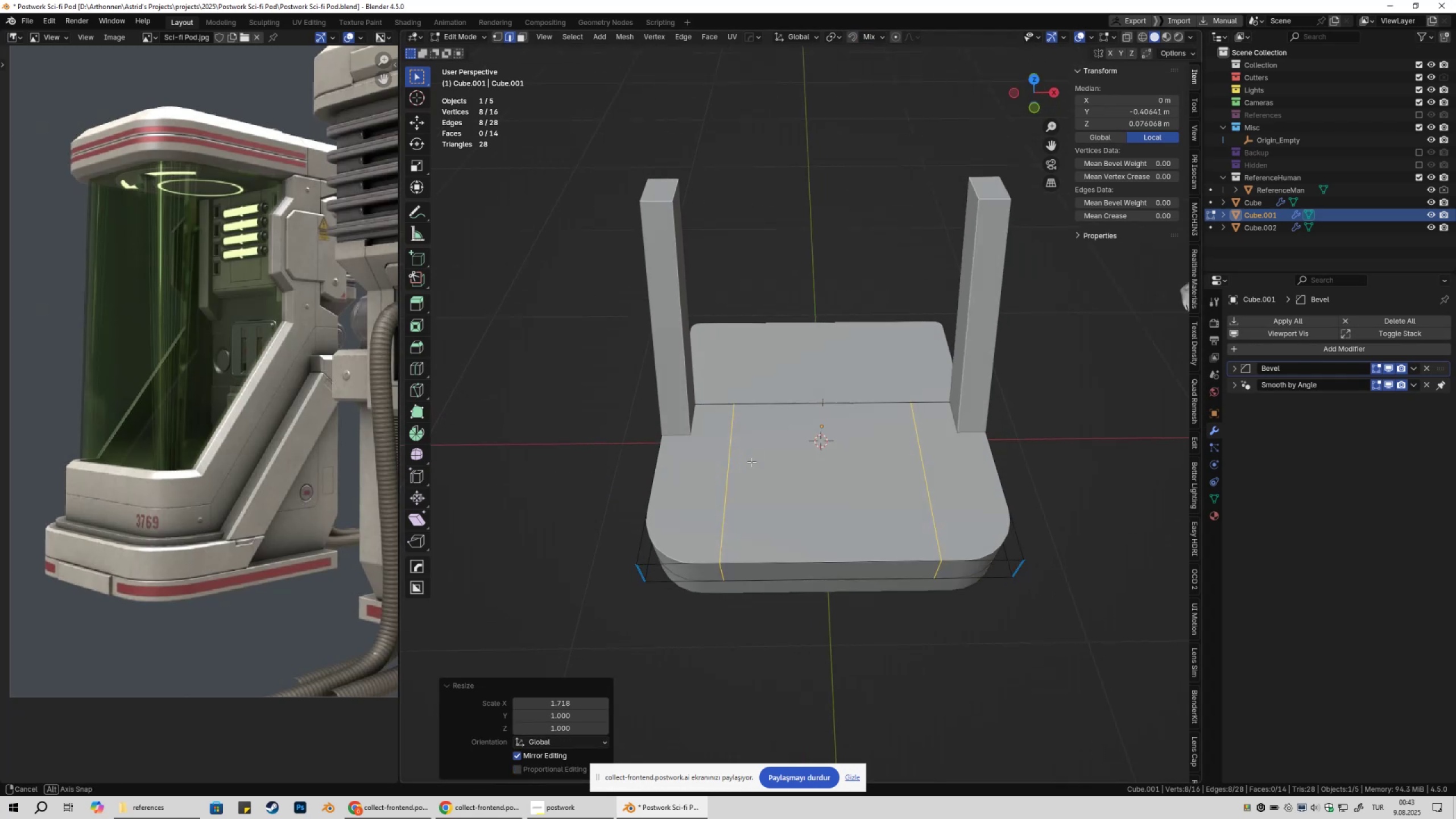 
left_click([738, 469])
 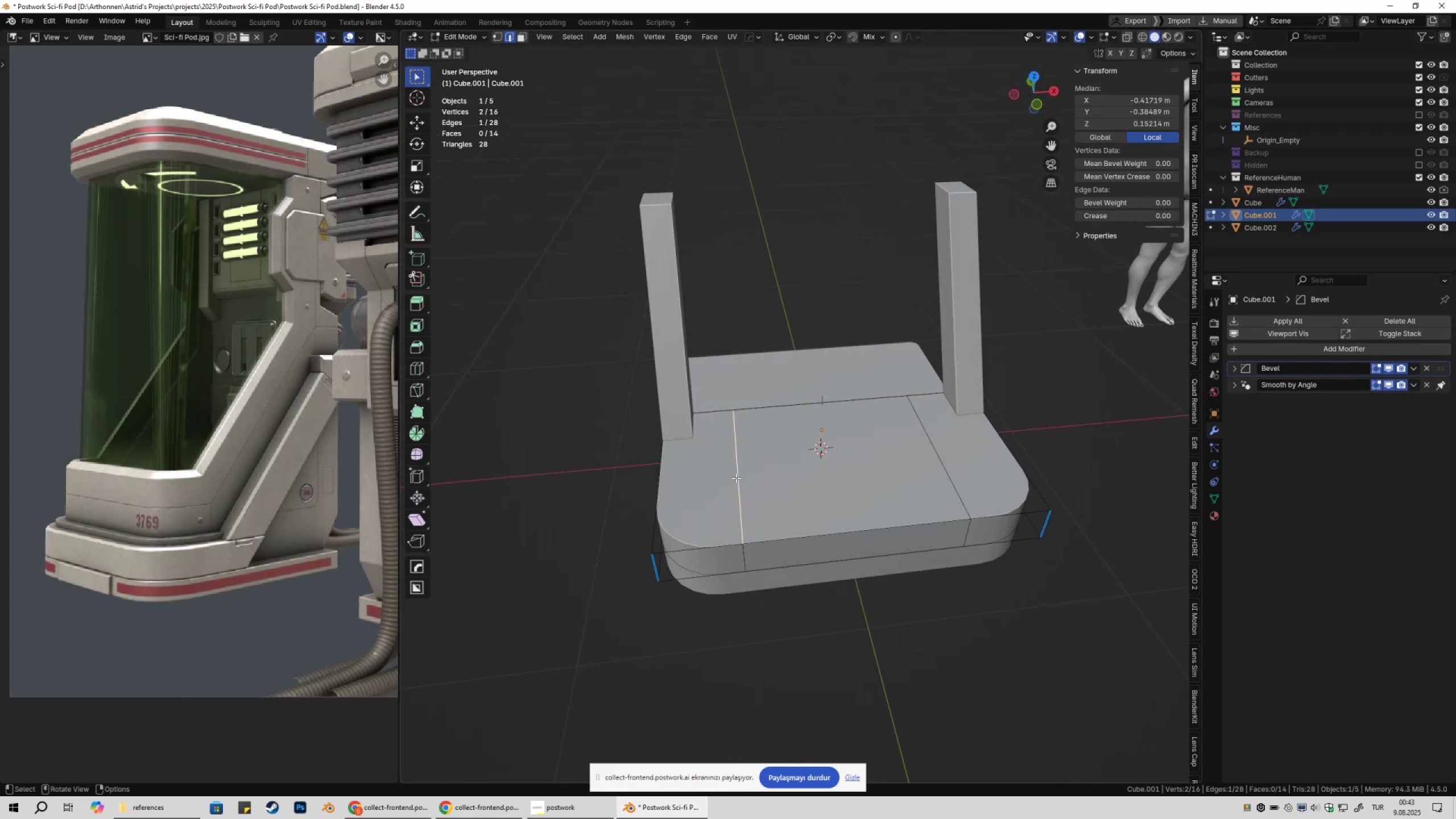 
hold_key(key=AltLeft, duration=0.46)
 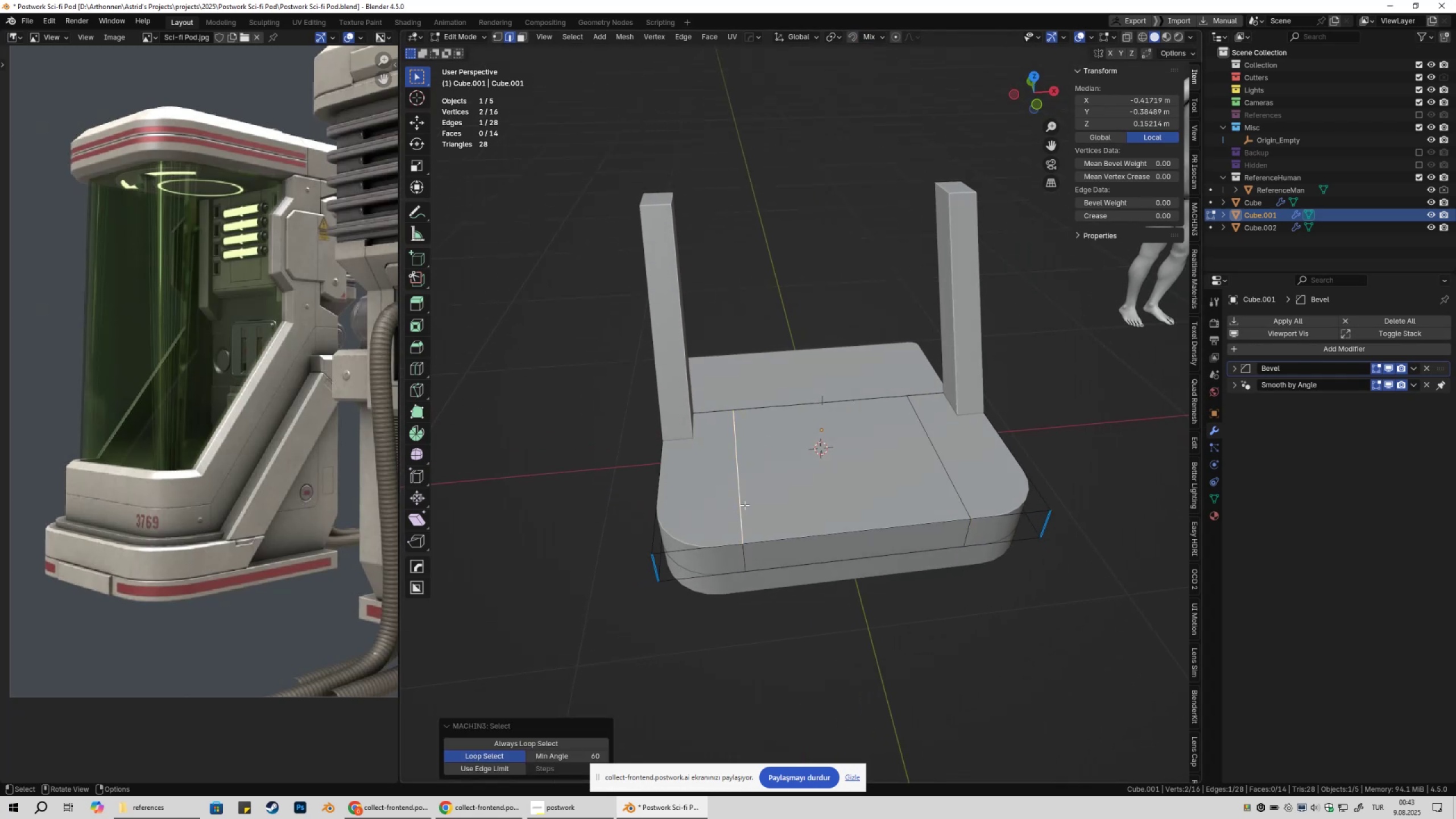 
double_click([744, 505])
 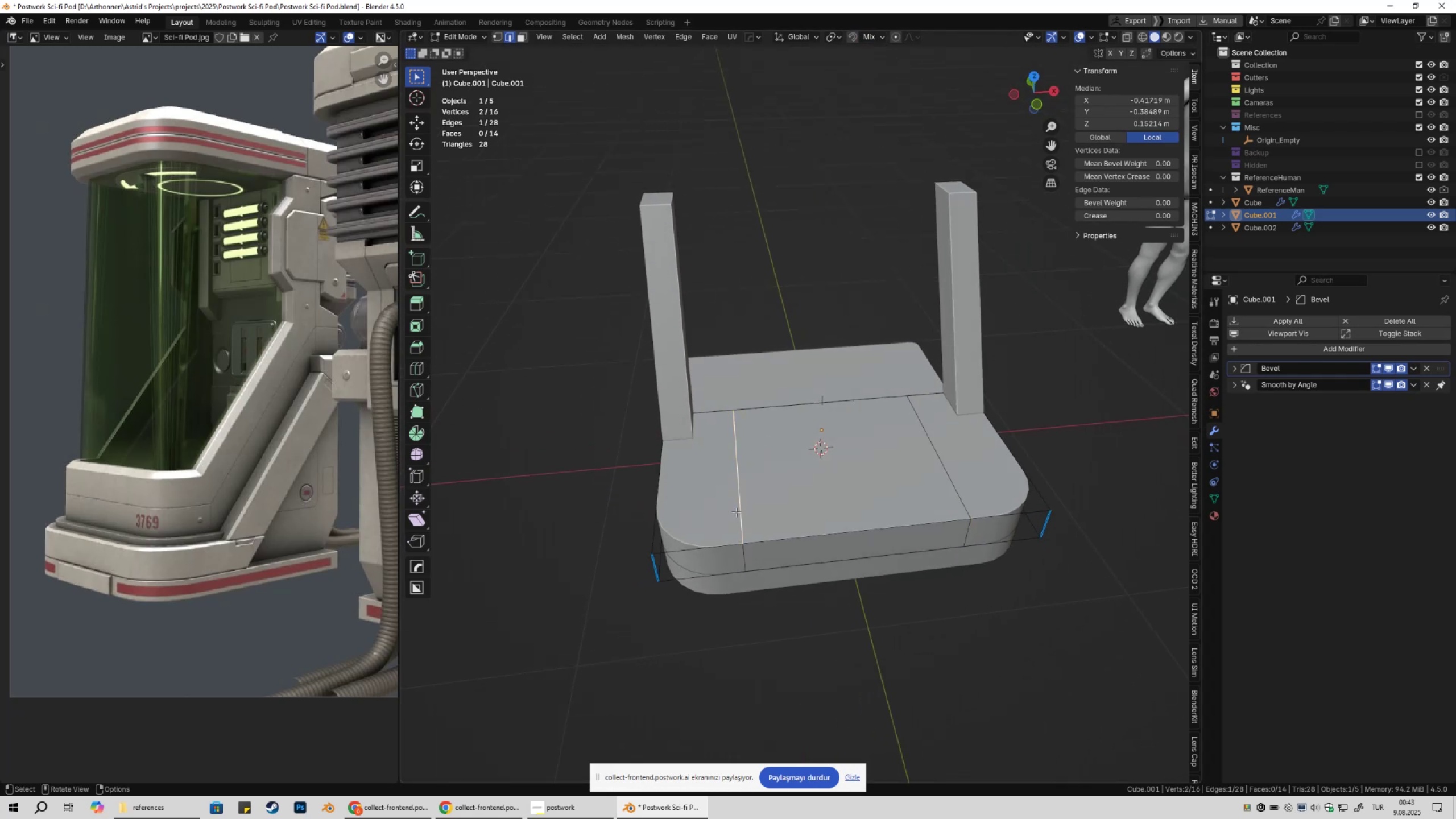 
hold_key(key=AltLeft, duration=0.67)
triple_click([738, 511])
 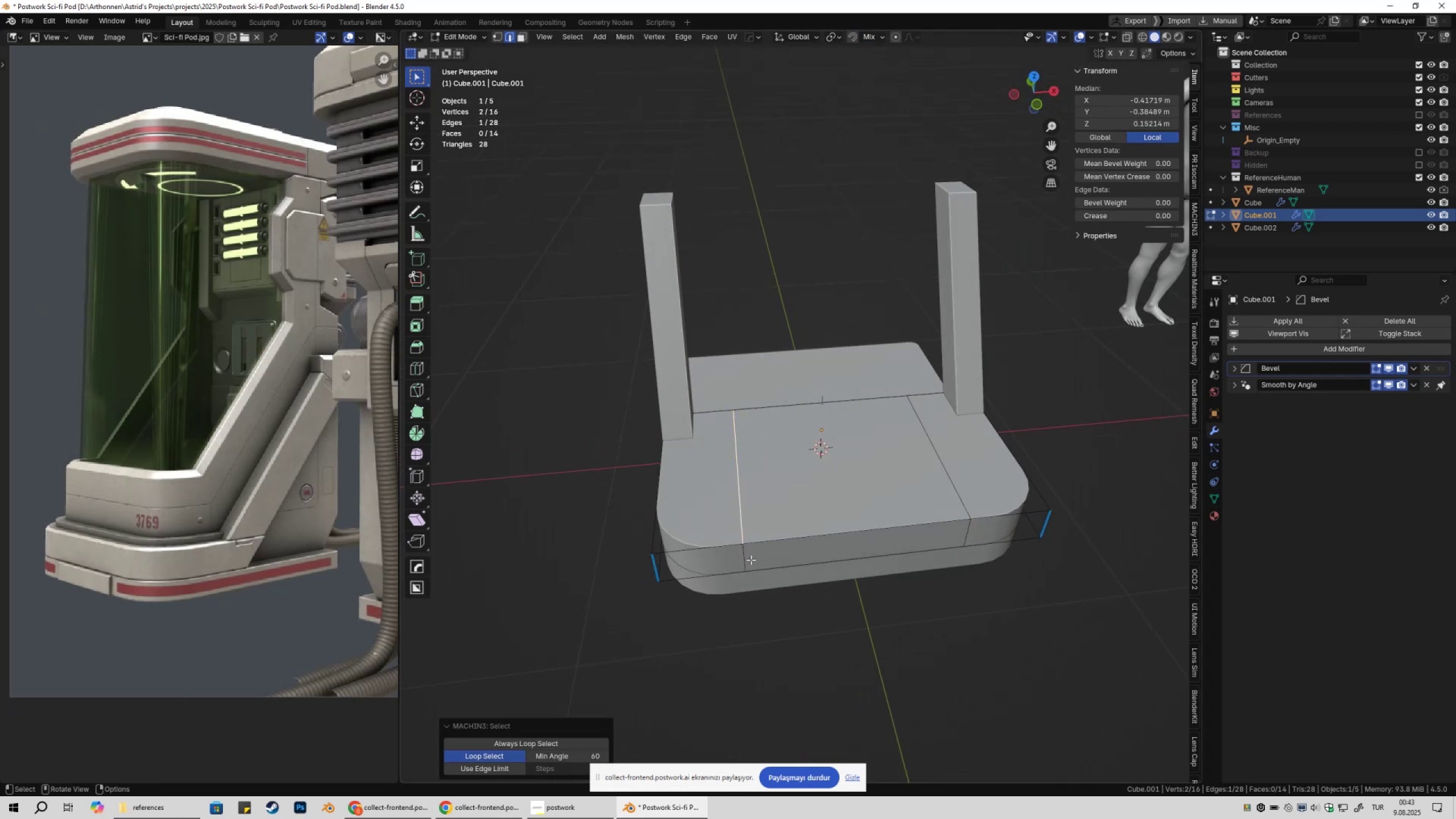 
hold_key(key=ShiftLeft, duration=0.36)
hold_key(key=AltLeft, duration=0.33)
left_click([743, 558])
 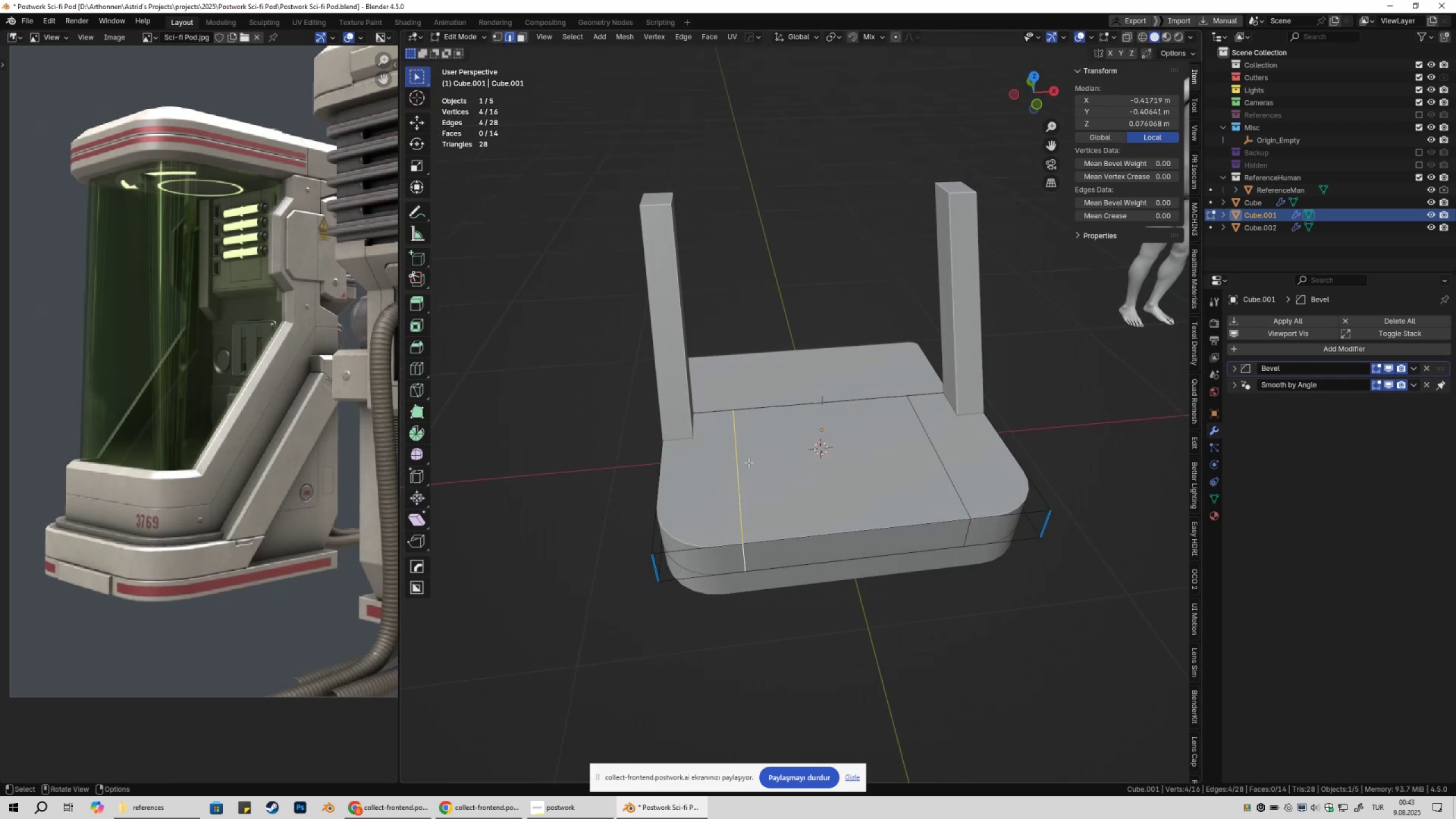 
type(gg)
 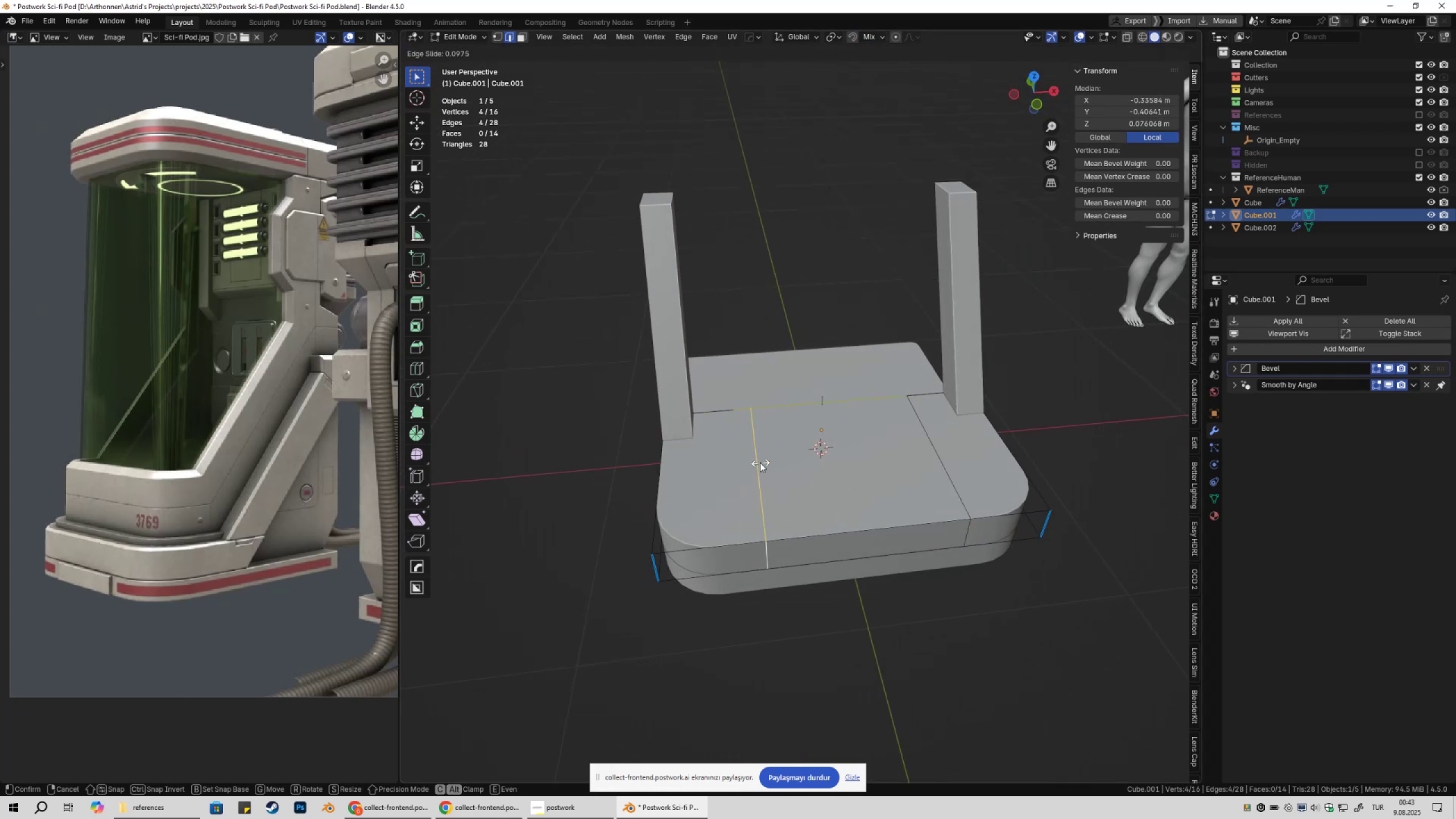 
hold_key(key=ControlLeft, duration=1.53)
 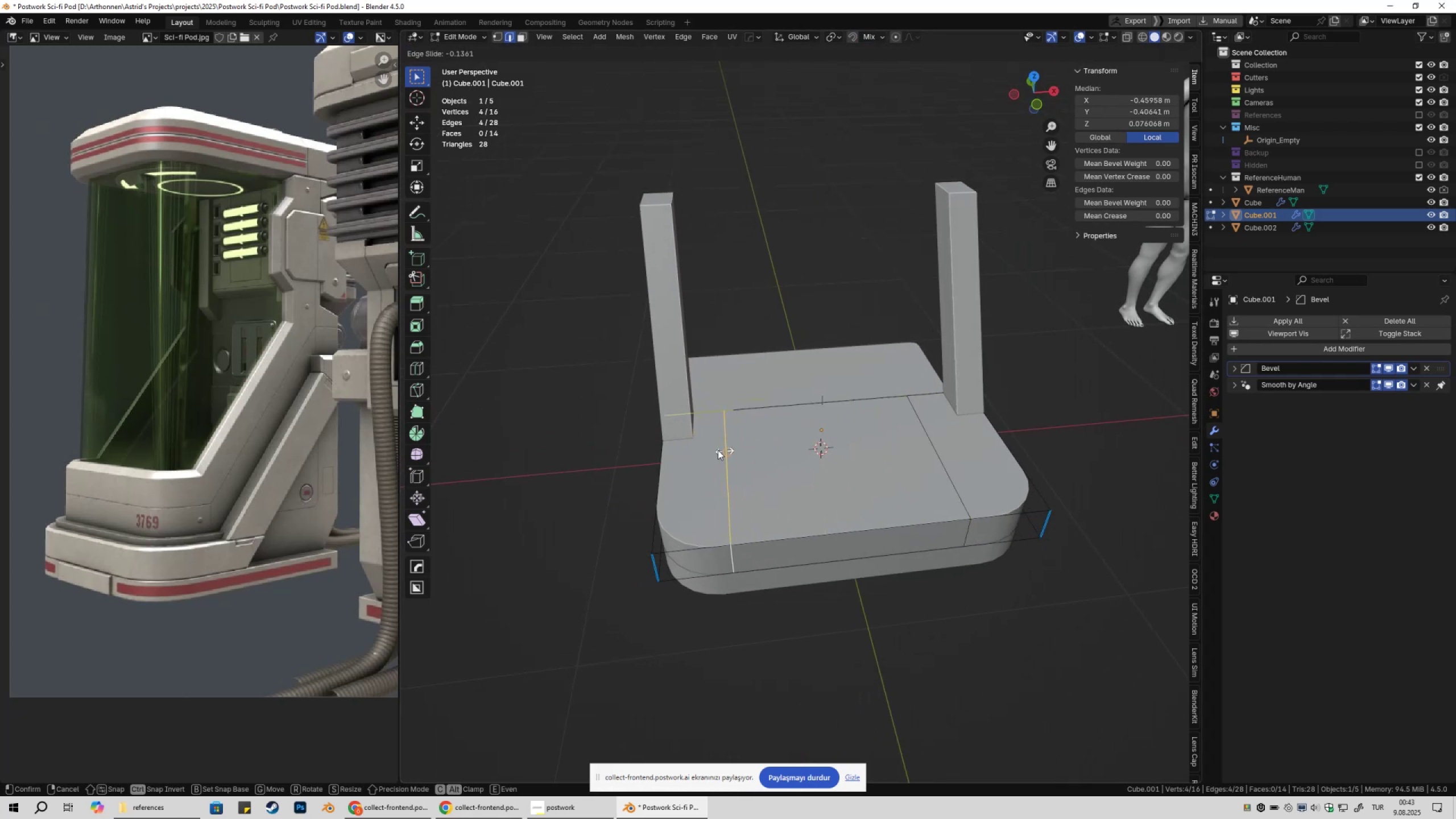 
hold_key(key=ControlLeft, duration=1.21)
left_click([690, 448])
 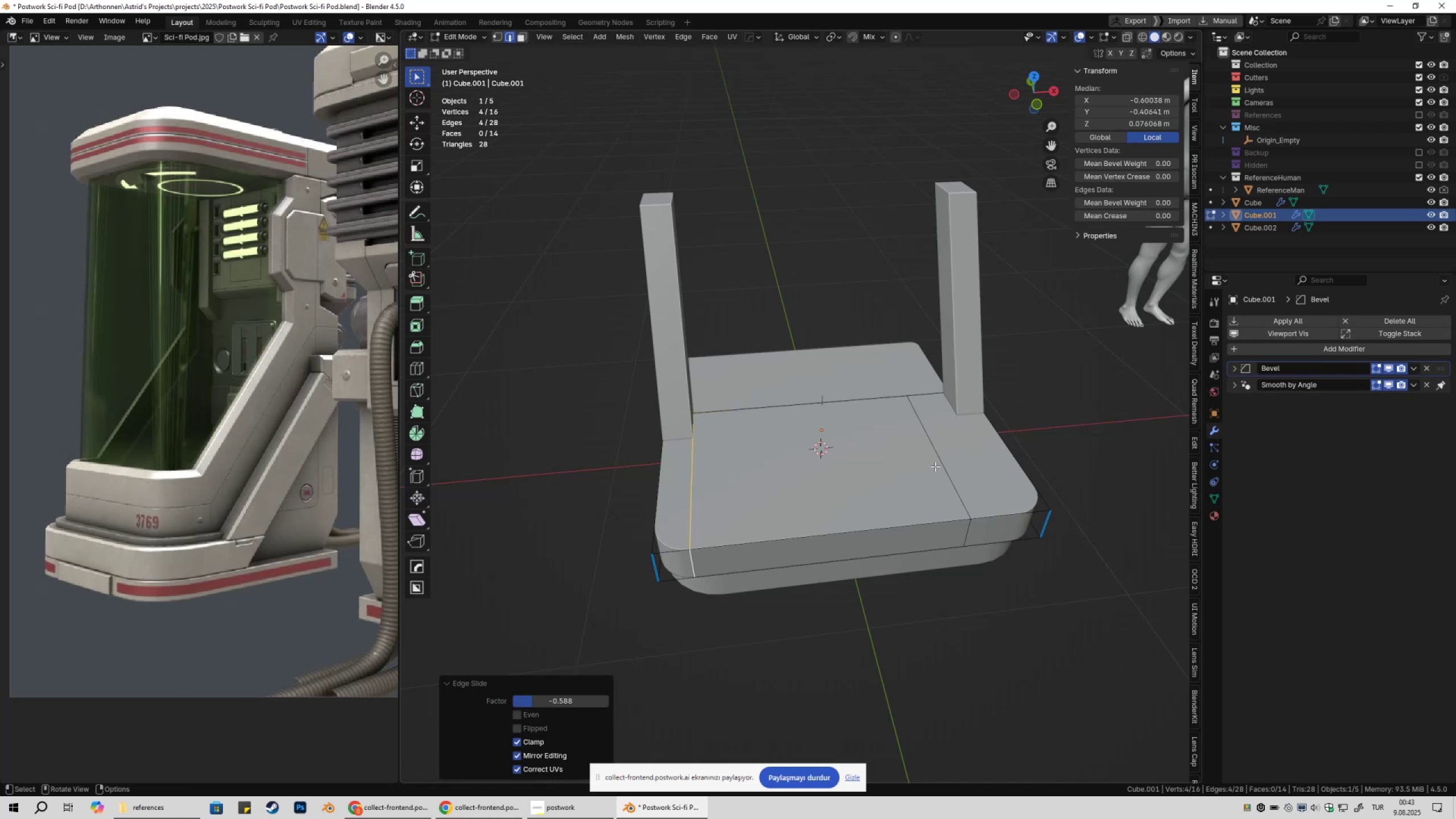 
hold_key(key=AltLeft, duration=1.12)
left_click([938, 454])
 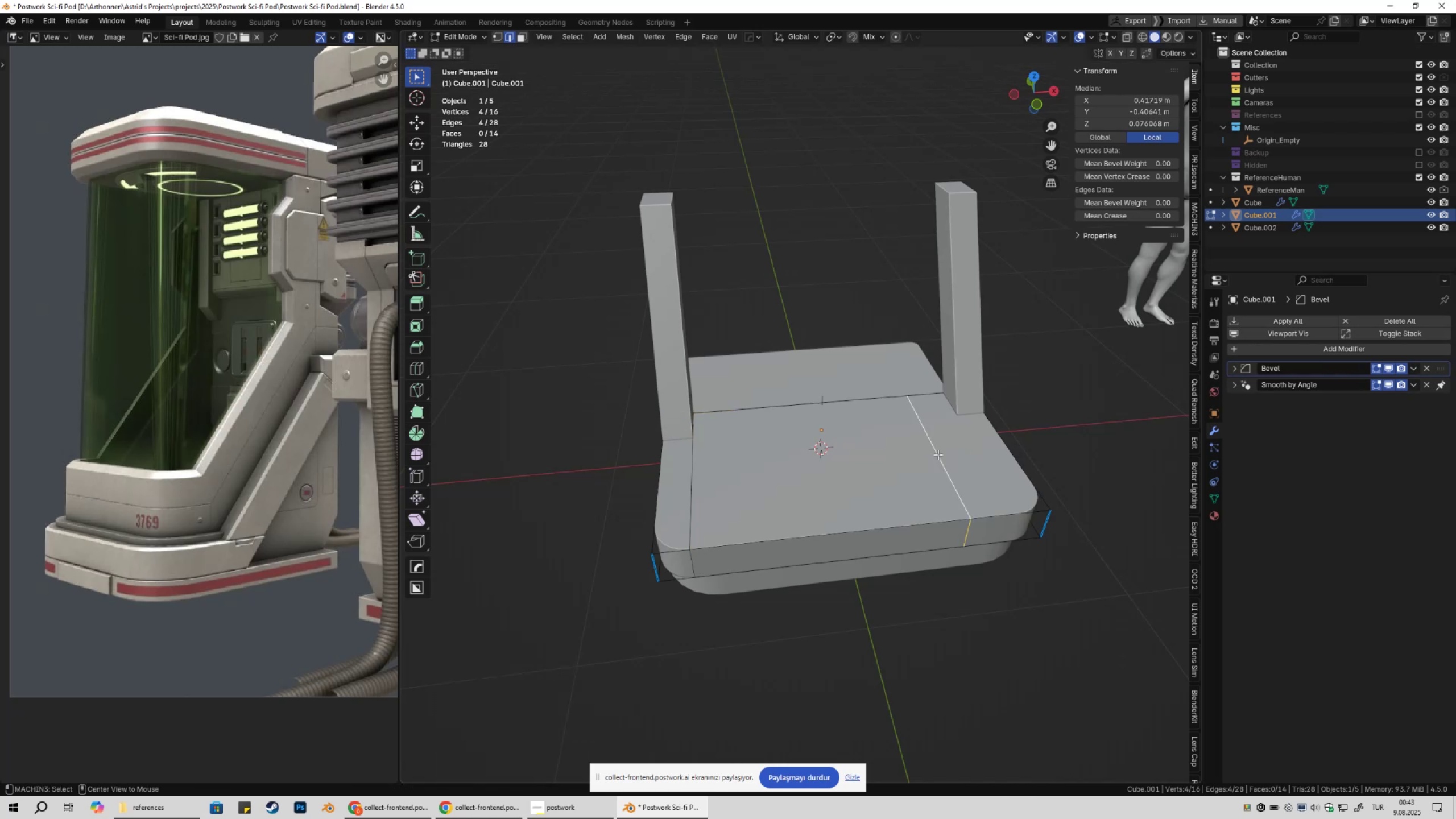 
double_click([938, 454])
 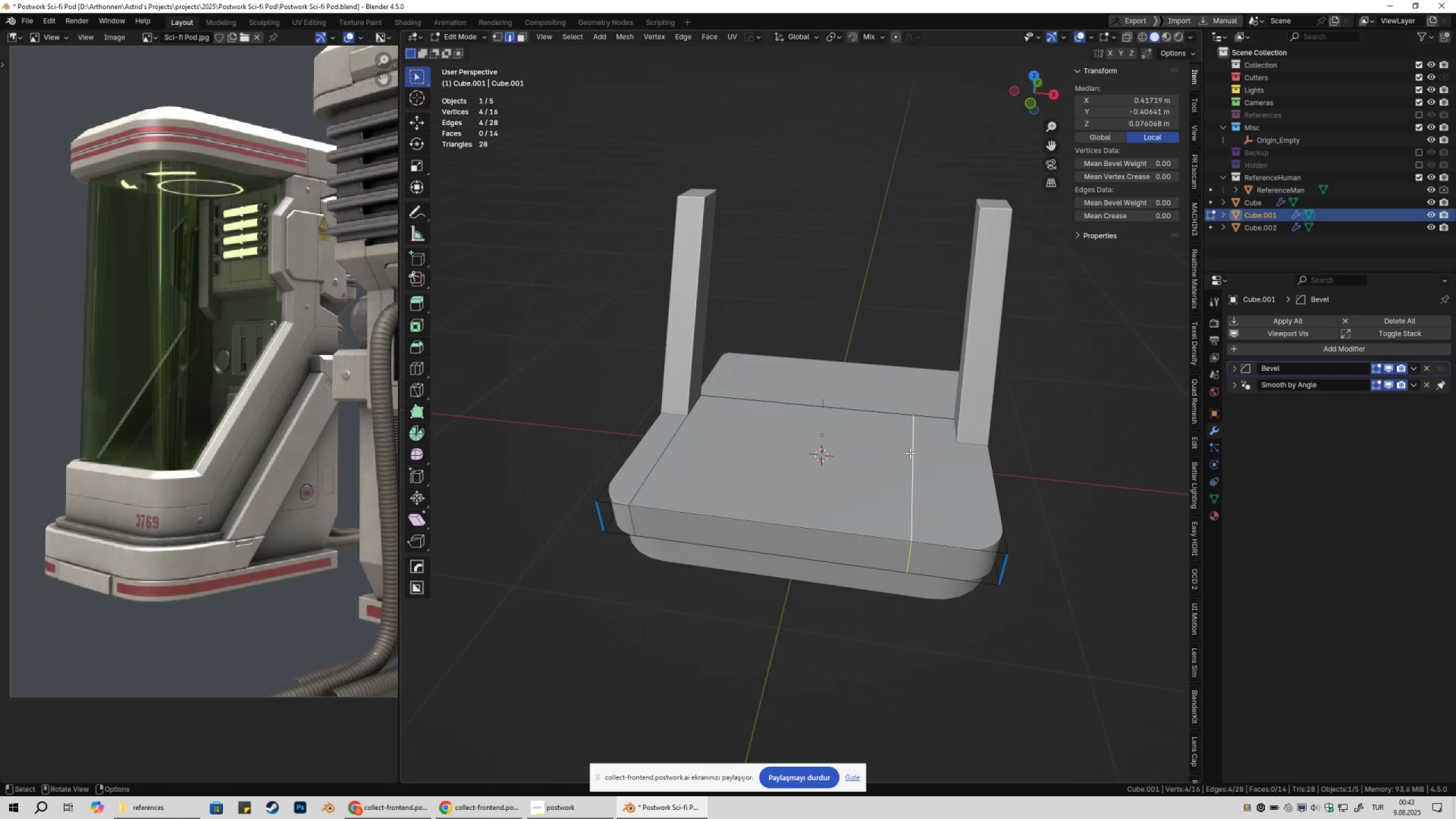 
type(gx)
 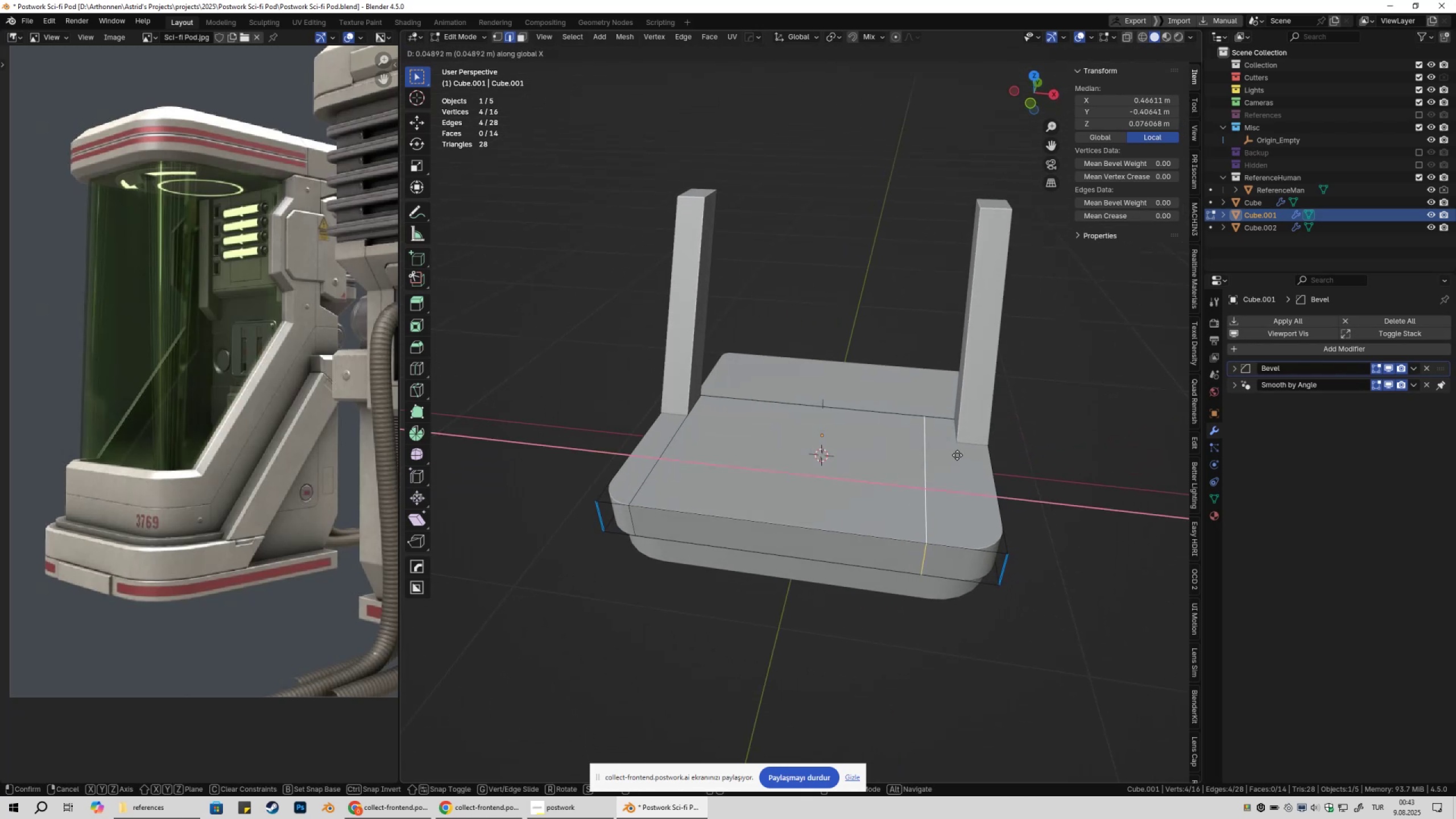 
hold_key(key=ControlLeft, duration=0.5)
left_click([961, 442])
 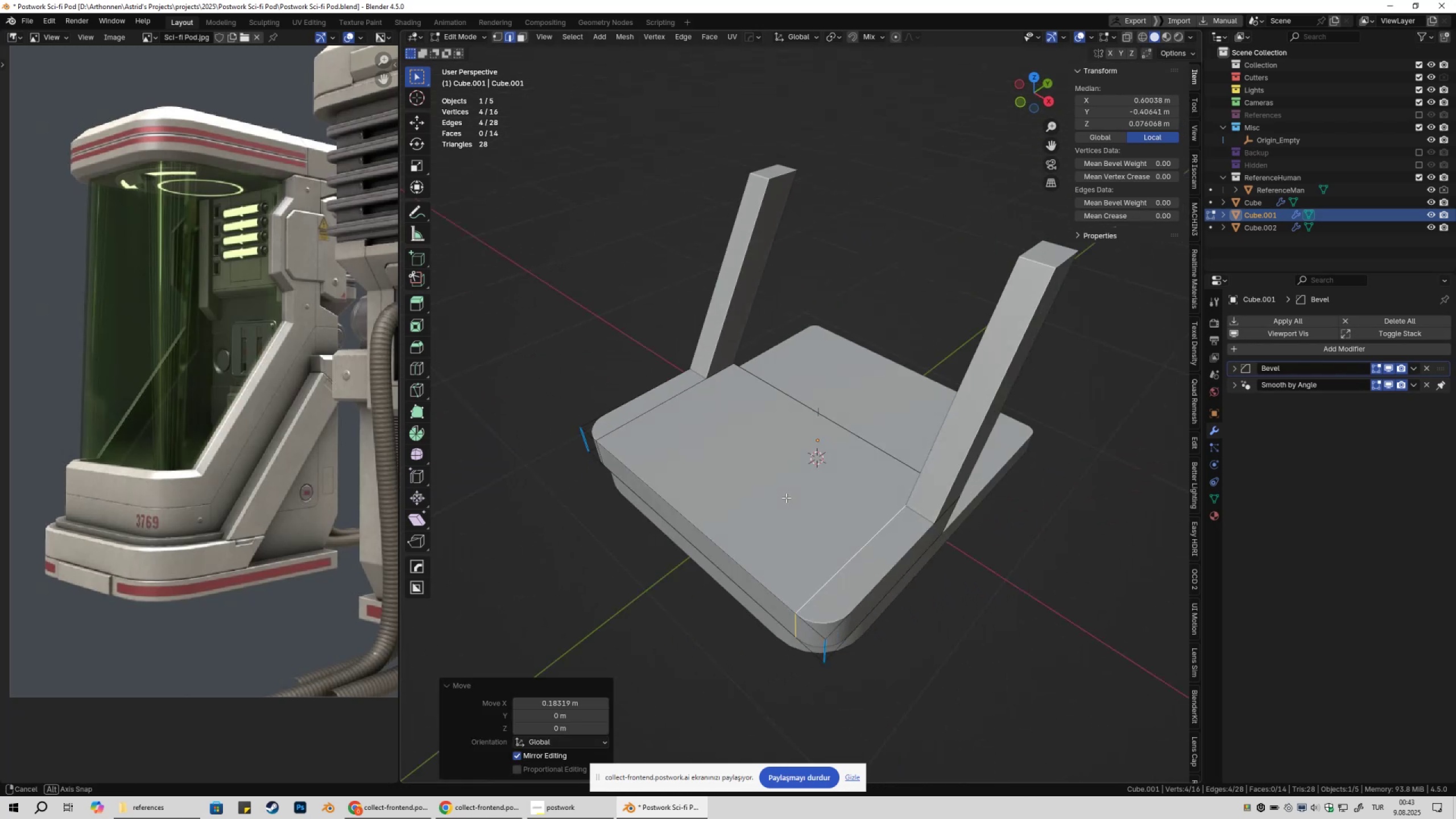 
key(Tab)
 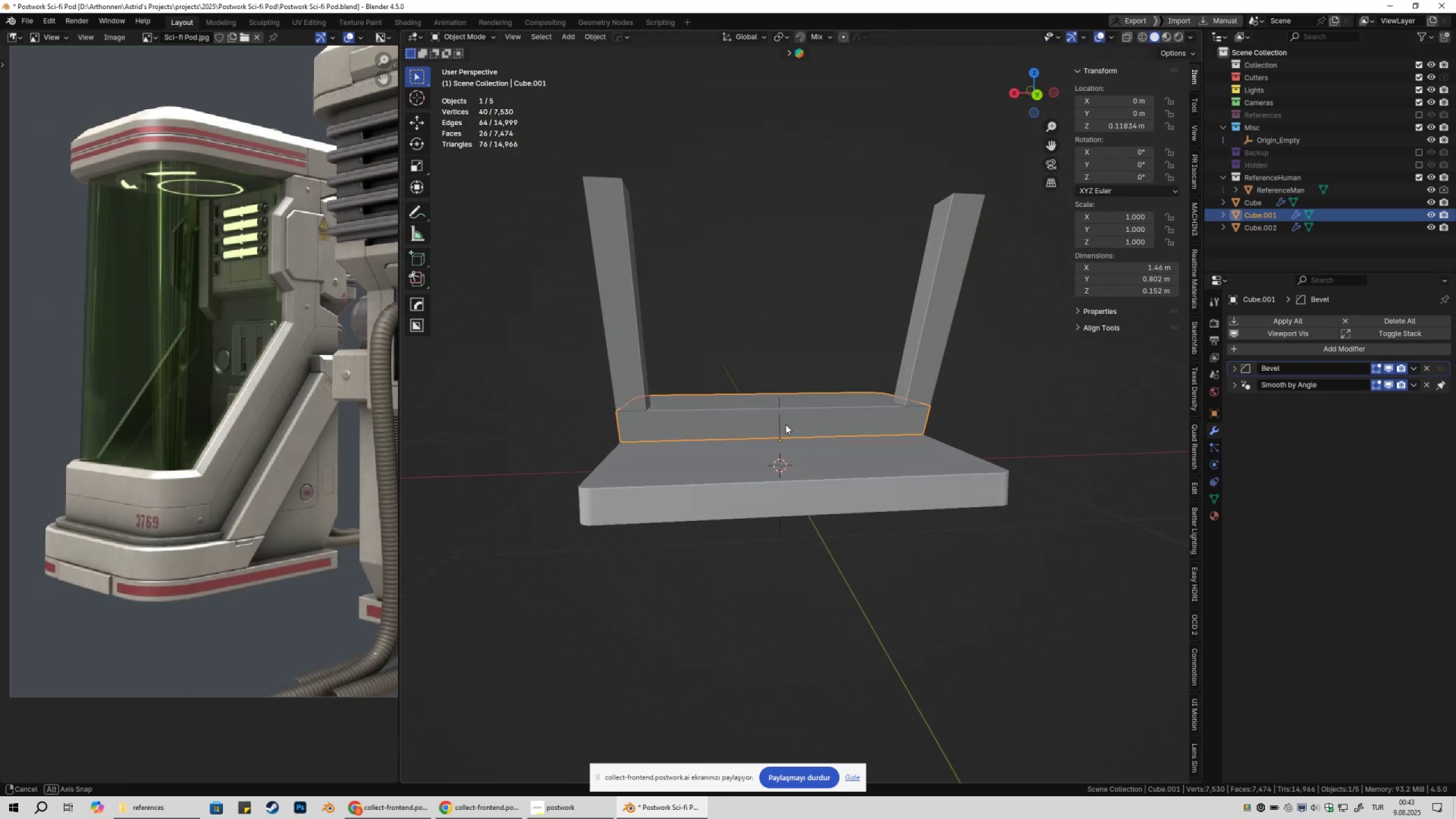 
key(Tab)
 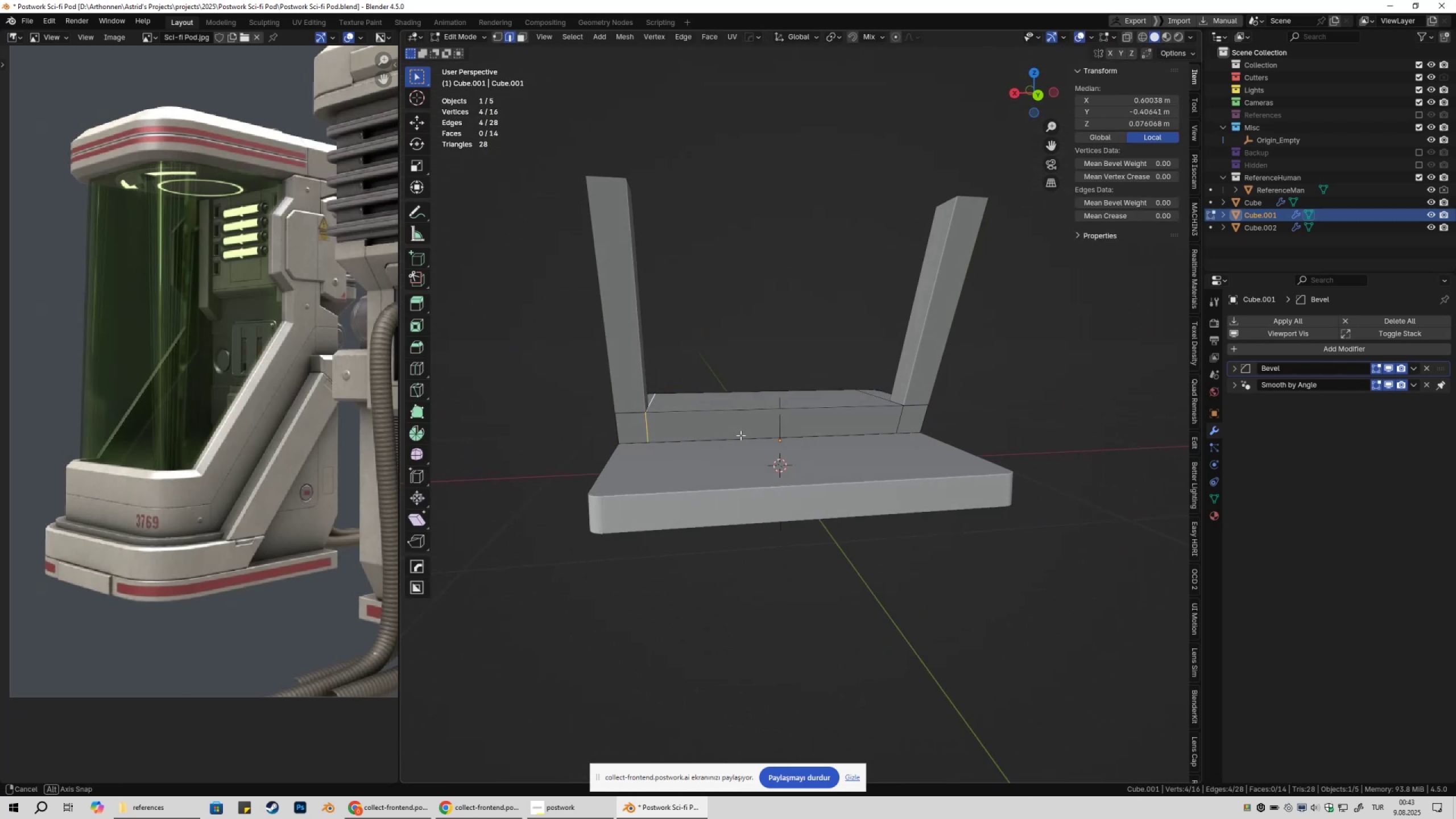 
key(3)
 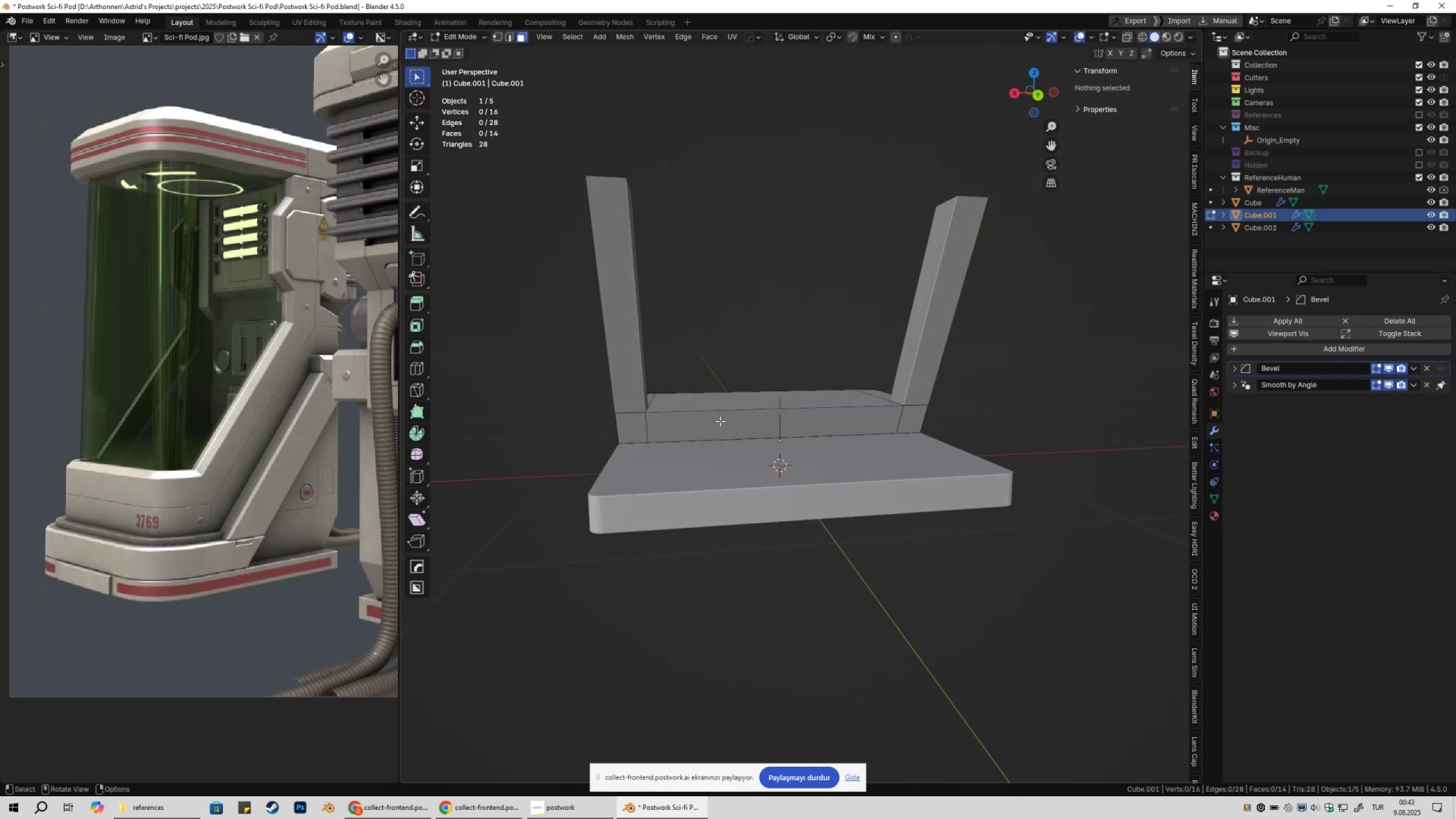 
left_click([720, 421])
 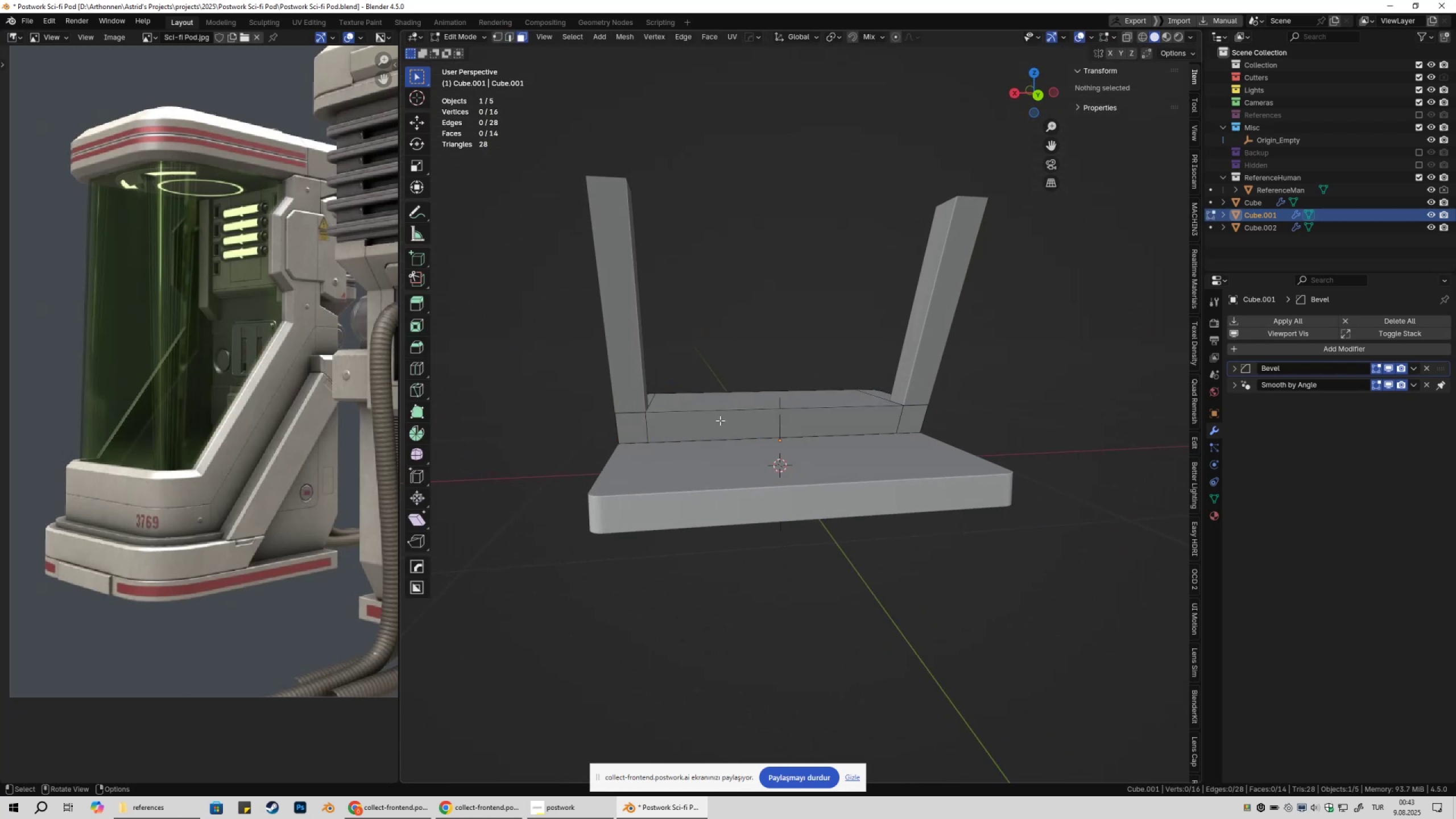 
key(Shift+ShiftLeft)
 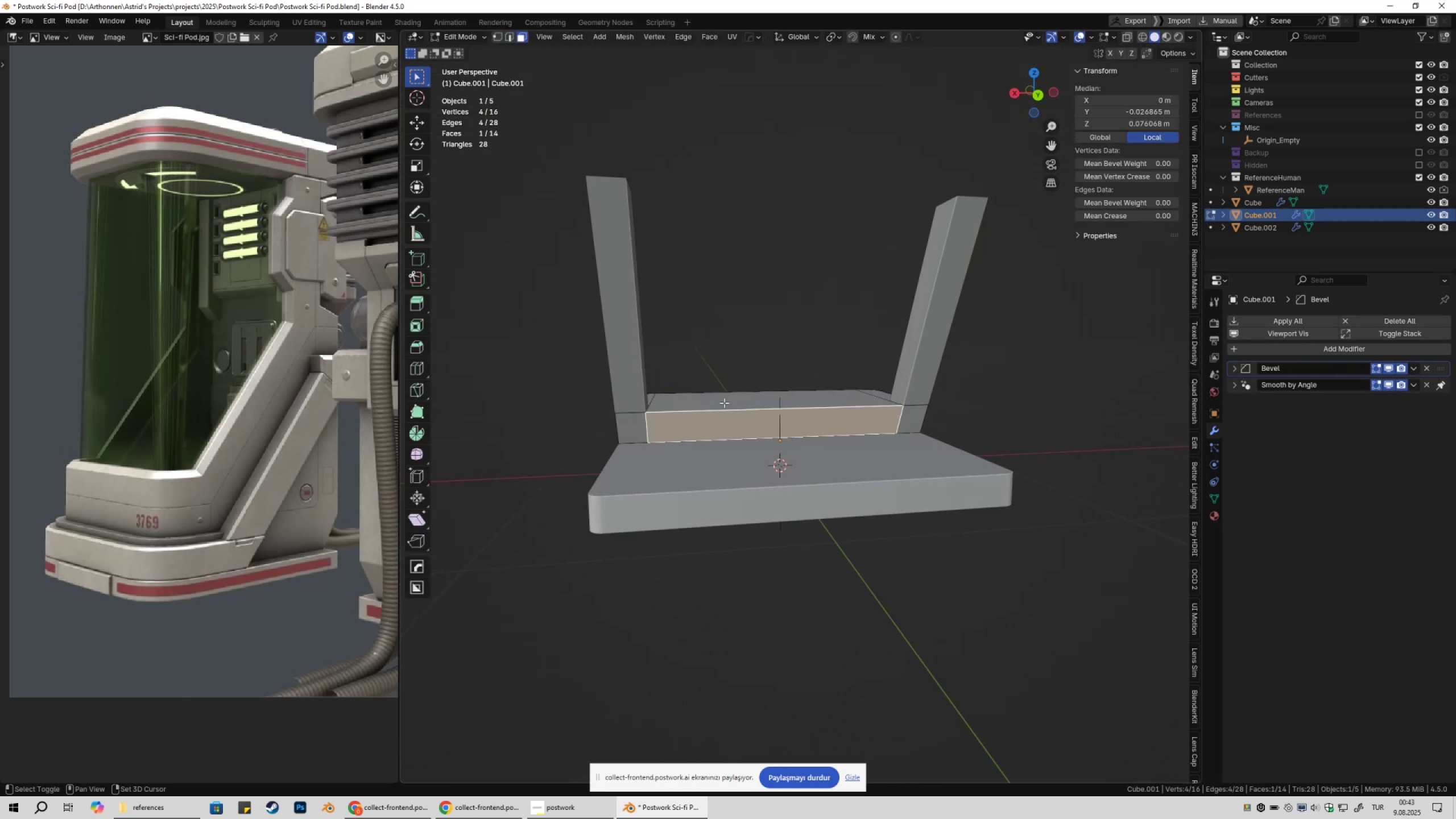 
double_click([724, 403])
 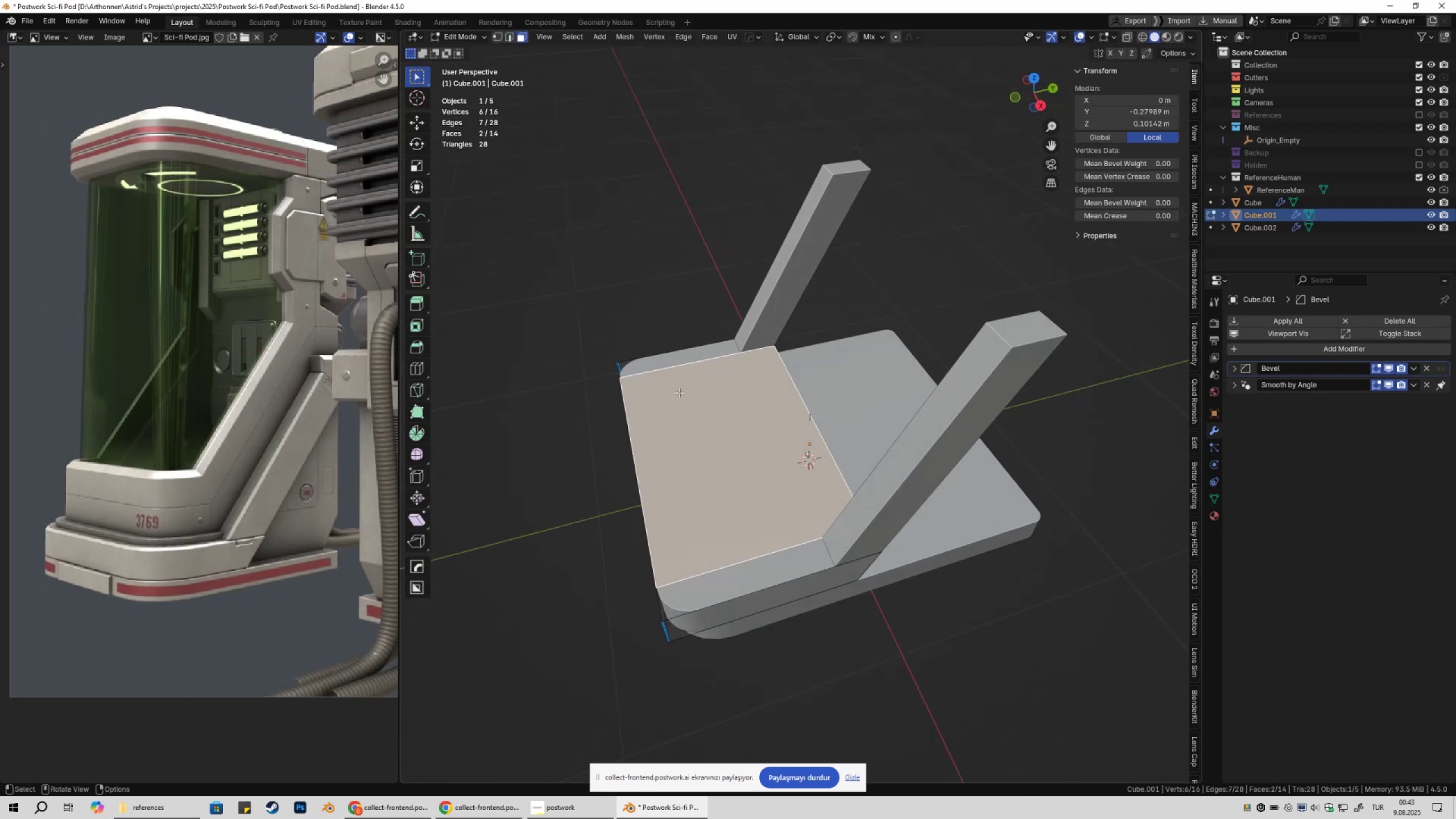 
left_click([614, 297])
 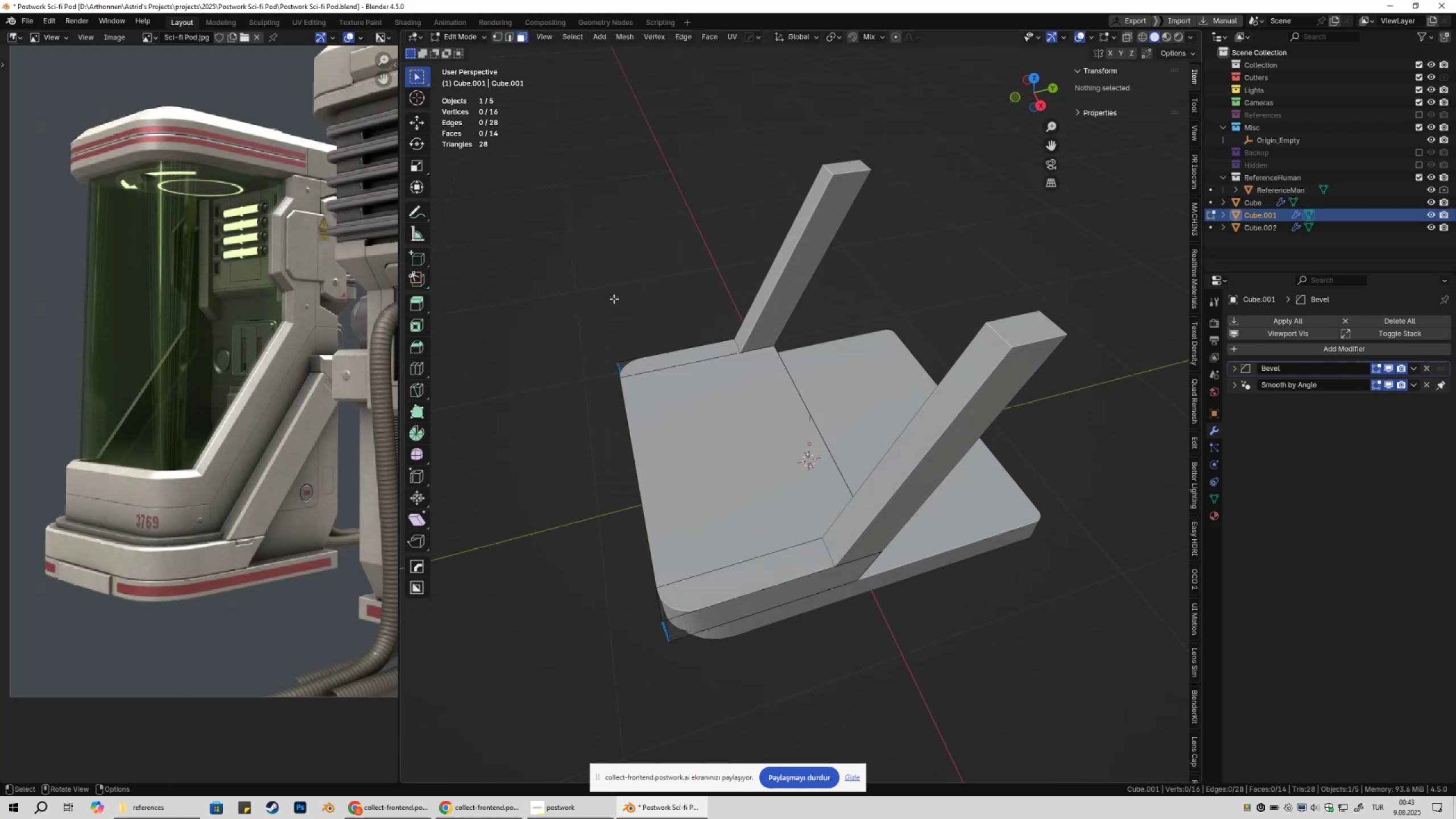 
key(Tab)
 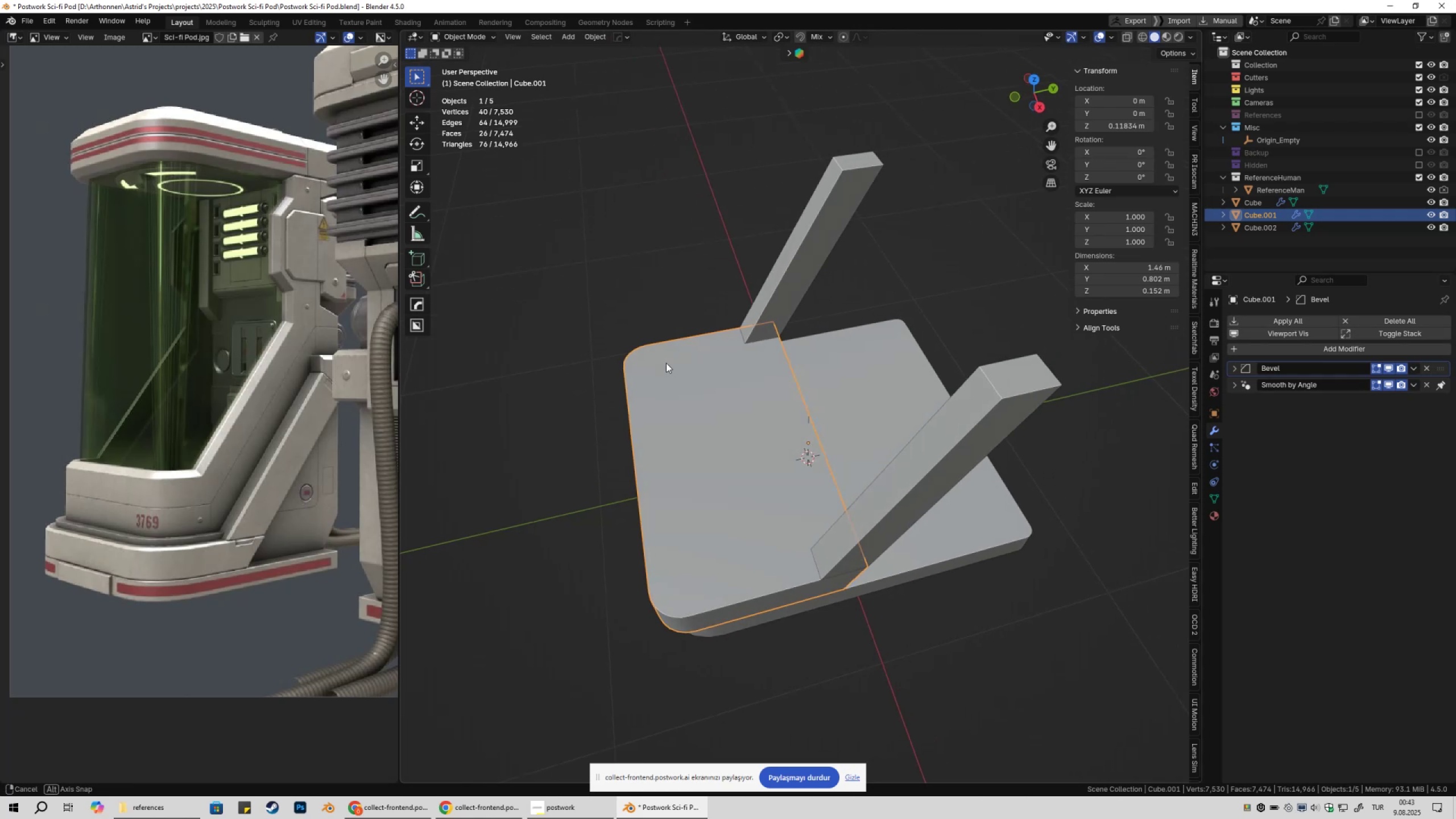 
key(Tab)
 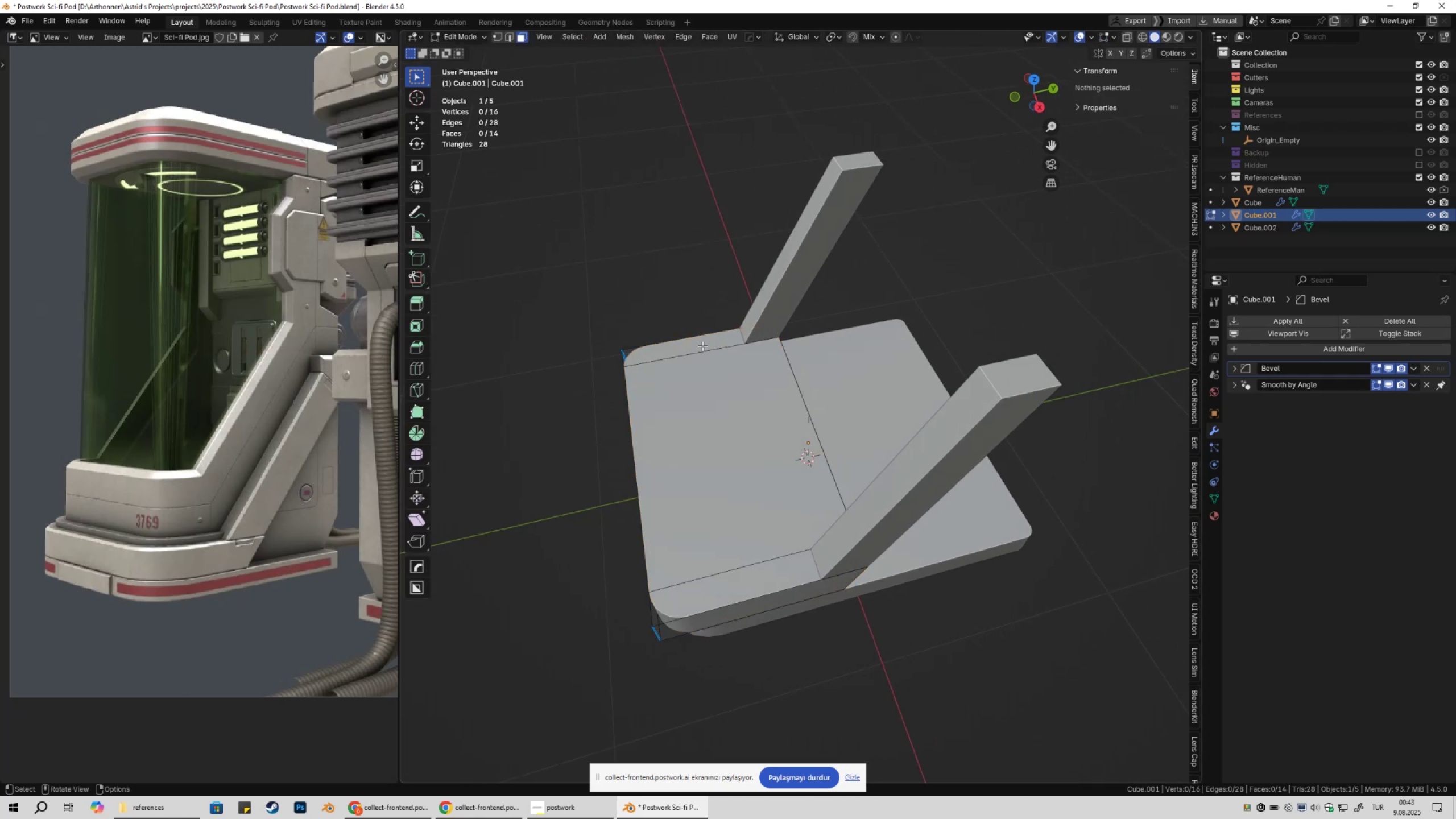 
key(Control+ControlLeft)
 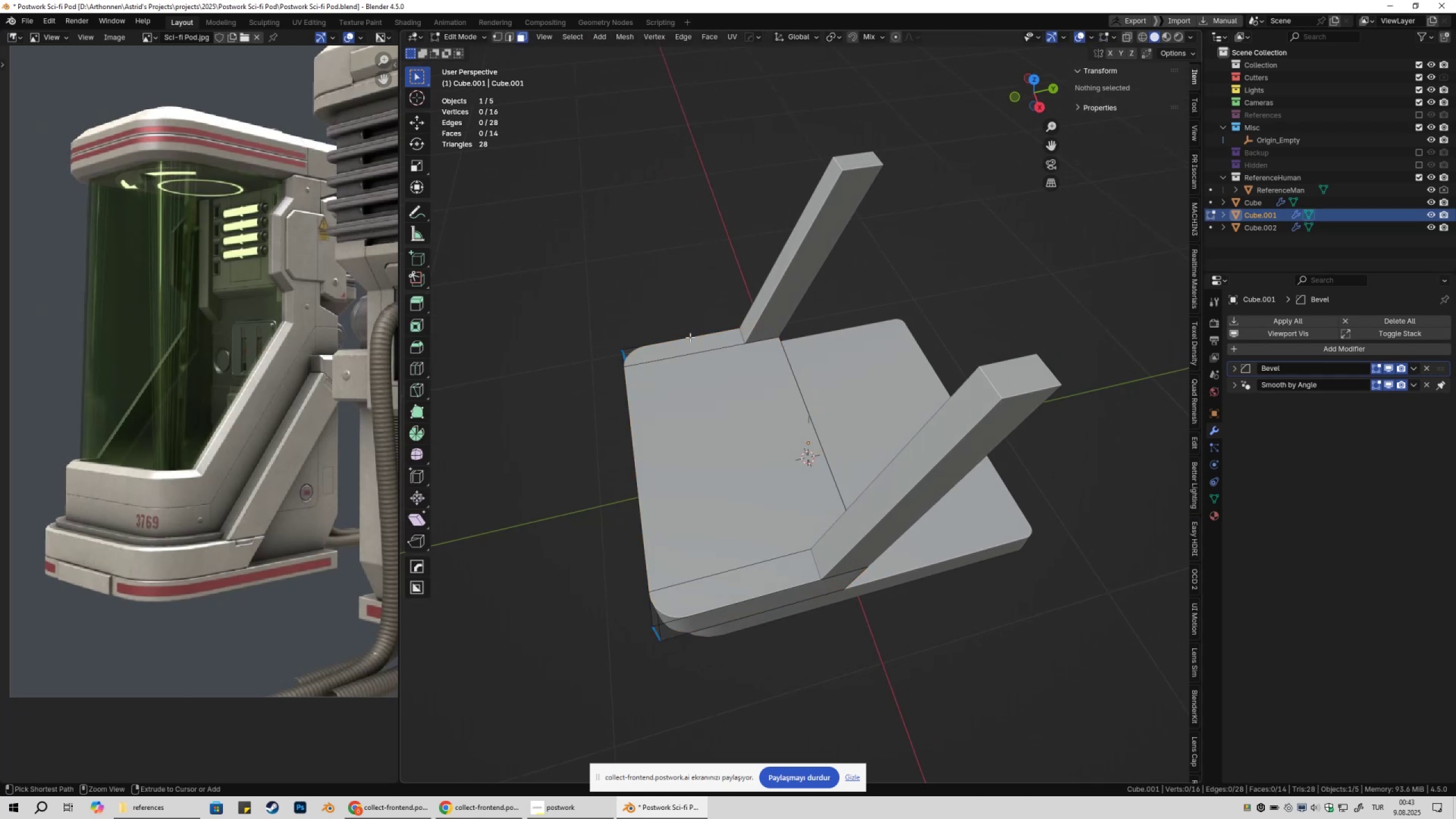 
key(Control+R)
 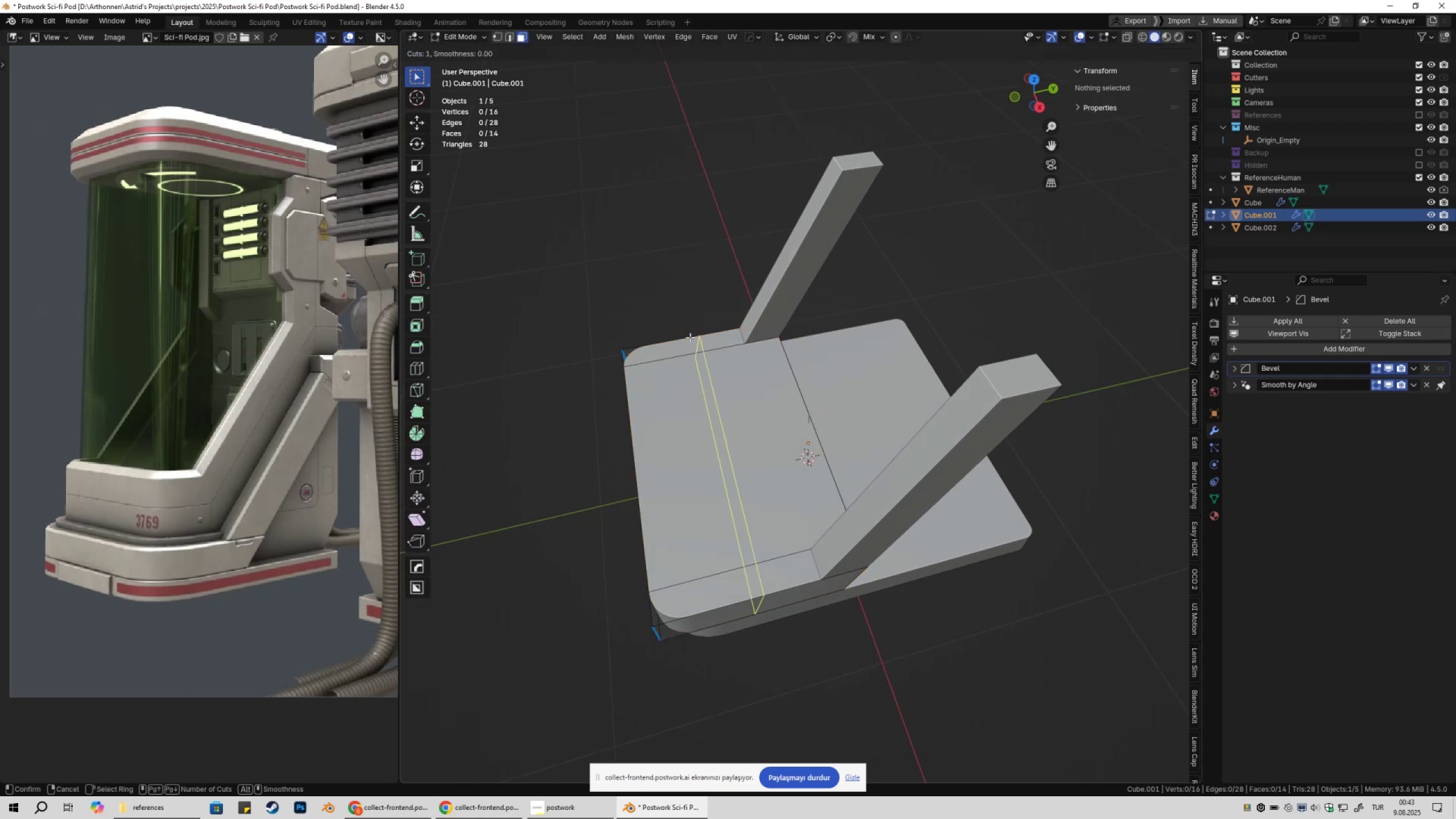 
left_click([690, 337])
 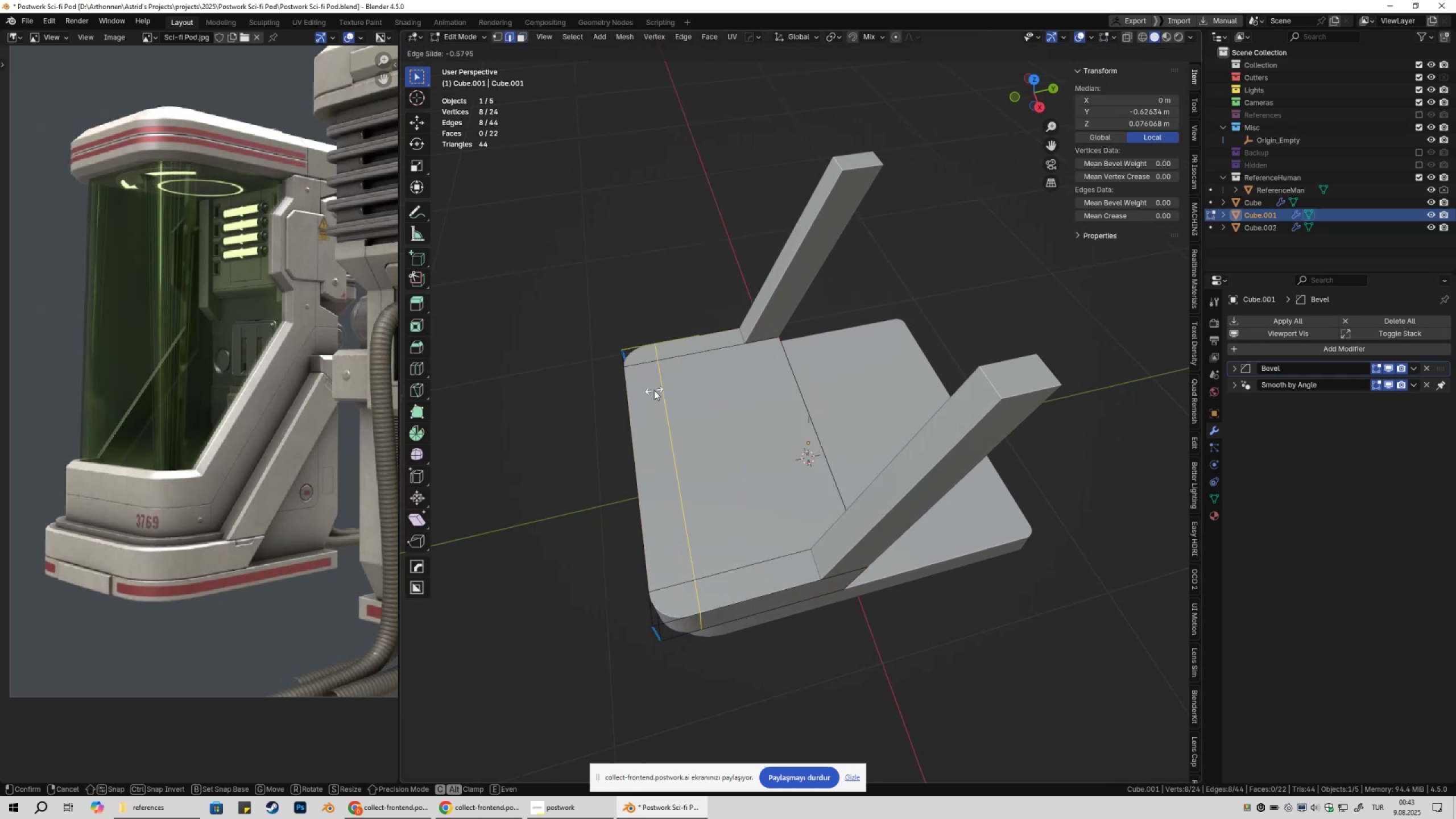 
hold_key(key=ShiftLeft, duration=1.53)
 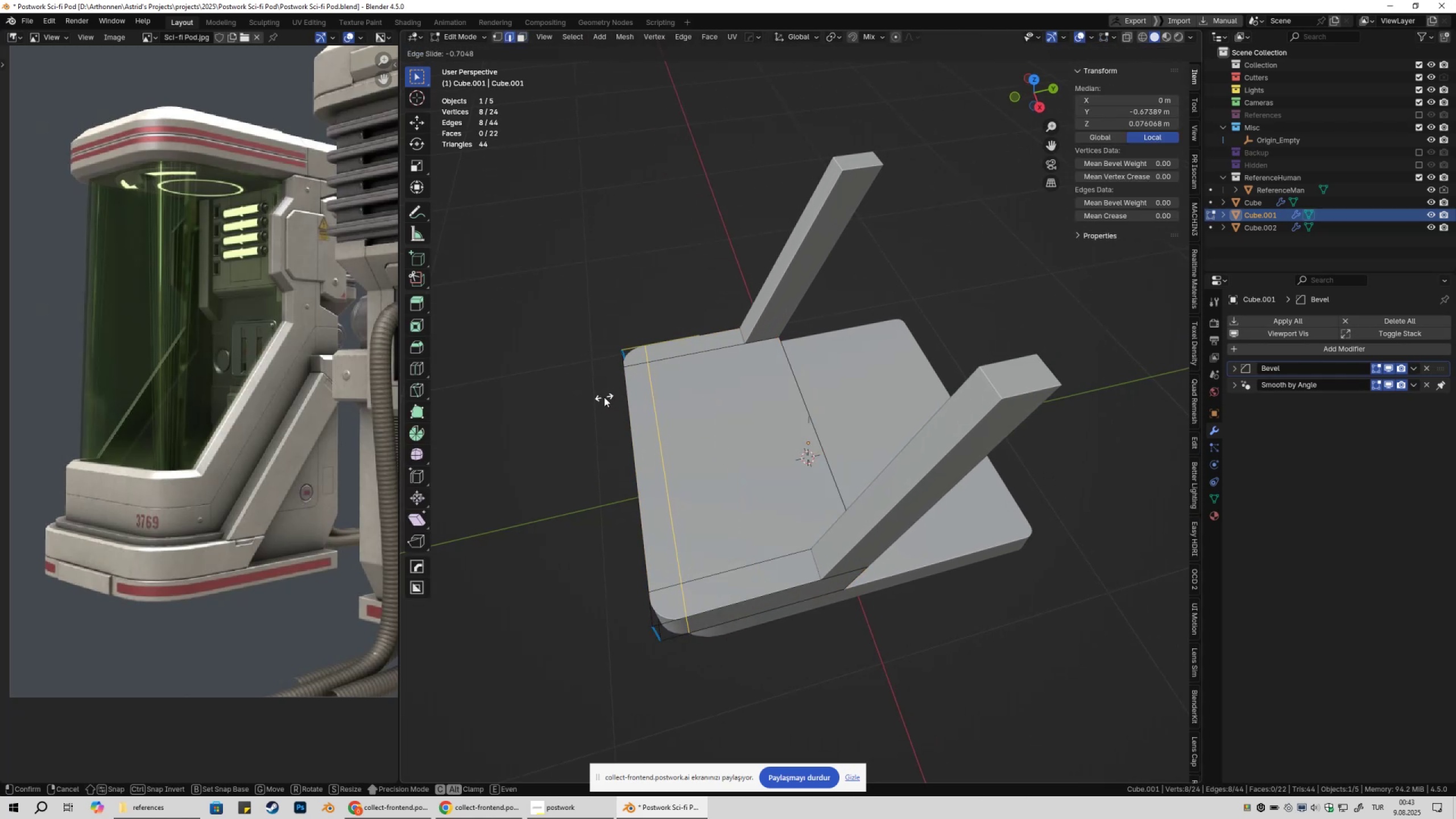 
hold_key(key=ShiftLeft, duration=1.52)
 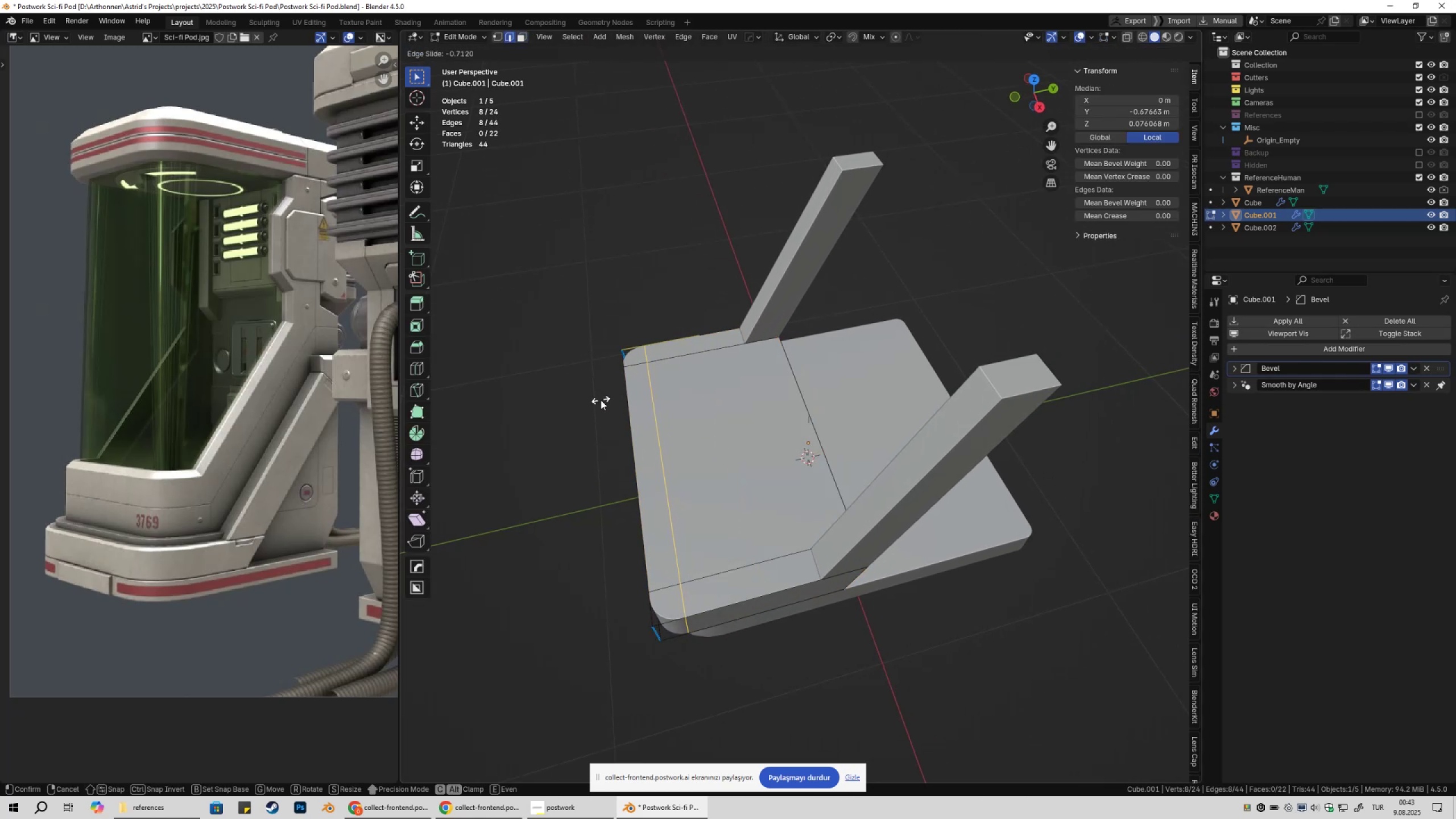 
hold_key(key=ShiftLeft, duration=1.52)
 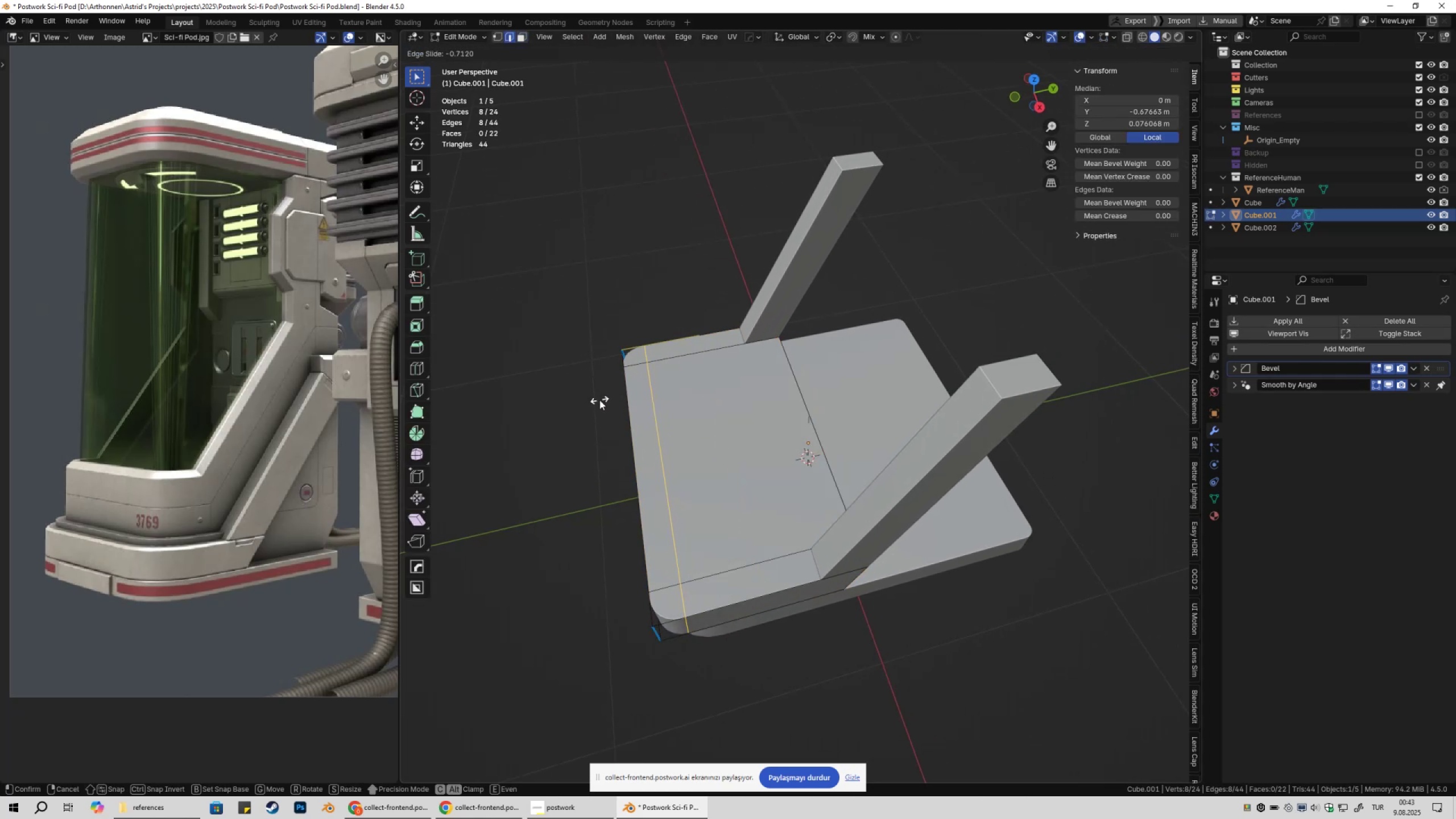 
hold_key(key=ShiftLeft, duration=1.52)
 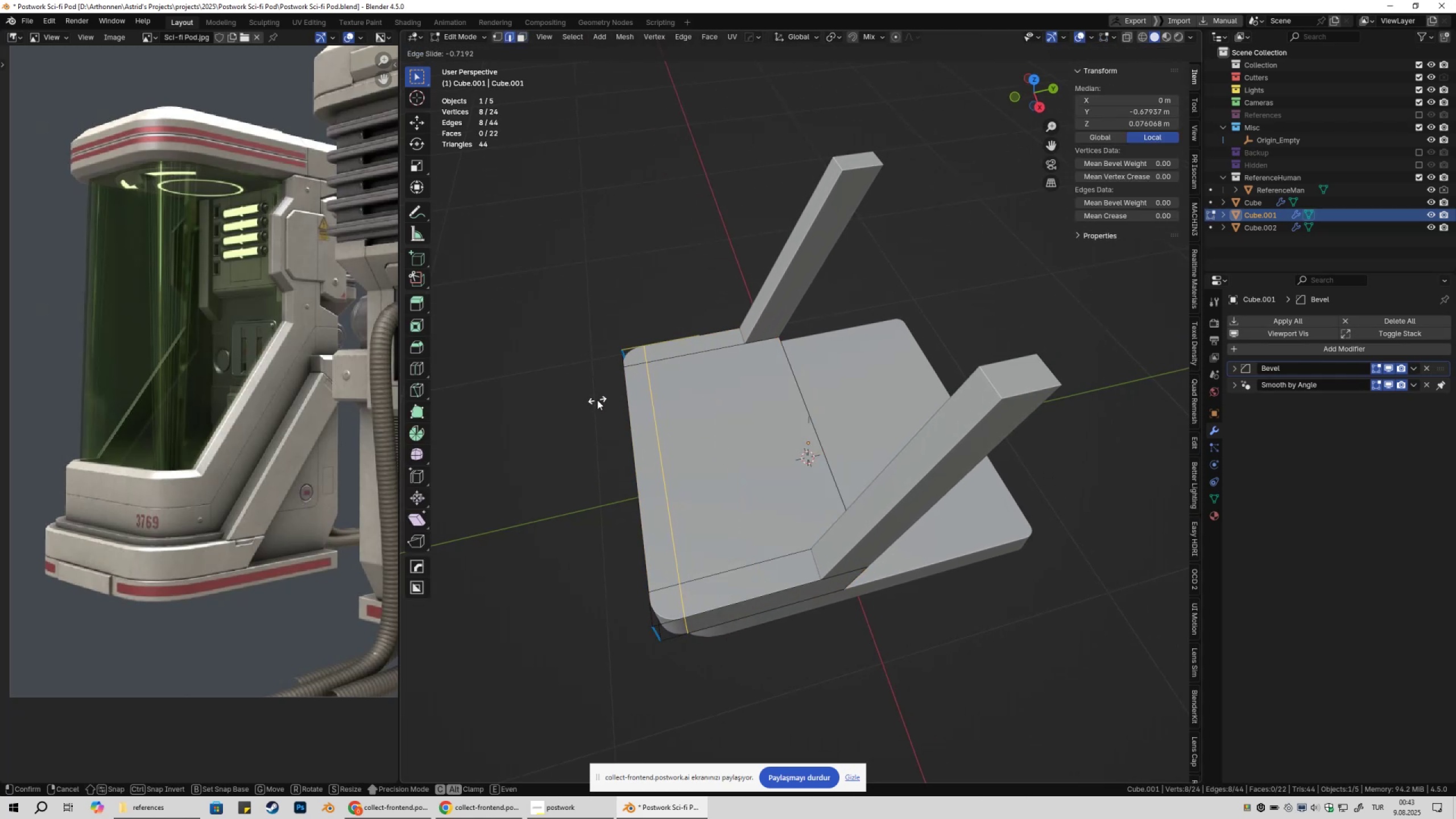 
hold_key(key=ShiftLeft, duration=1.51)
 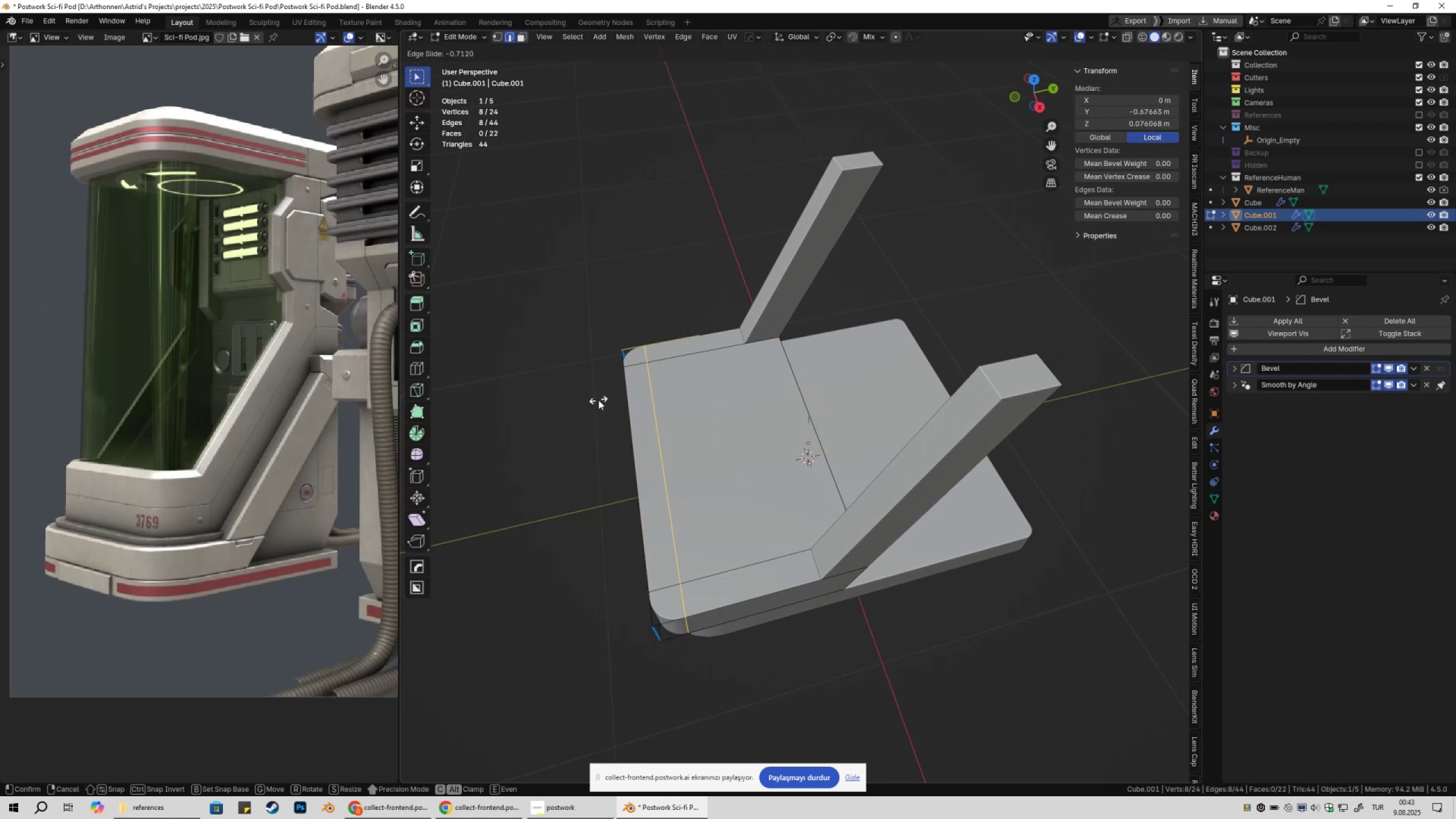 
hold_key(key=ShiftLeft, duration=1.52)
 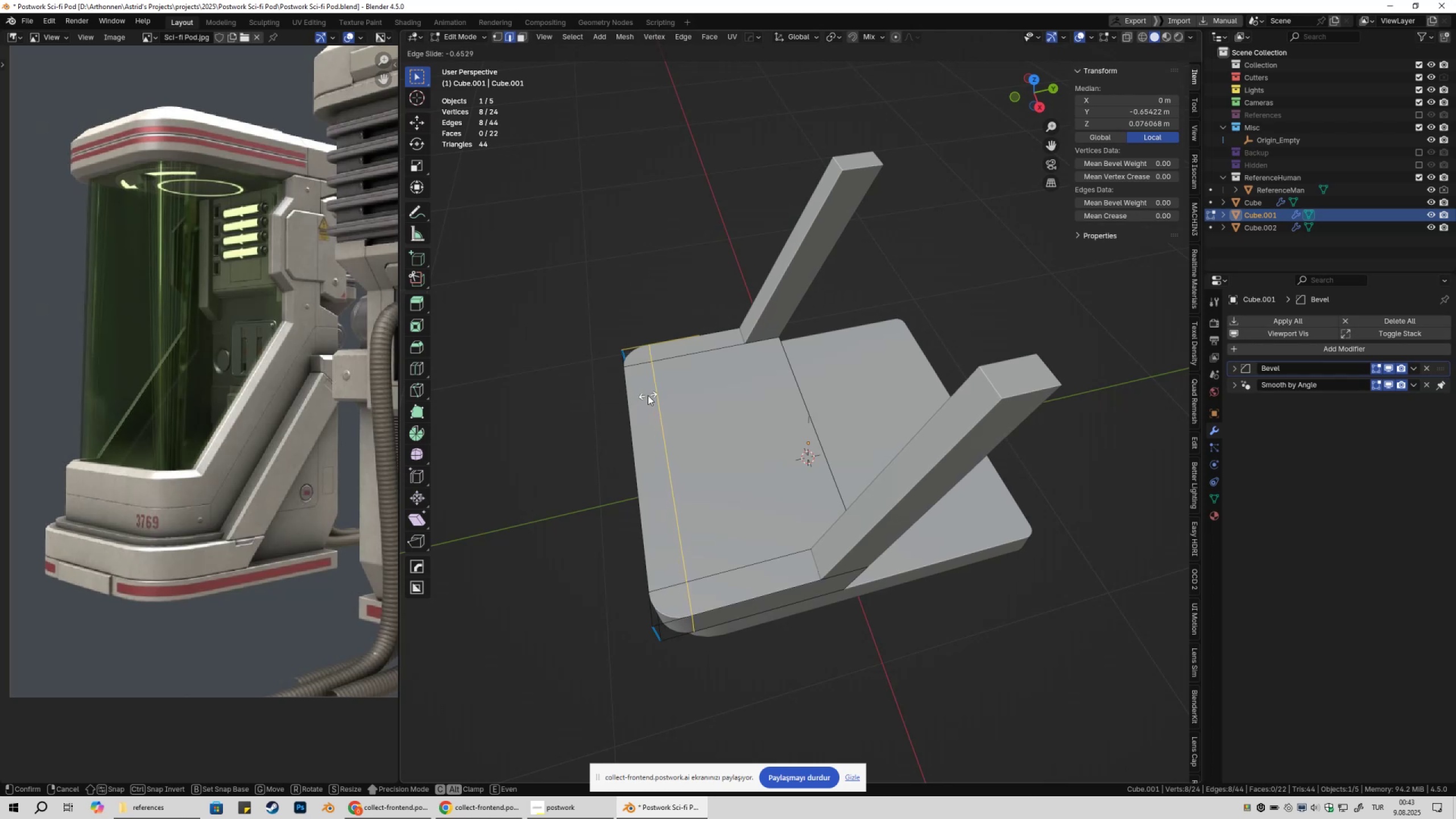 
hold_key(key=ShiftLeft, duration=1.51)
 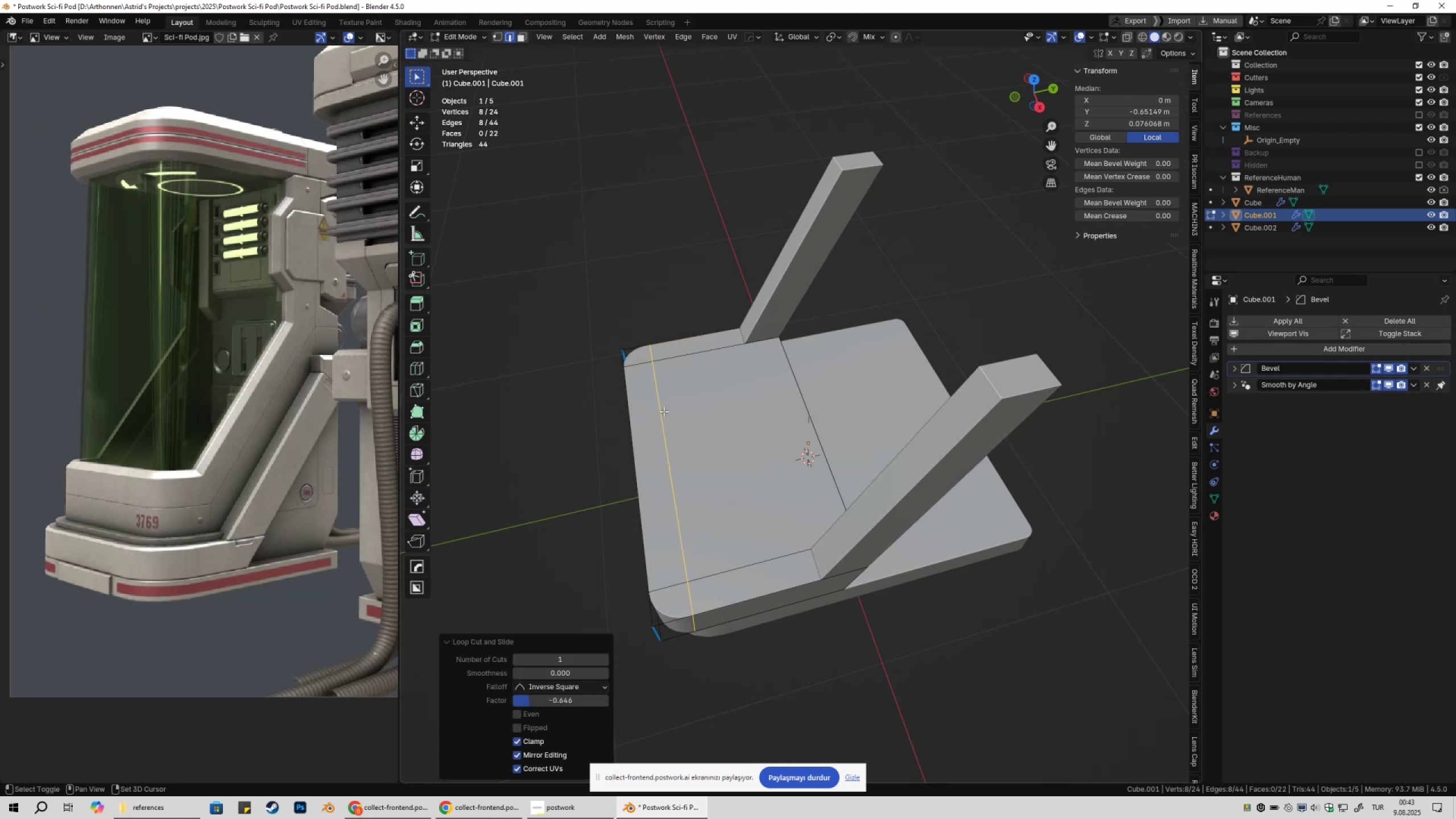 
hold_key(key=ShiftLeft, duration=0.57)
 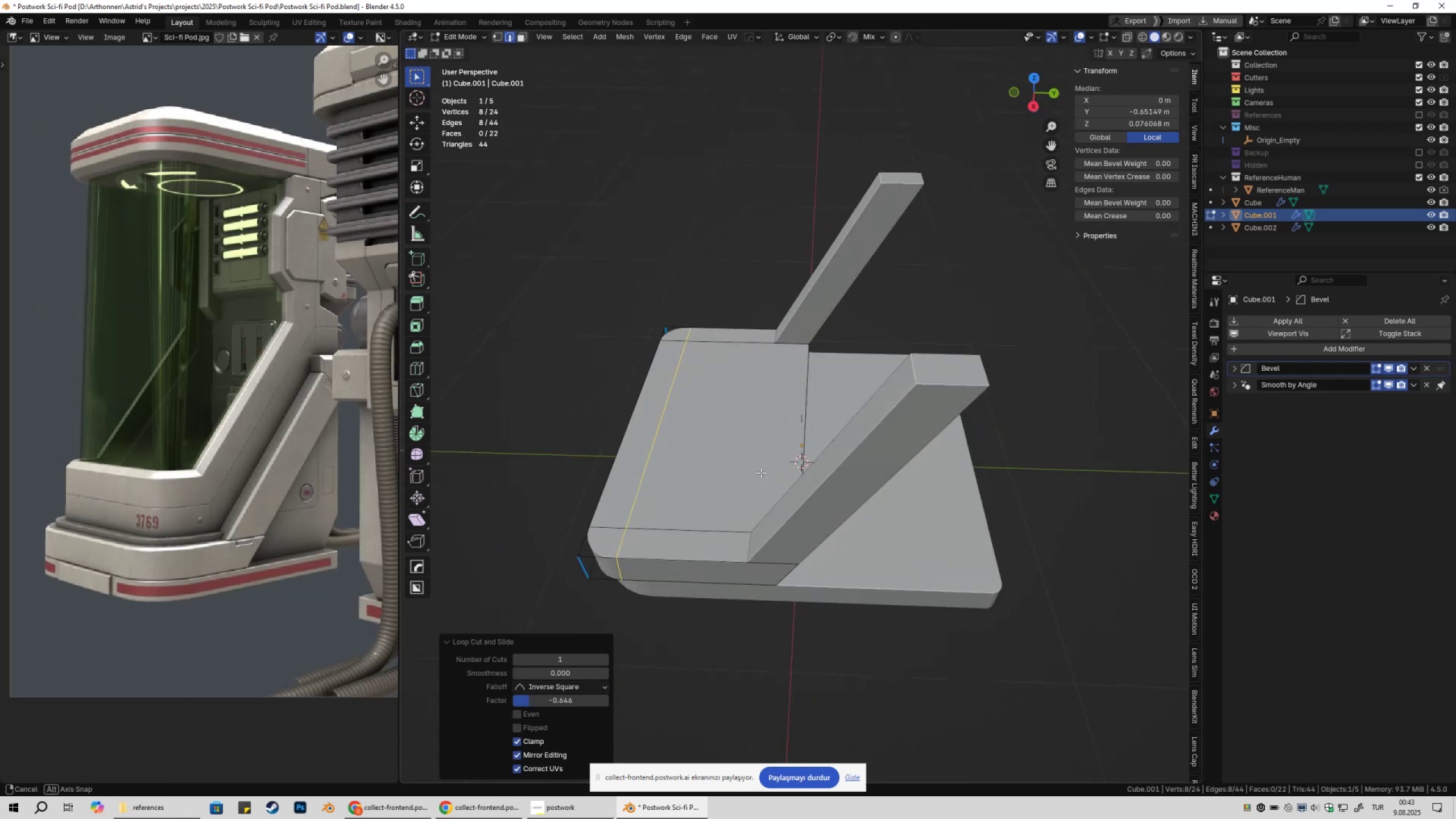 
key(3)
 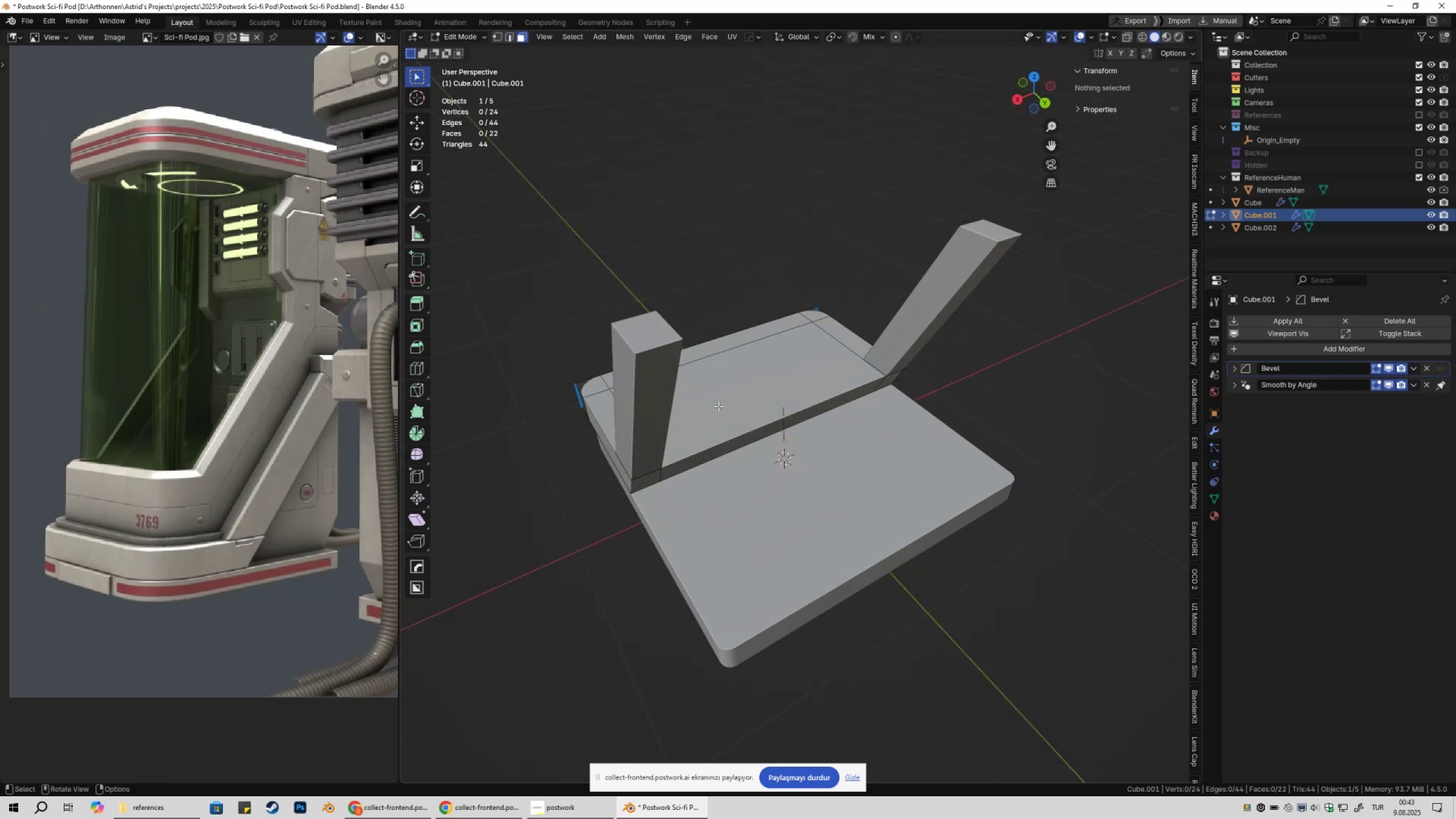 
left_click([718, 406])
 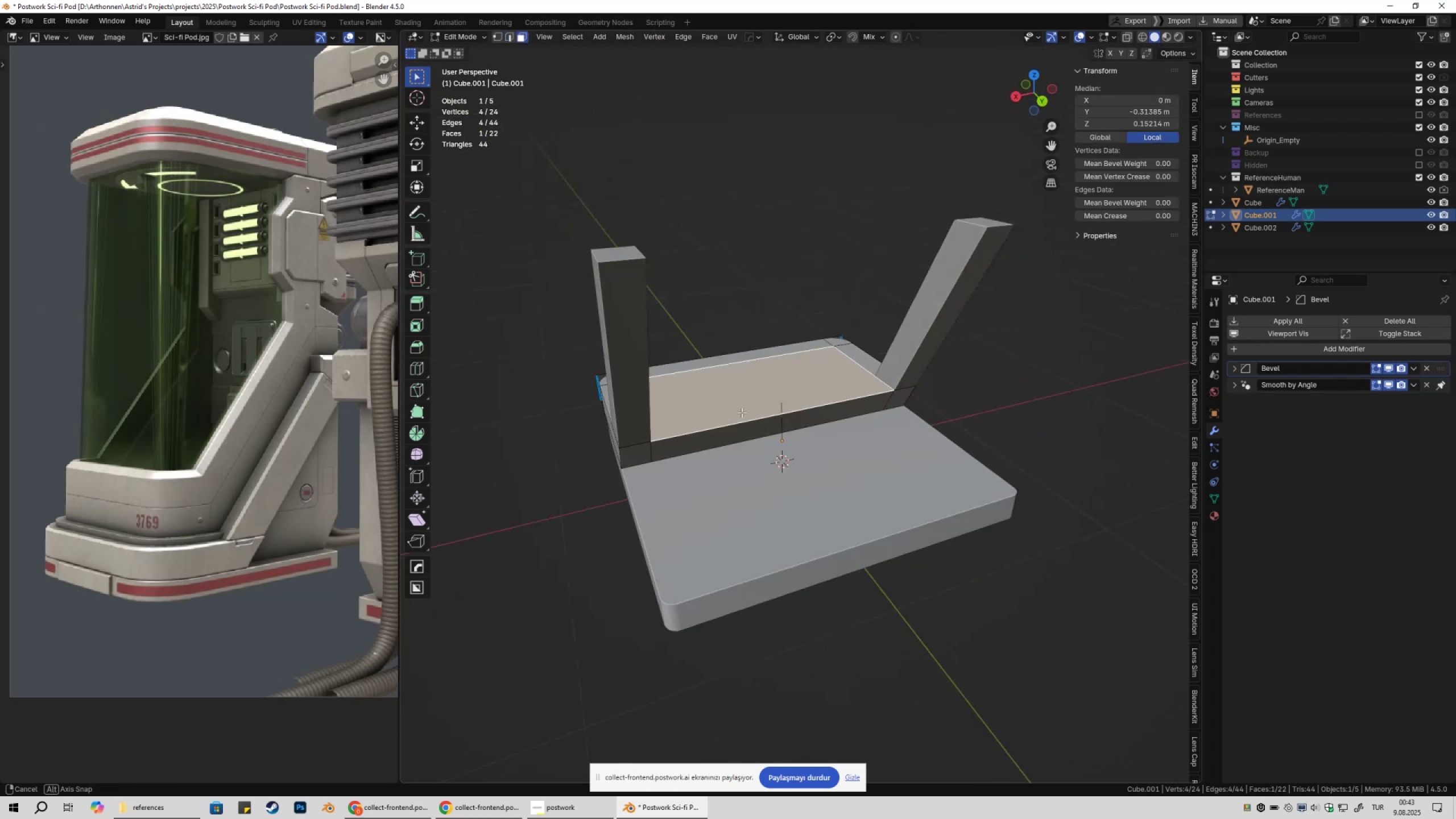 
hold_key(key=ShiftLeft, duration=0.32)
 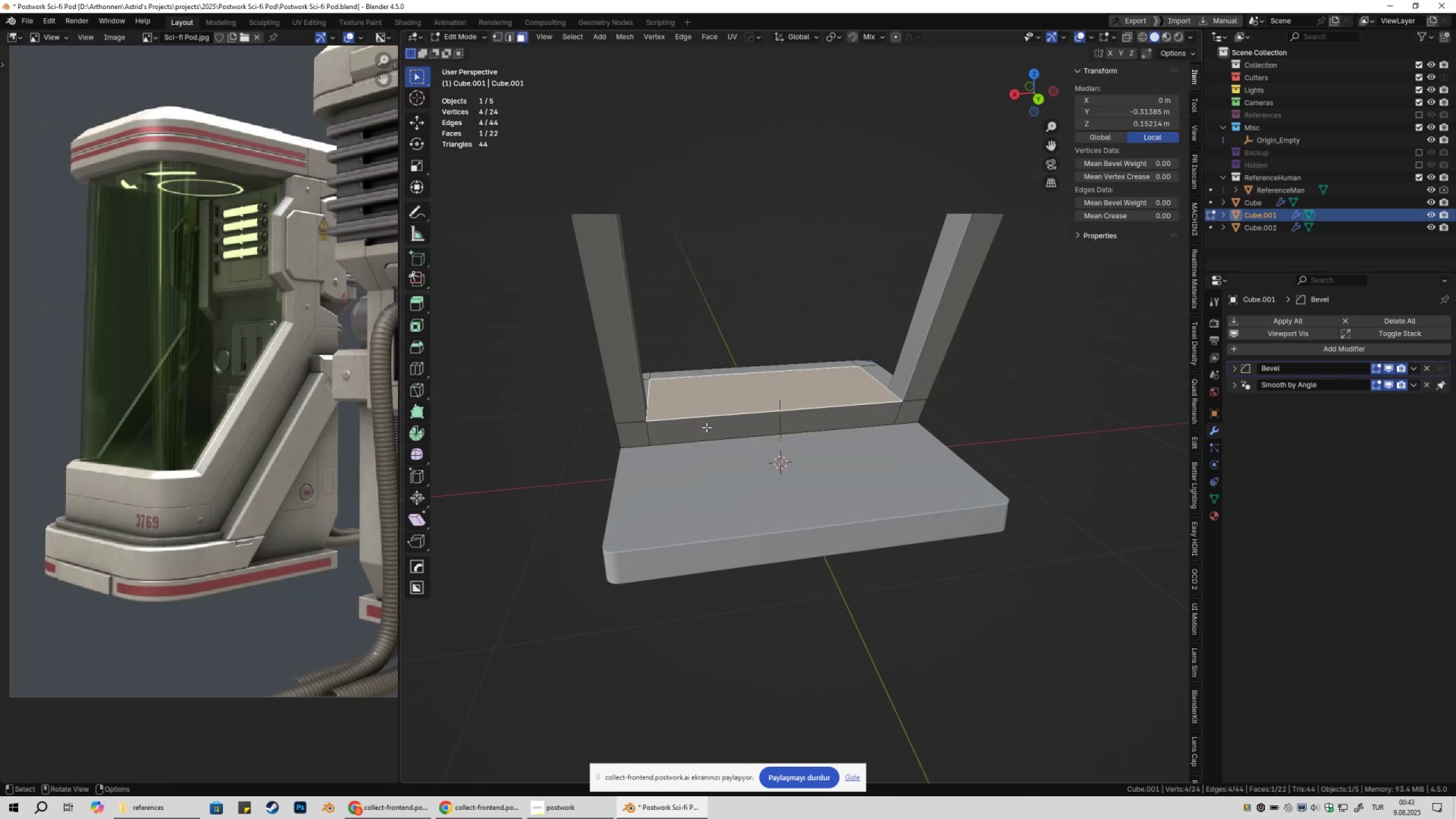 
left_click([706, 427])
 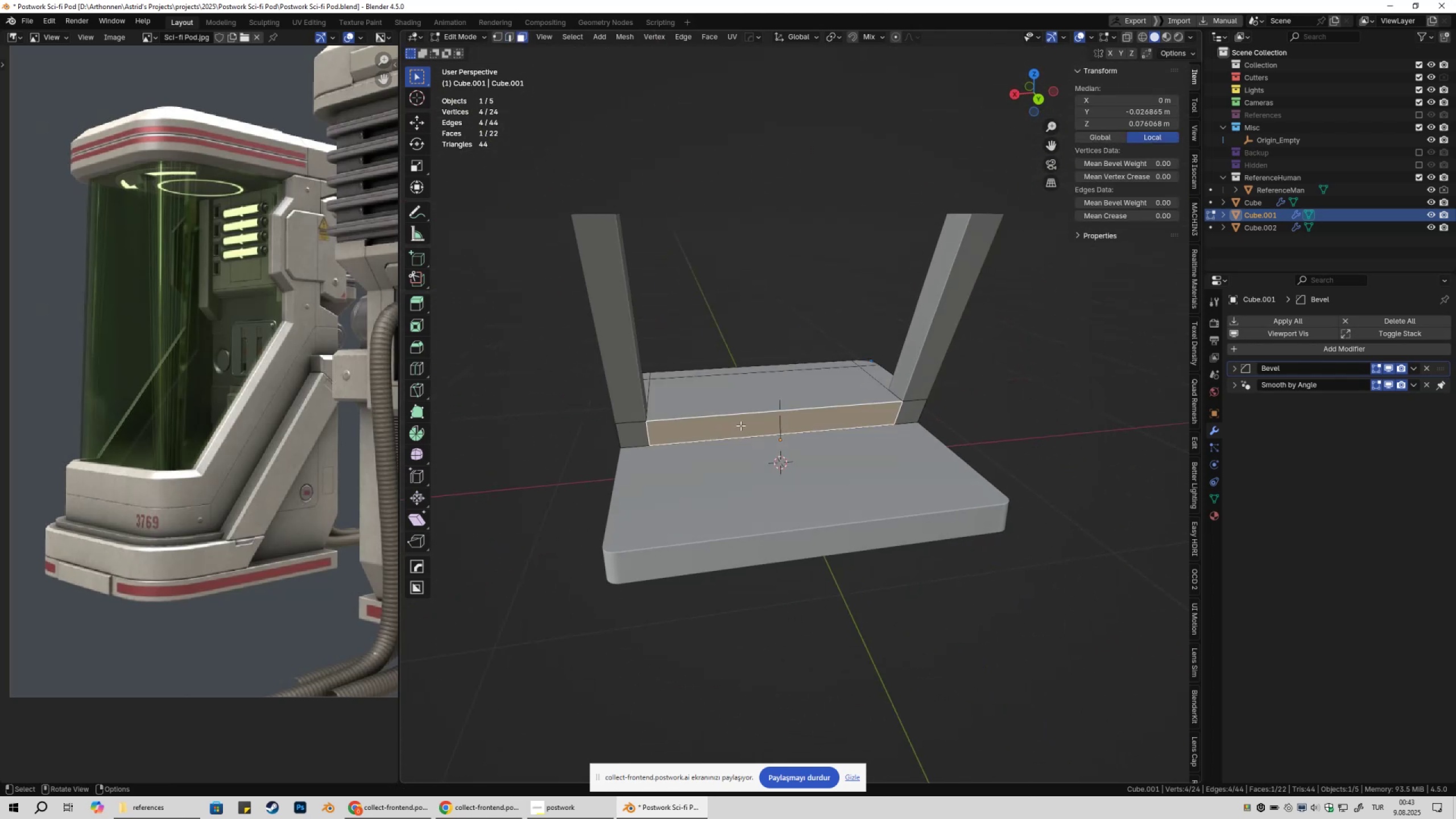 
key(NumpadDivide)
 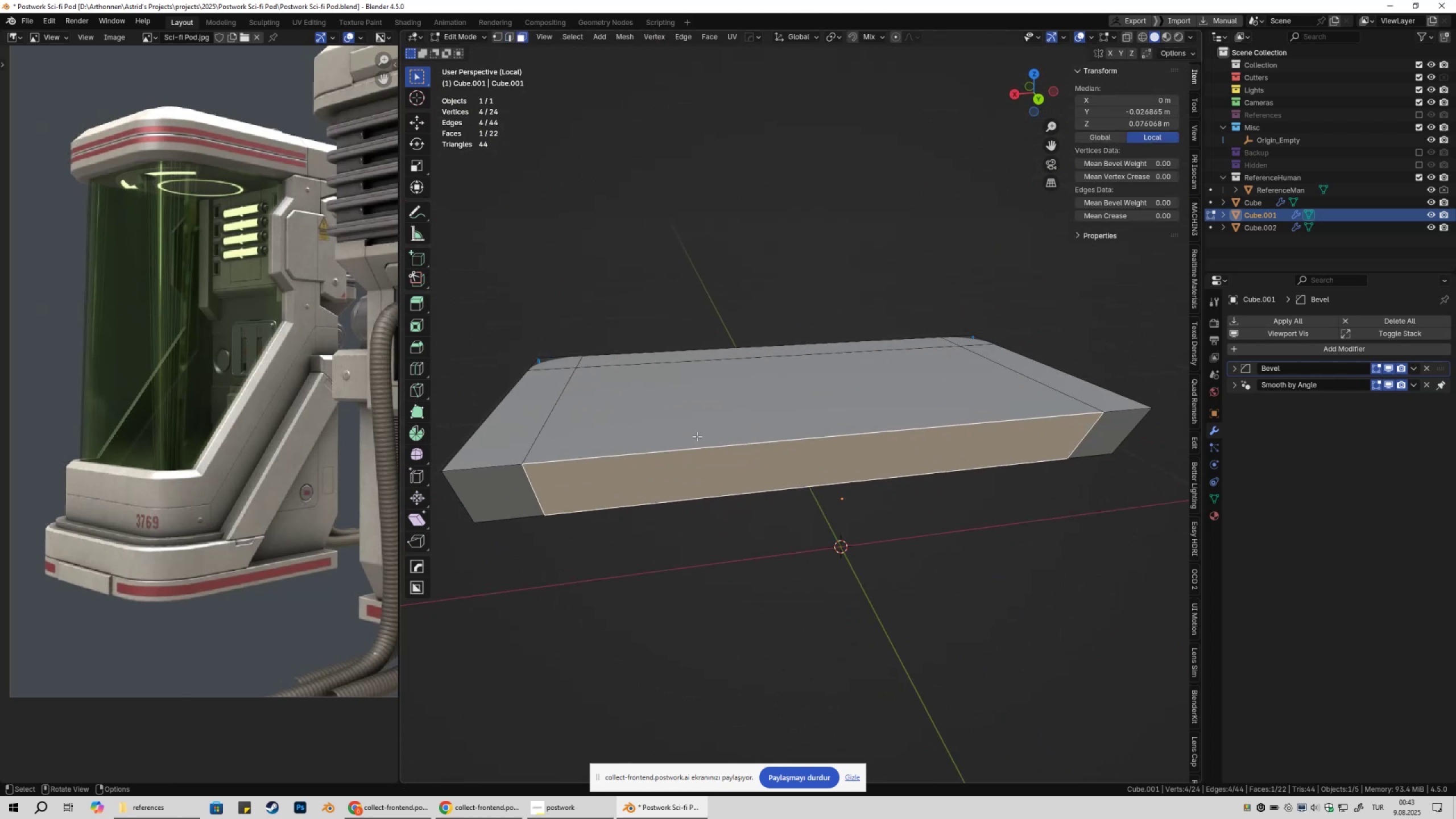 
key(Shift+ShiftLeft)
 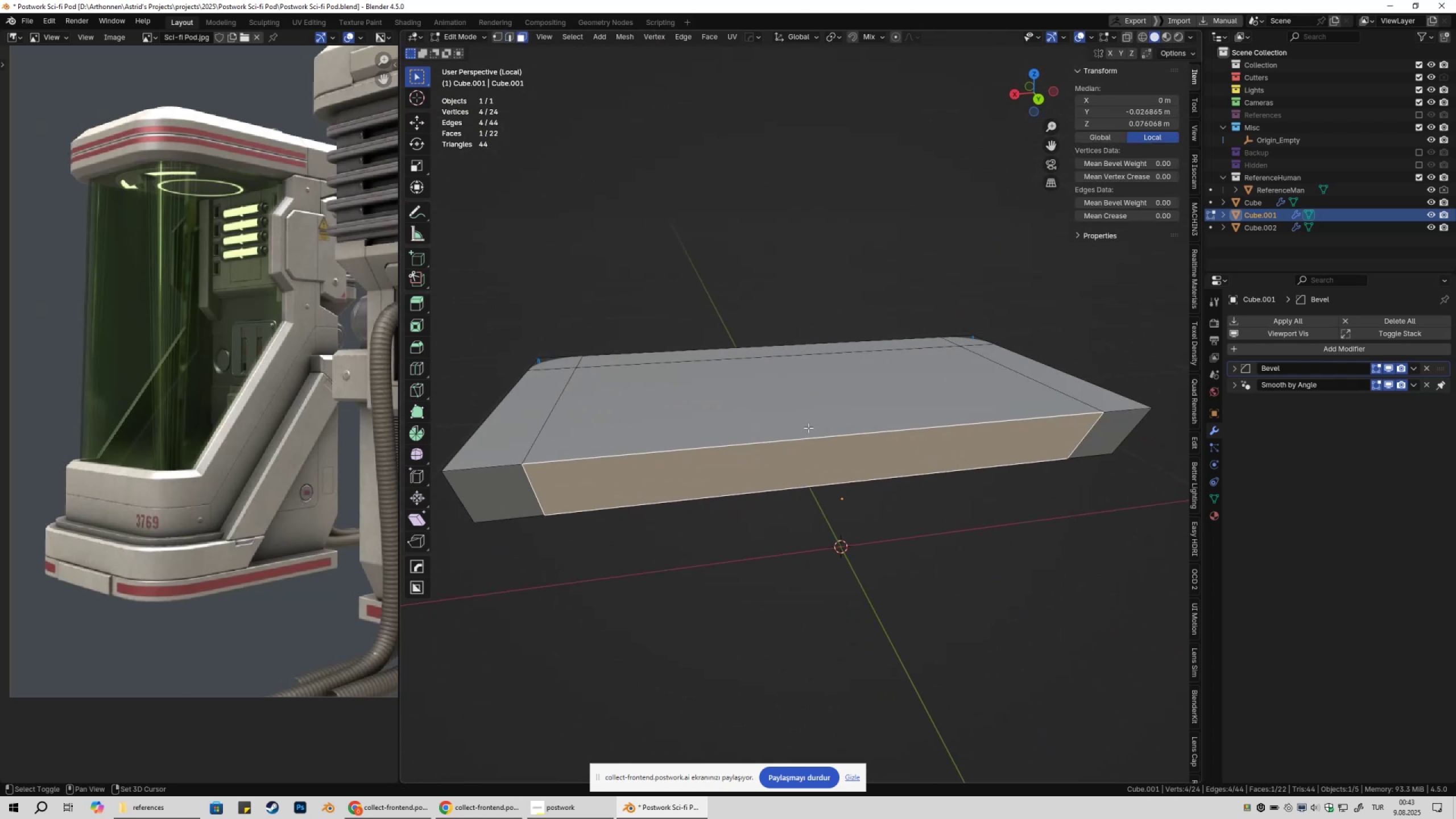 
left_click([808, 428])
 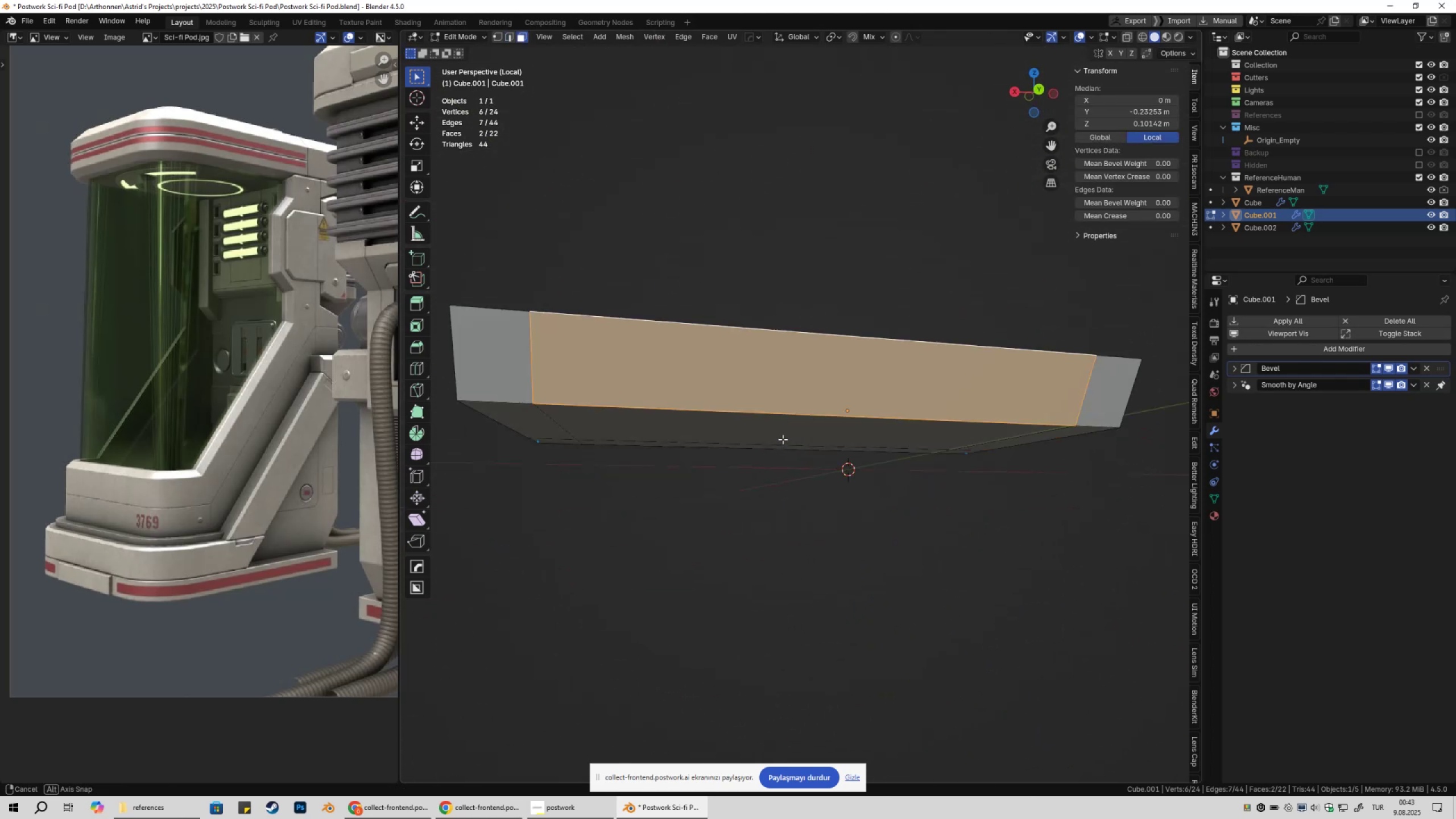 
hold_key(key=ShiftLeft, duration=0.34)
left_click([738, 413])
 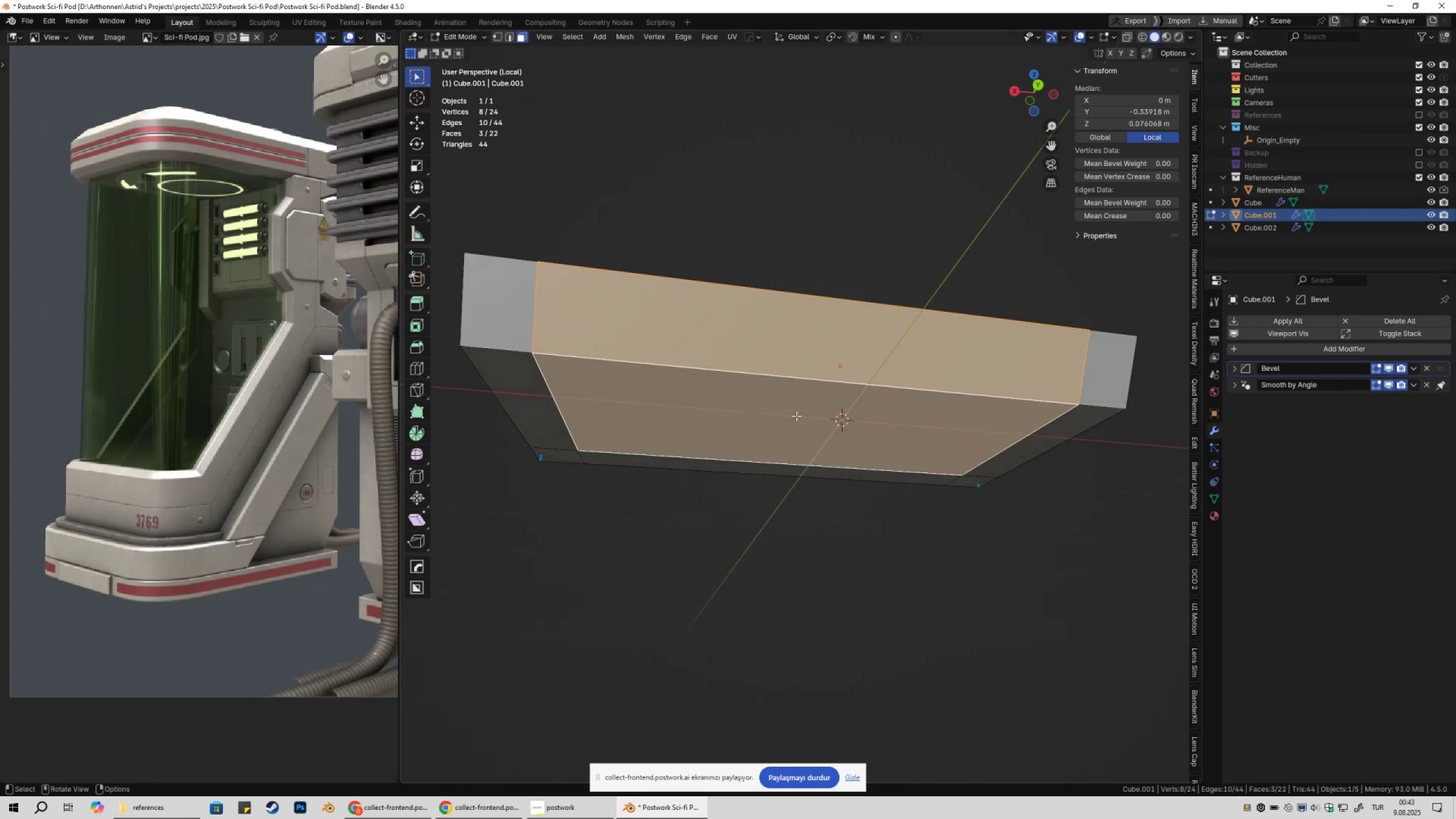 
key(X)
 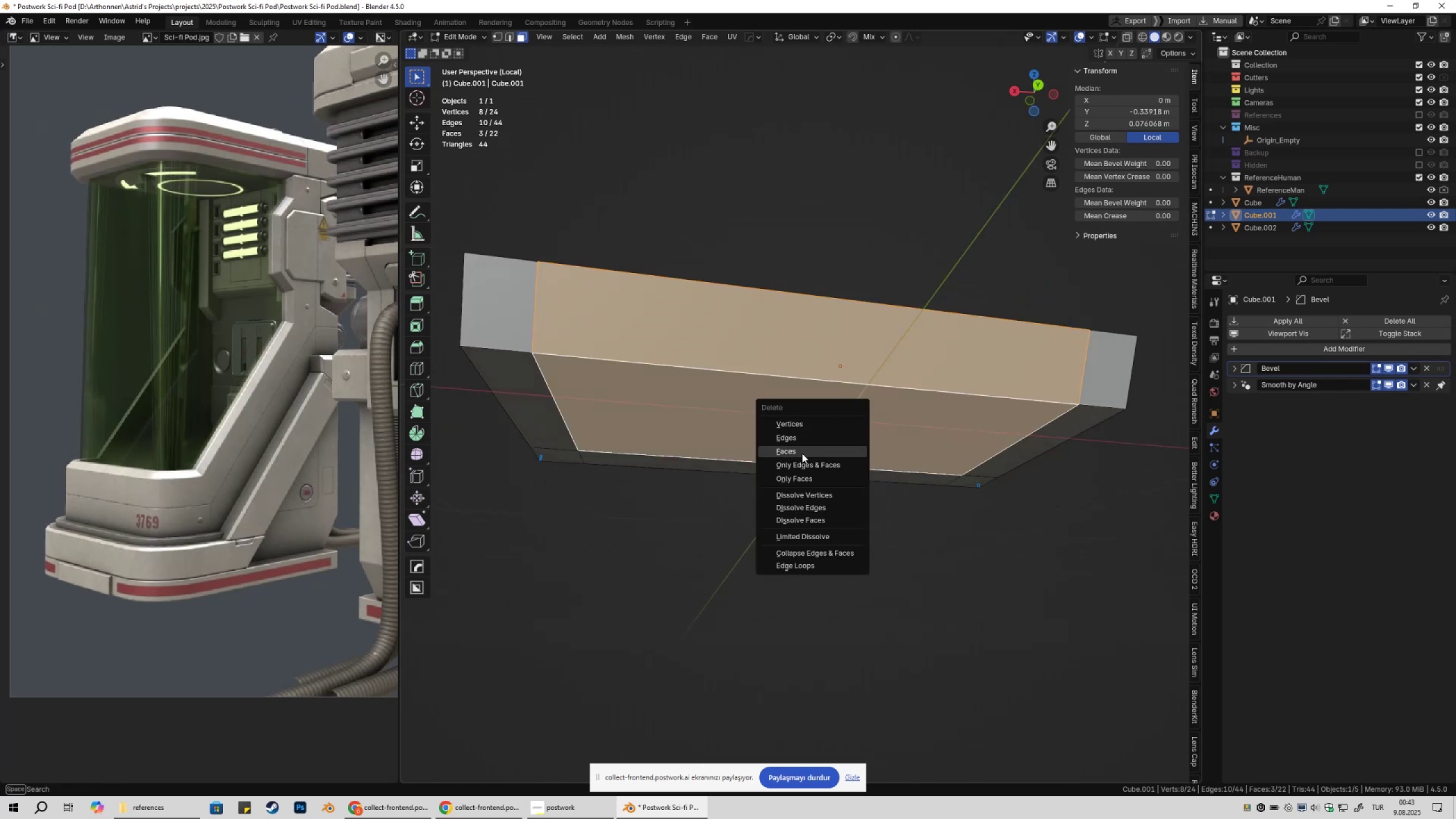 
left_click([801, 457])
 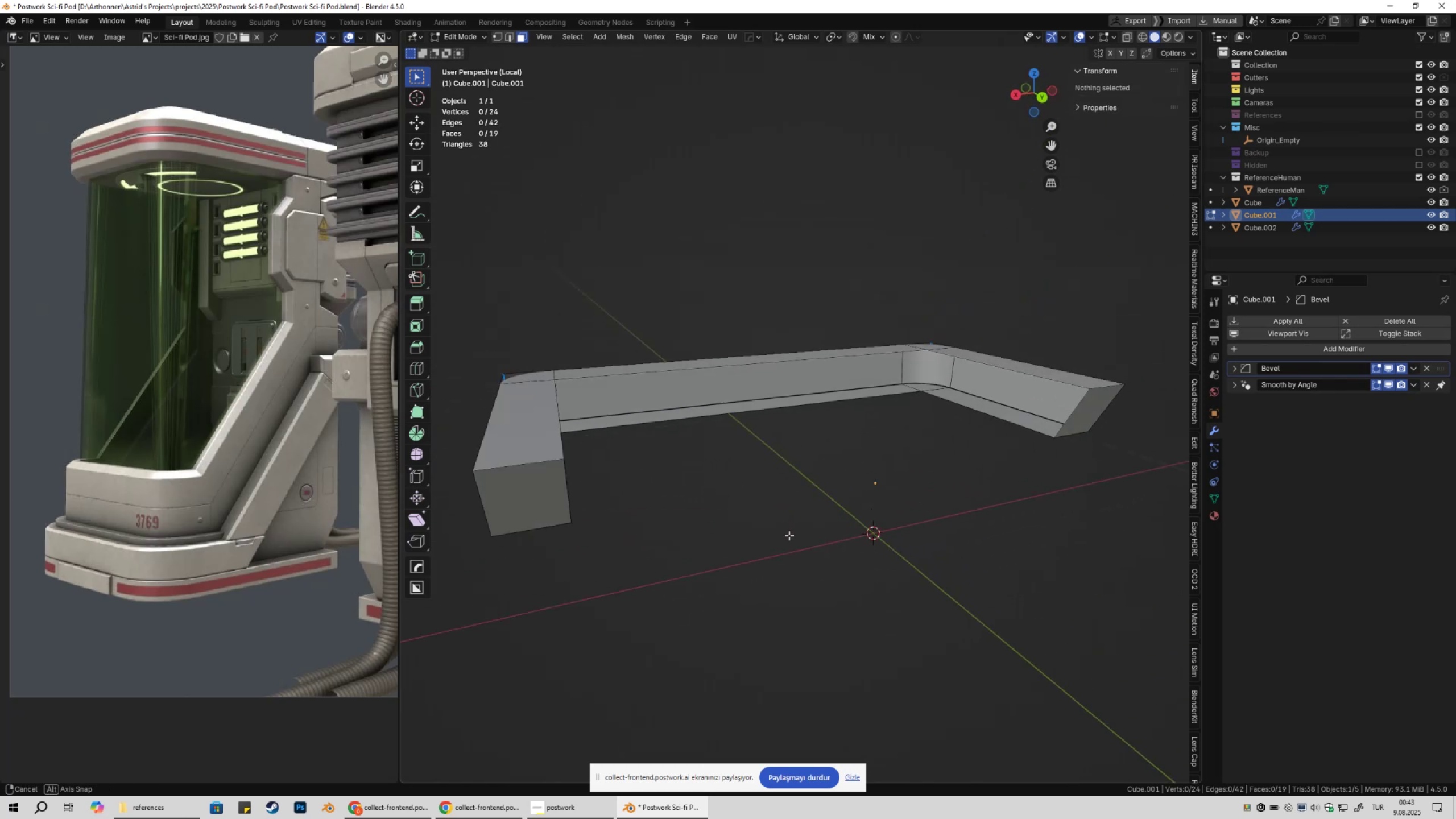 
key(Tab)
 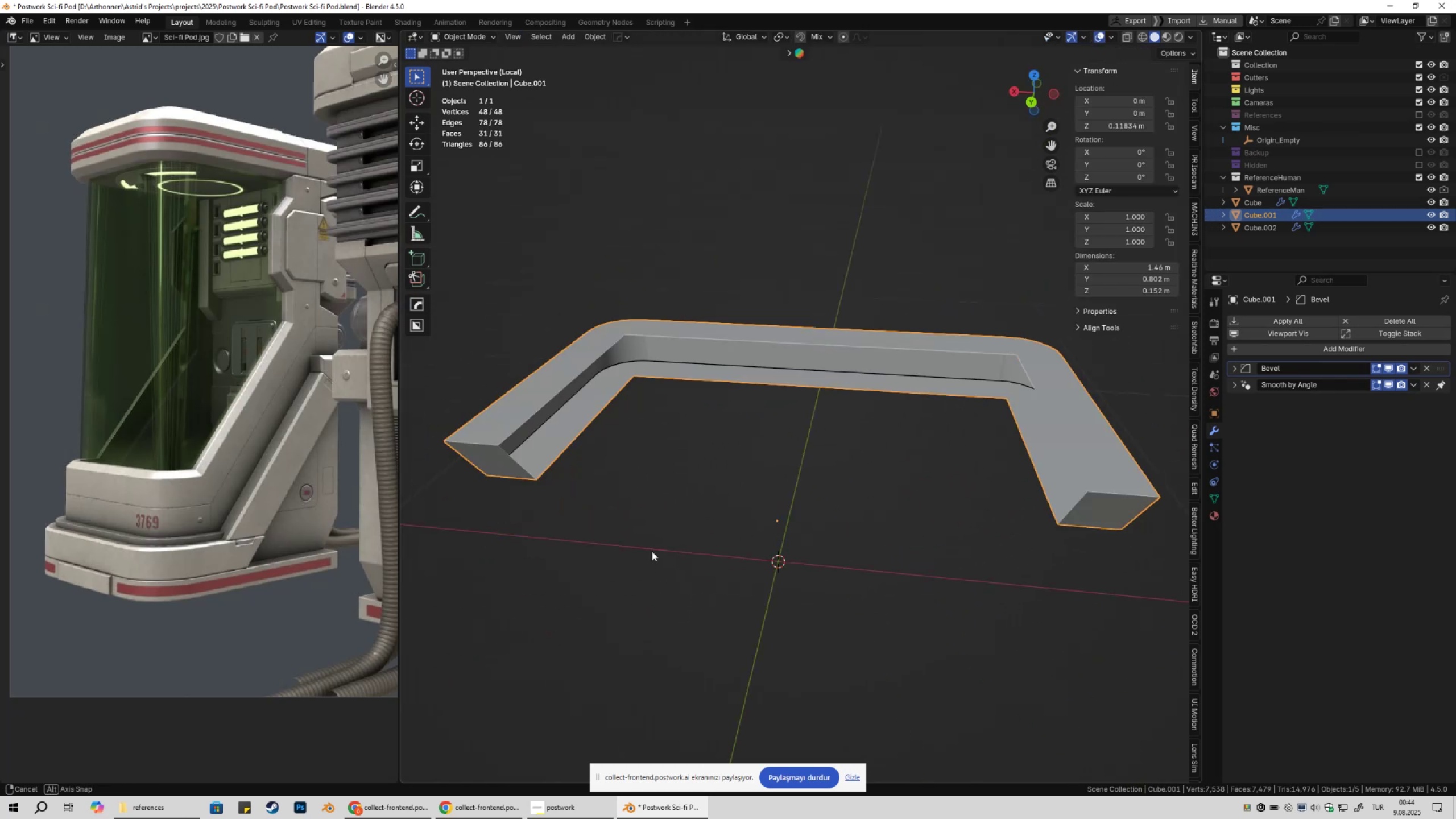 
key(Tab)
 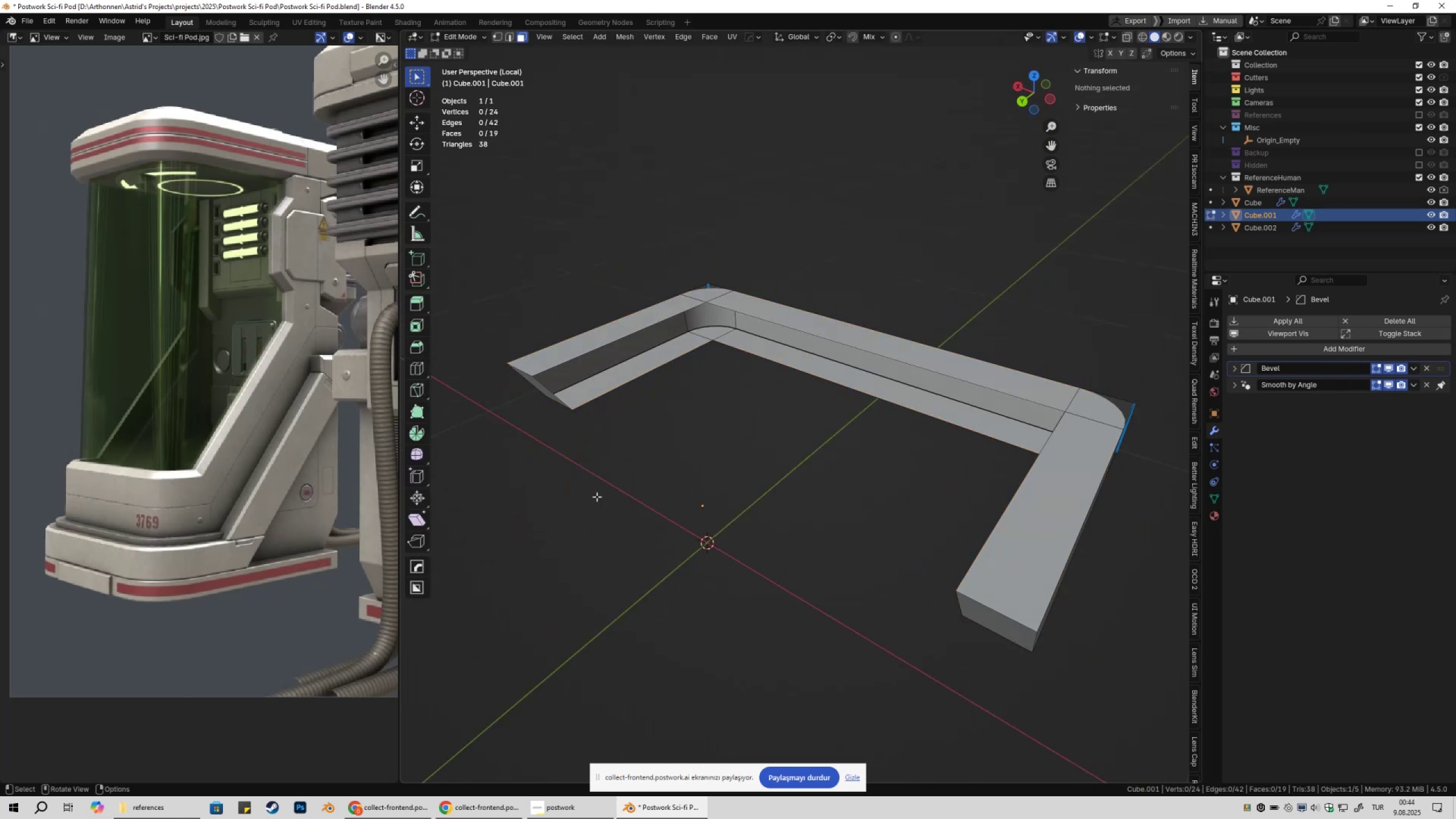 
key(2)
 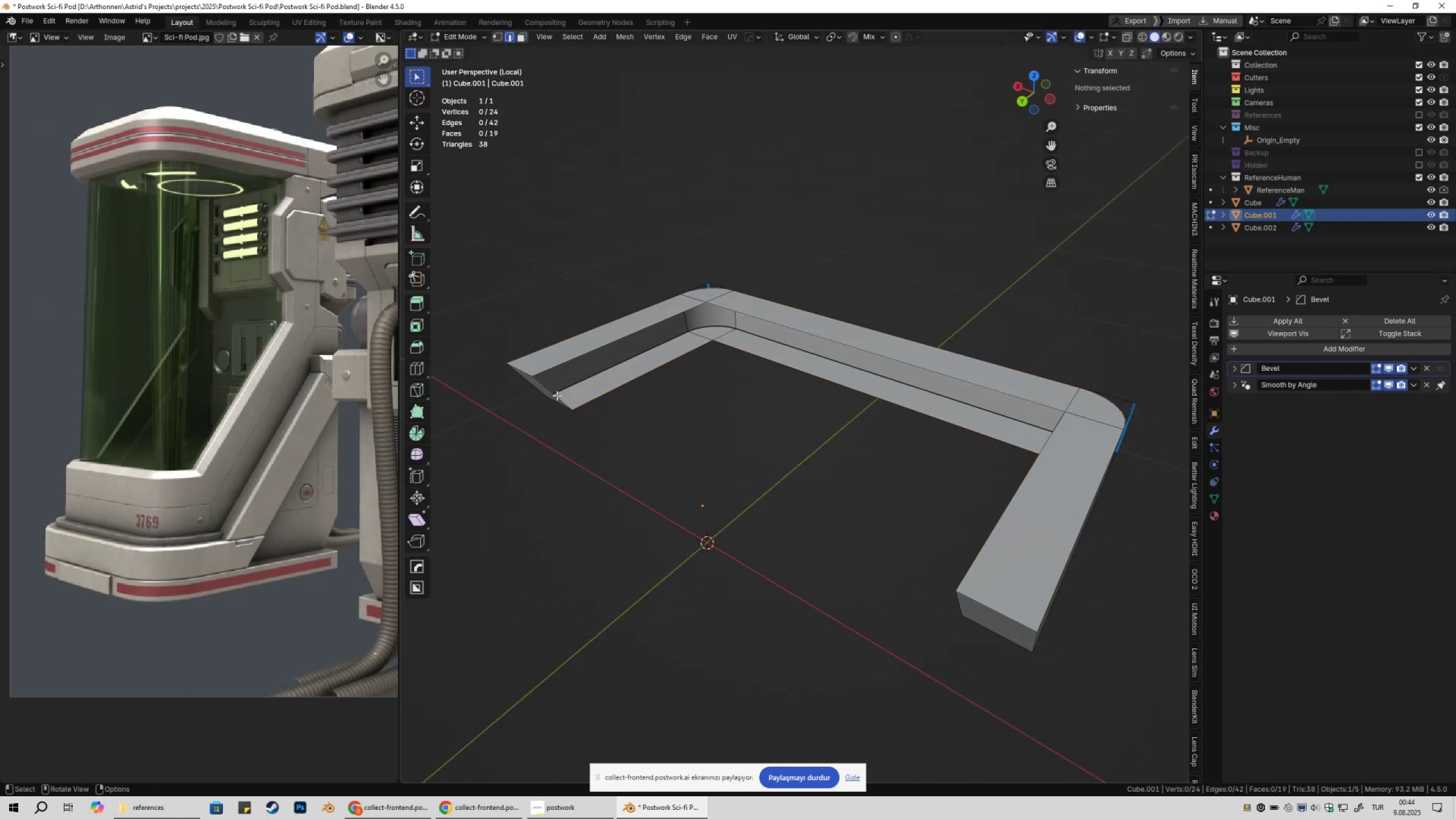 
left_click([557, 395])
 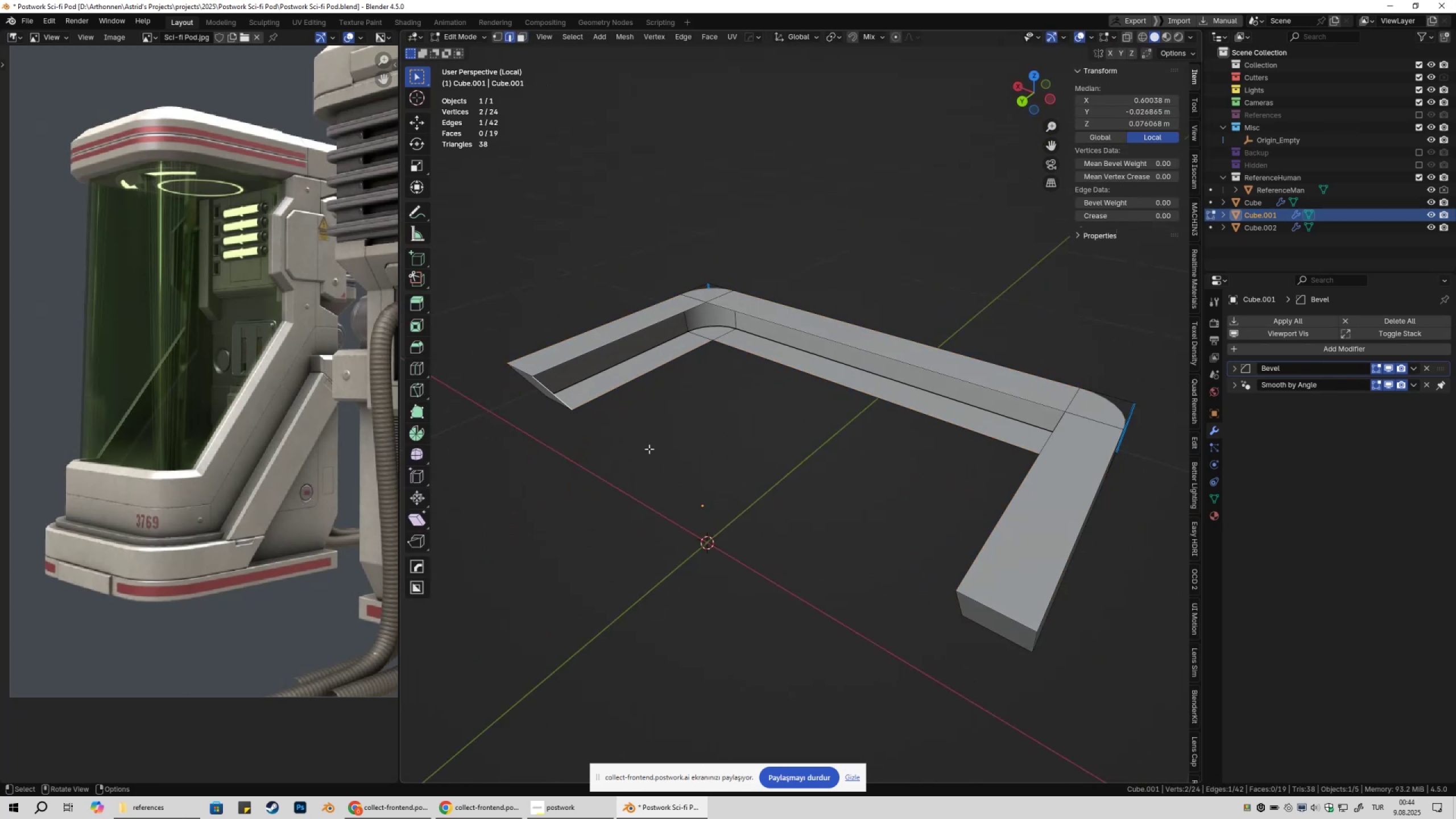 
type(fff)
key(Tab)
key(Tab)
key(Tab)
 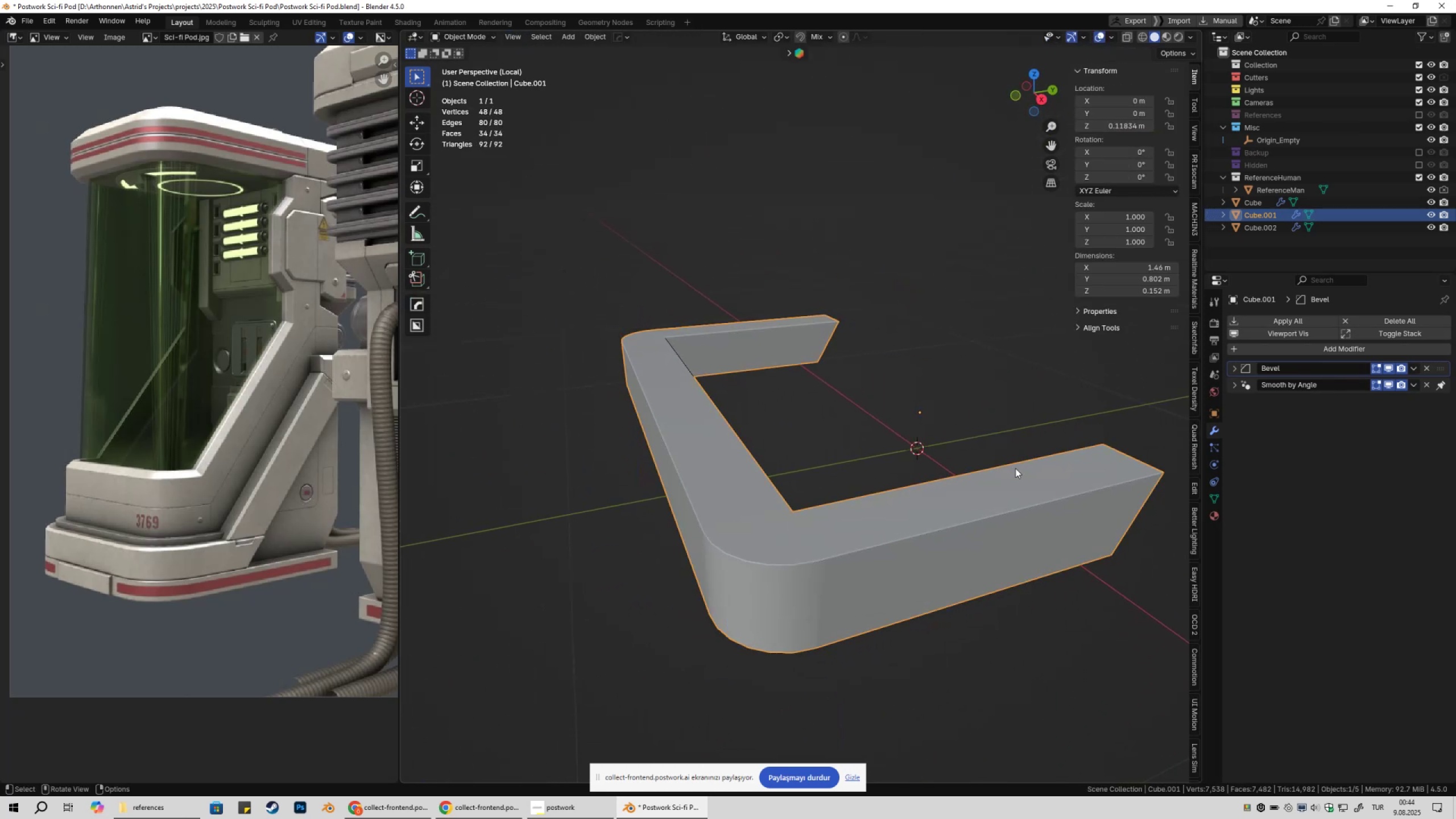 
right_click([1015, 468])
 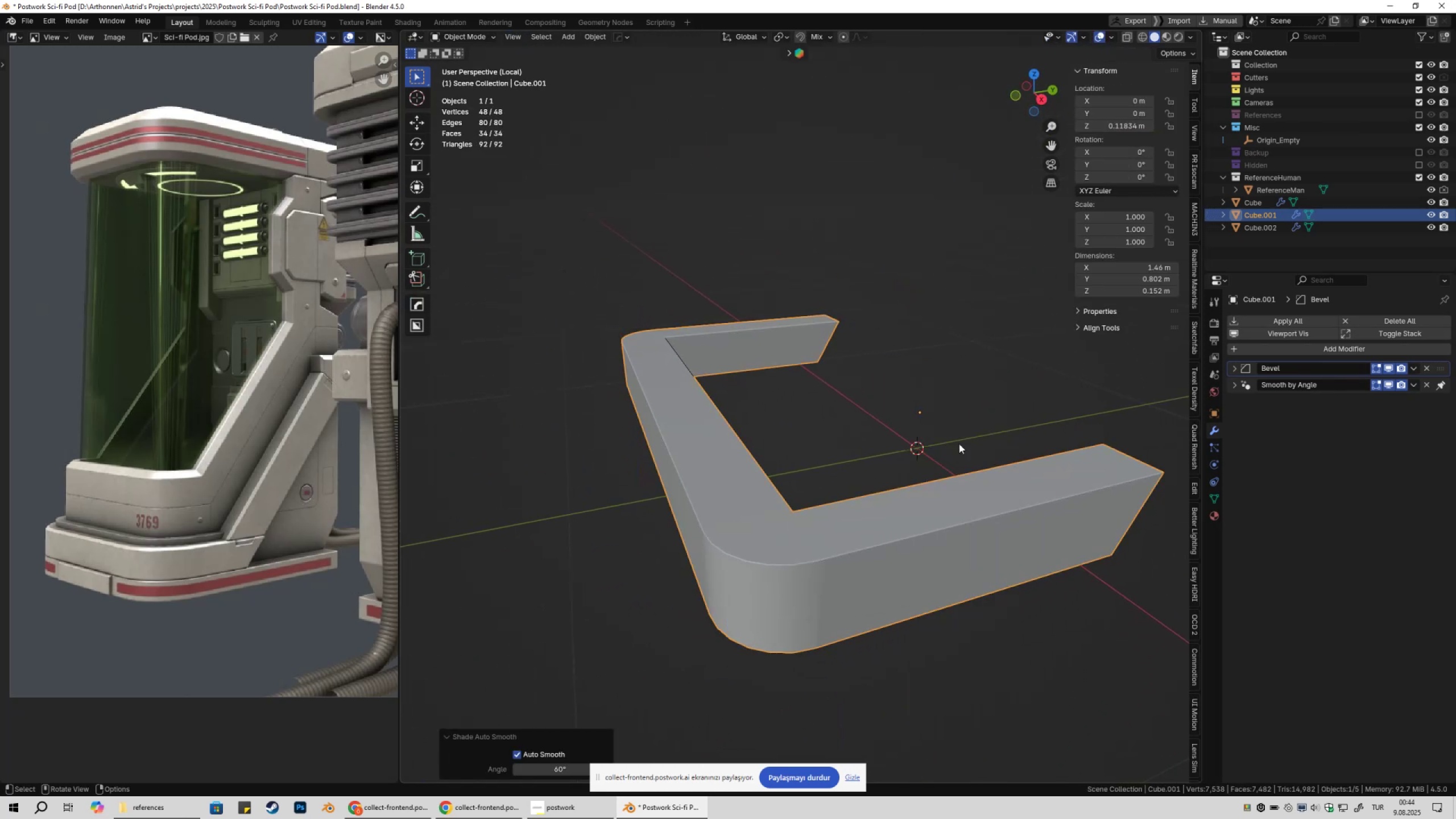 
double_click([953, 441])
 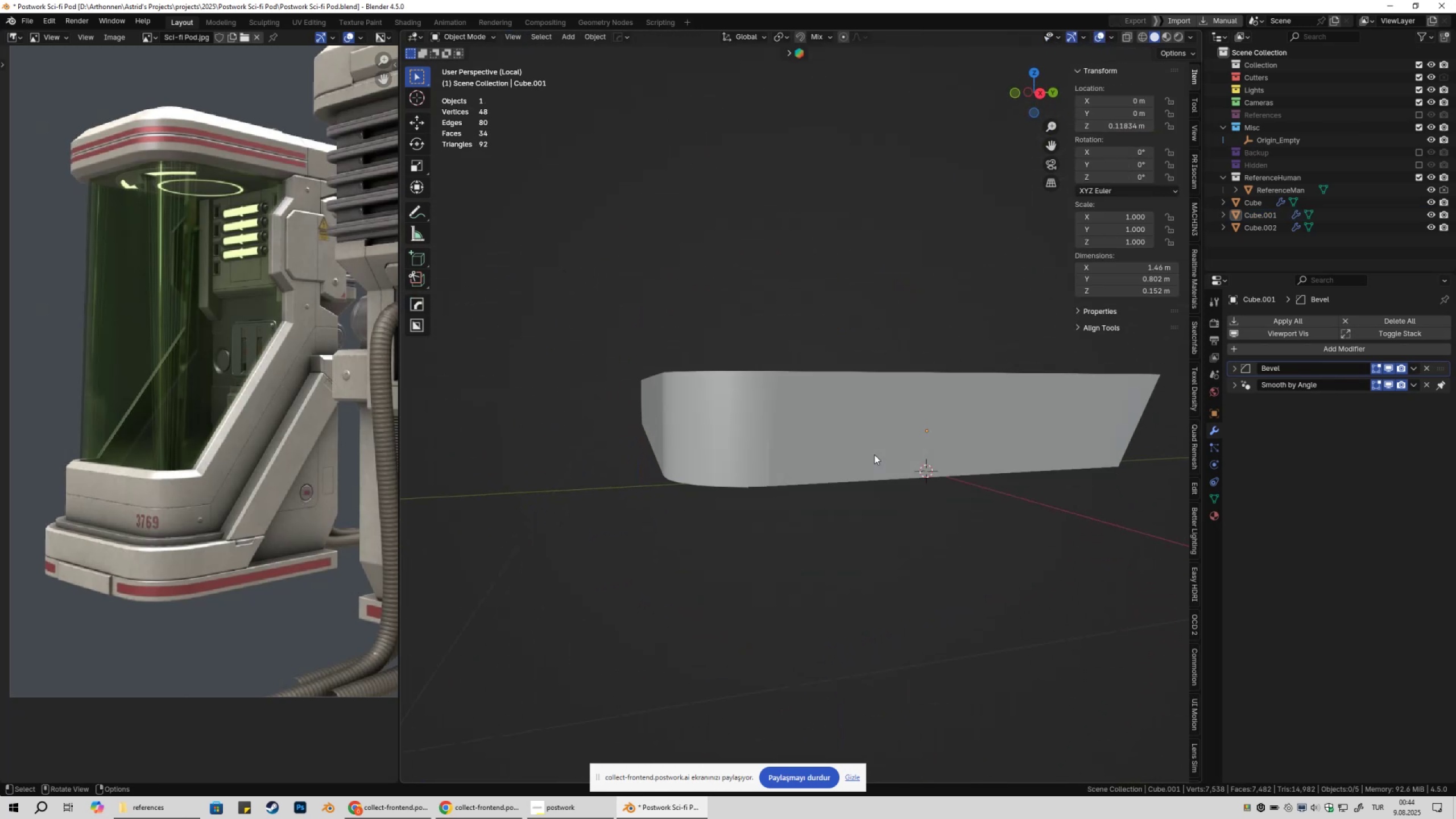 
left_click([874, 454])
 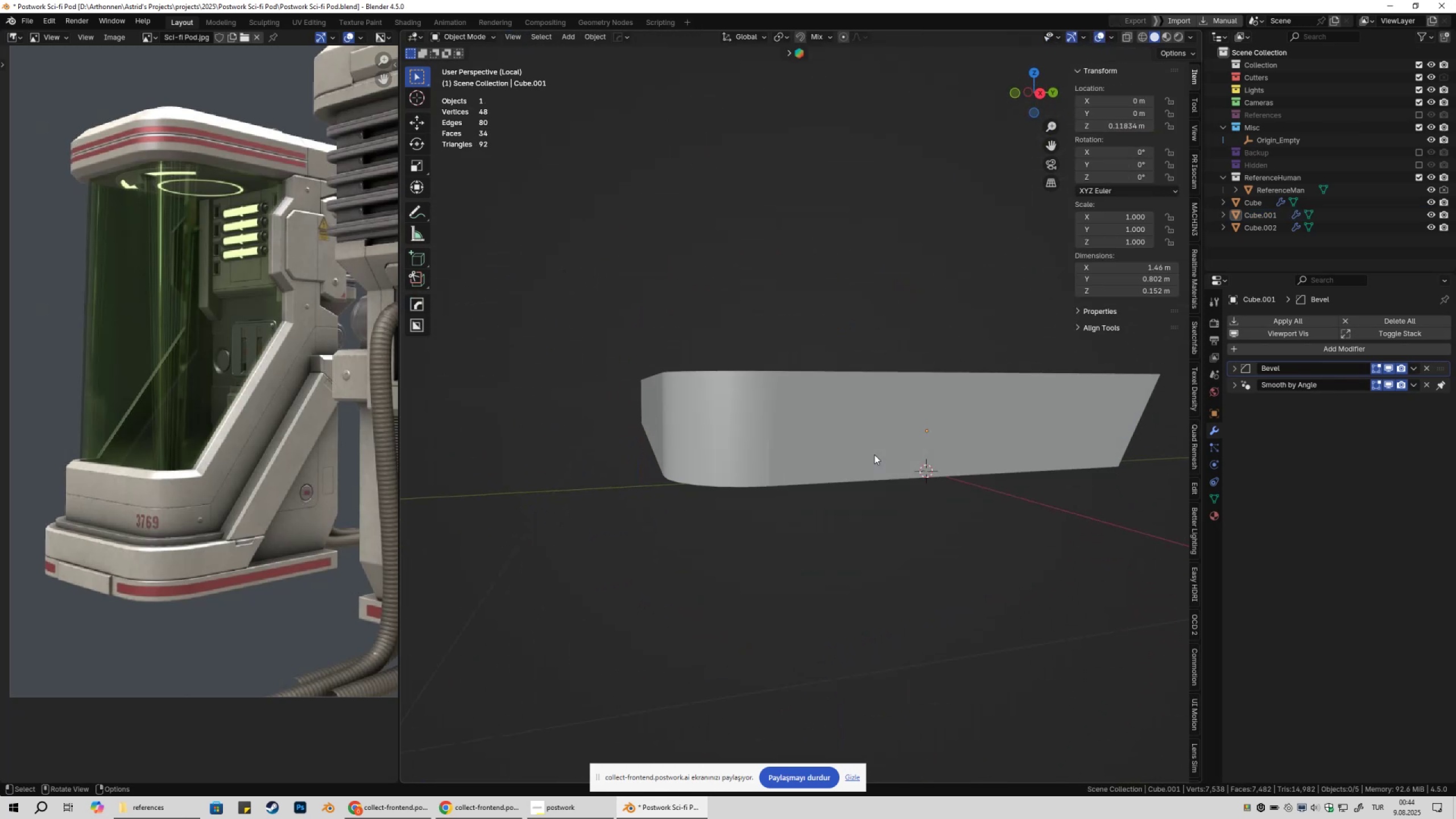 
key(Tab)
 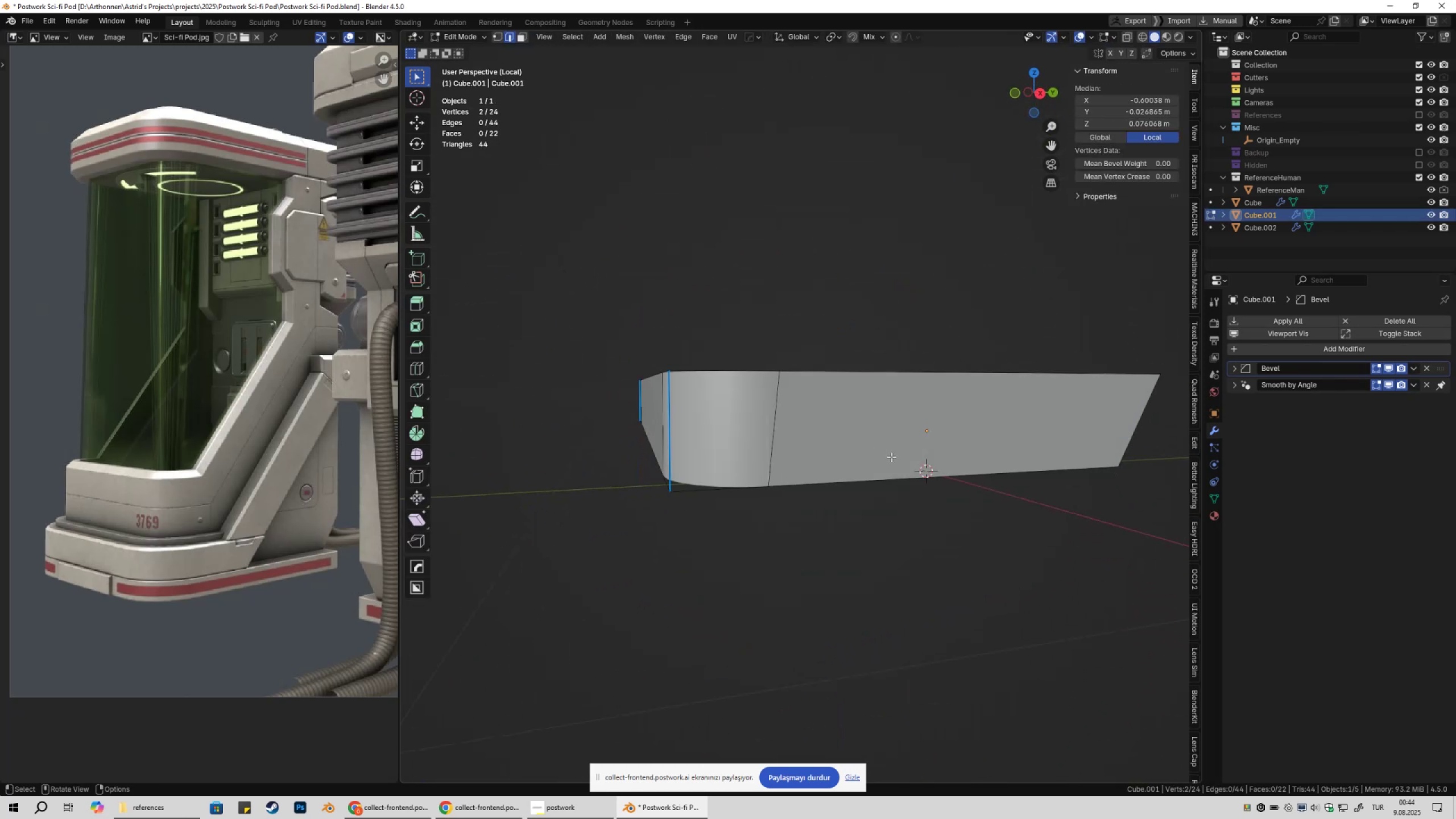 
key(Tab)
 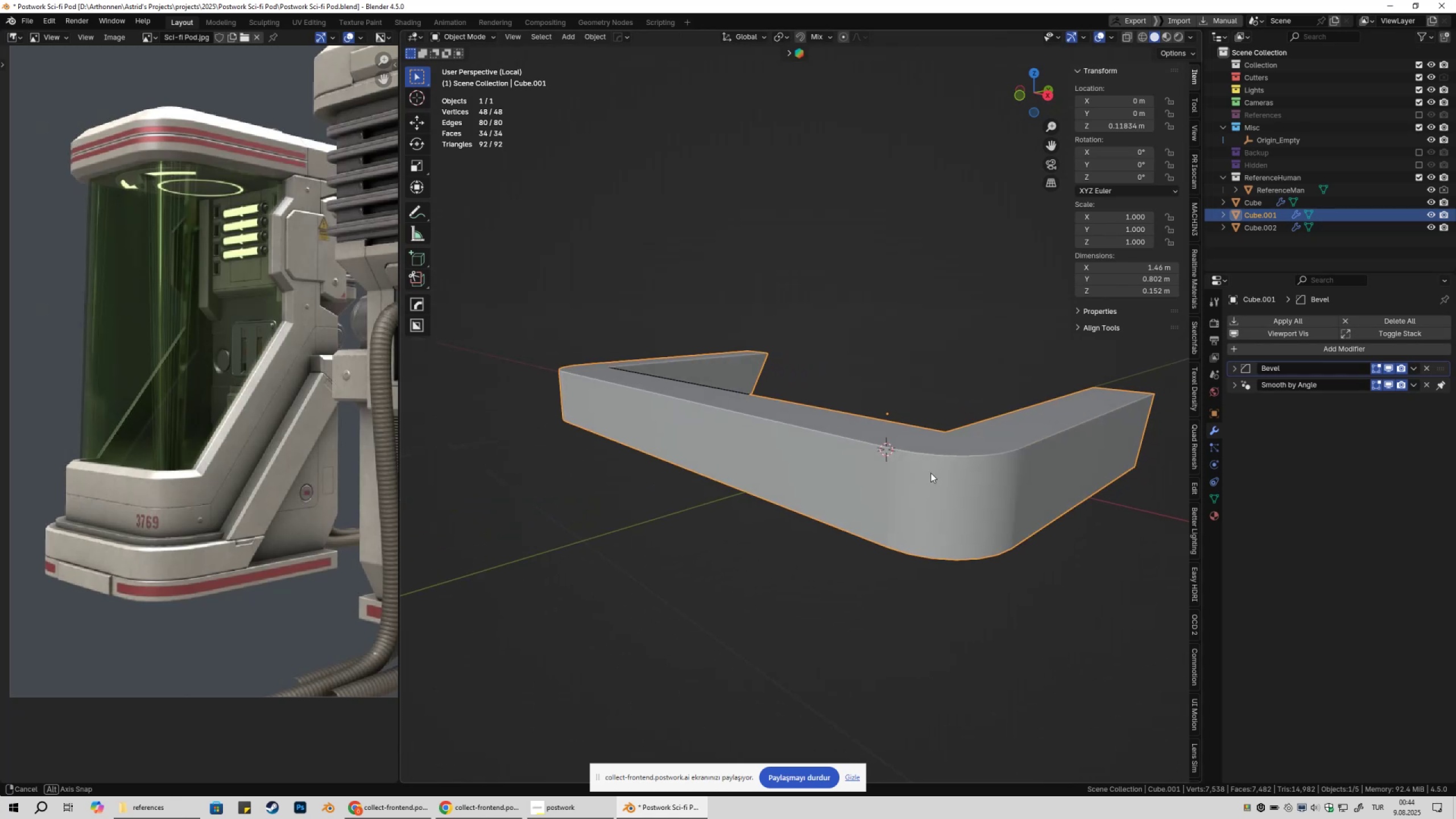 
scroll: coordinate [935, 473], scroll_direction: down, amount: 1.0
 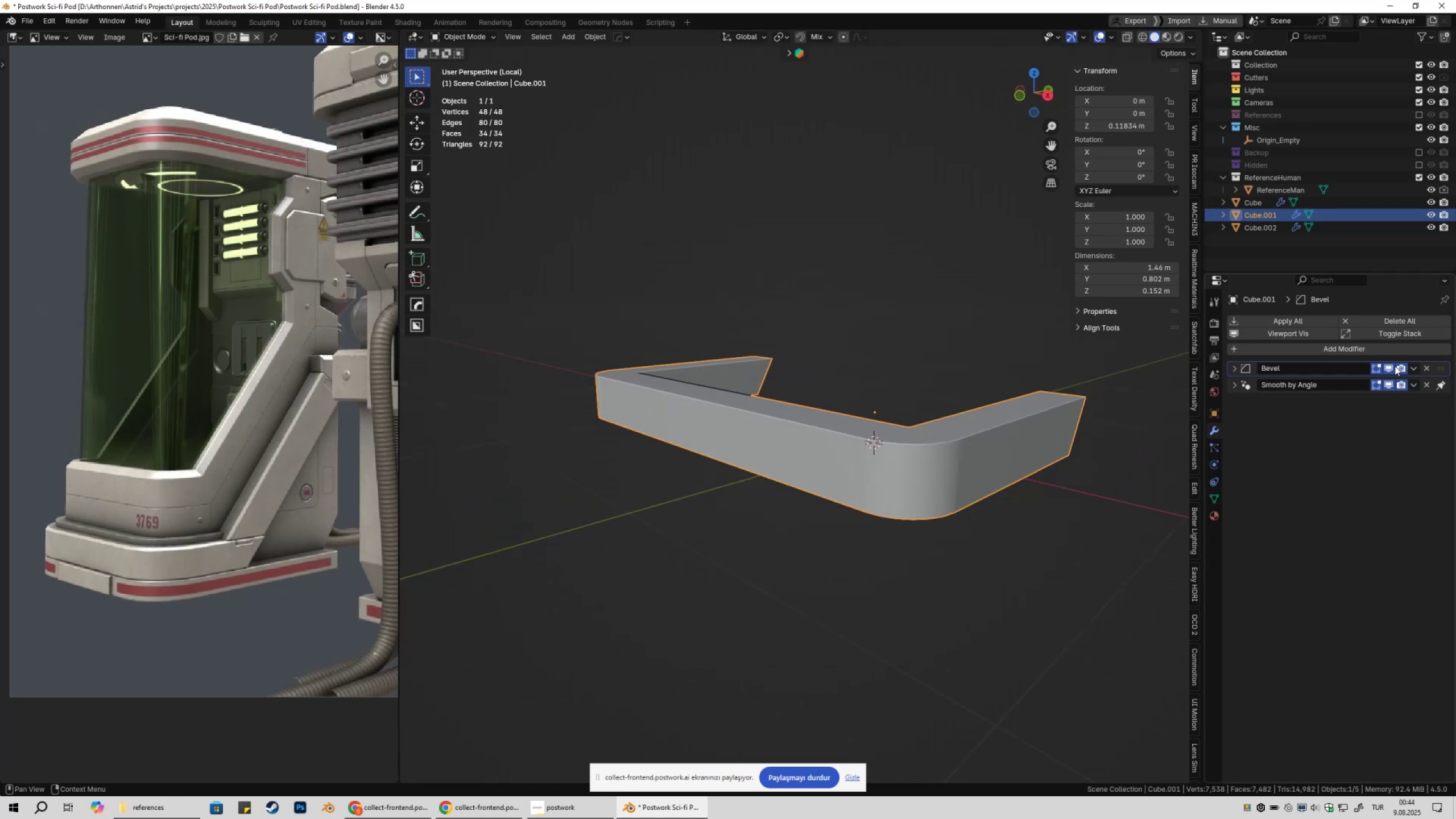 
left_click([1388, 369])
 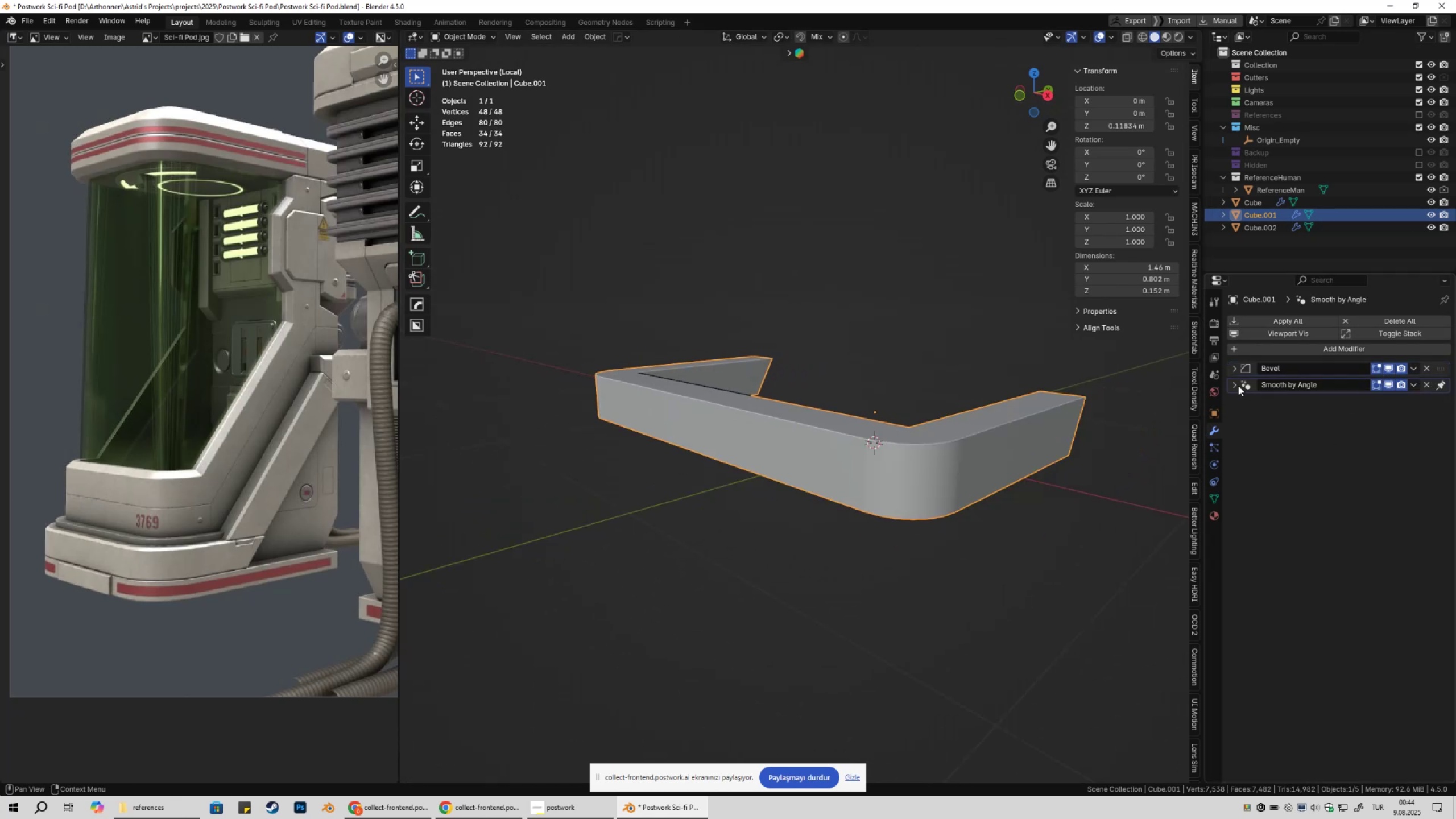 
double_click([1234, 367])
 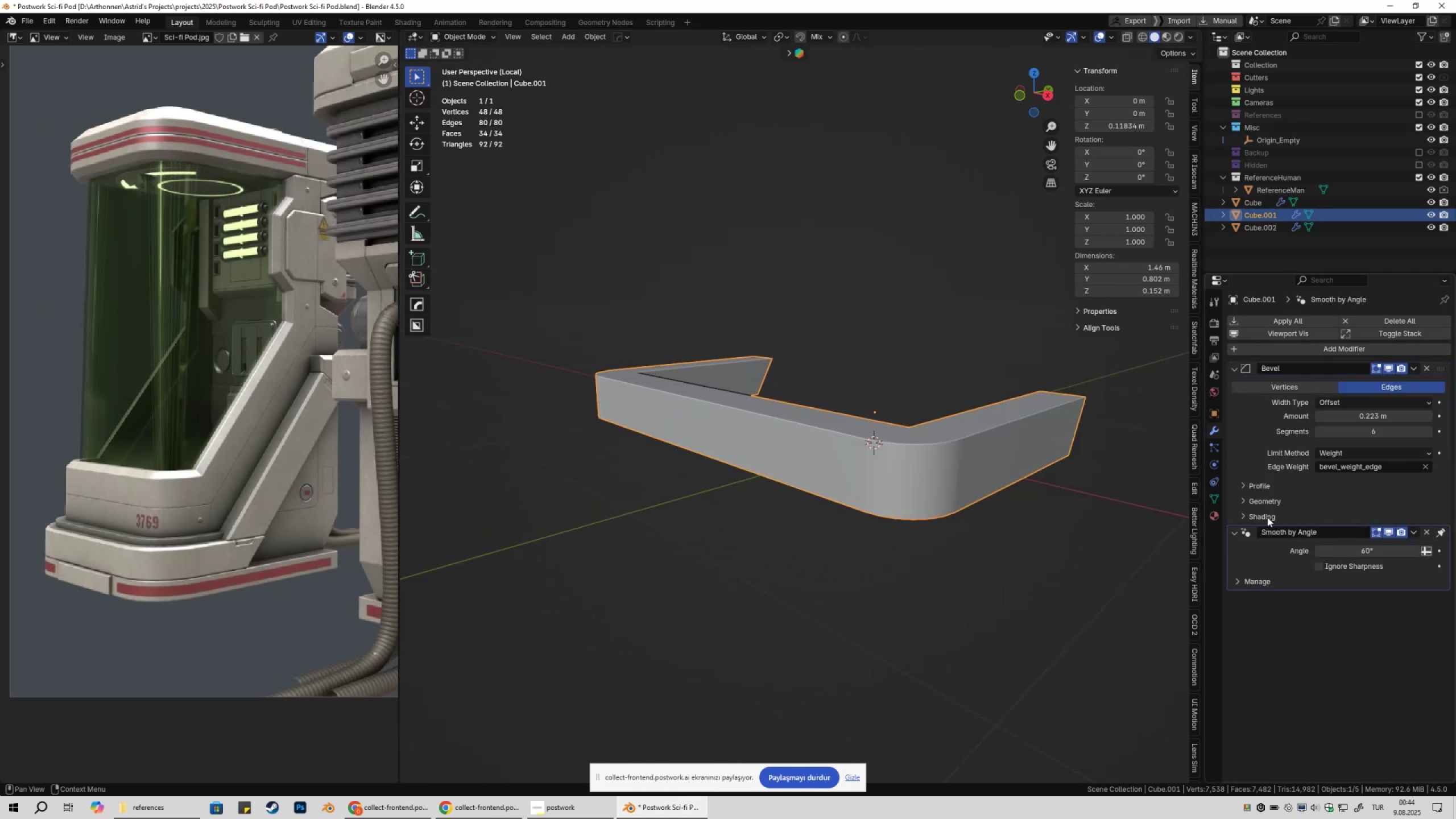 
left_click([1267, 517])
 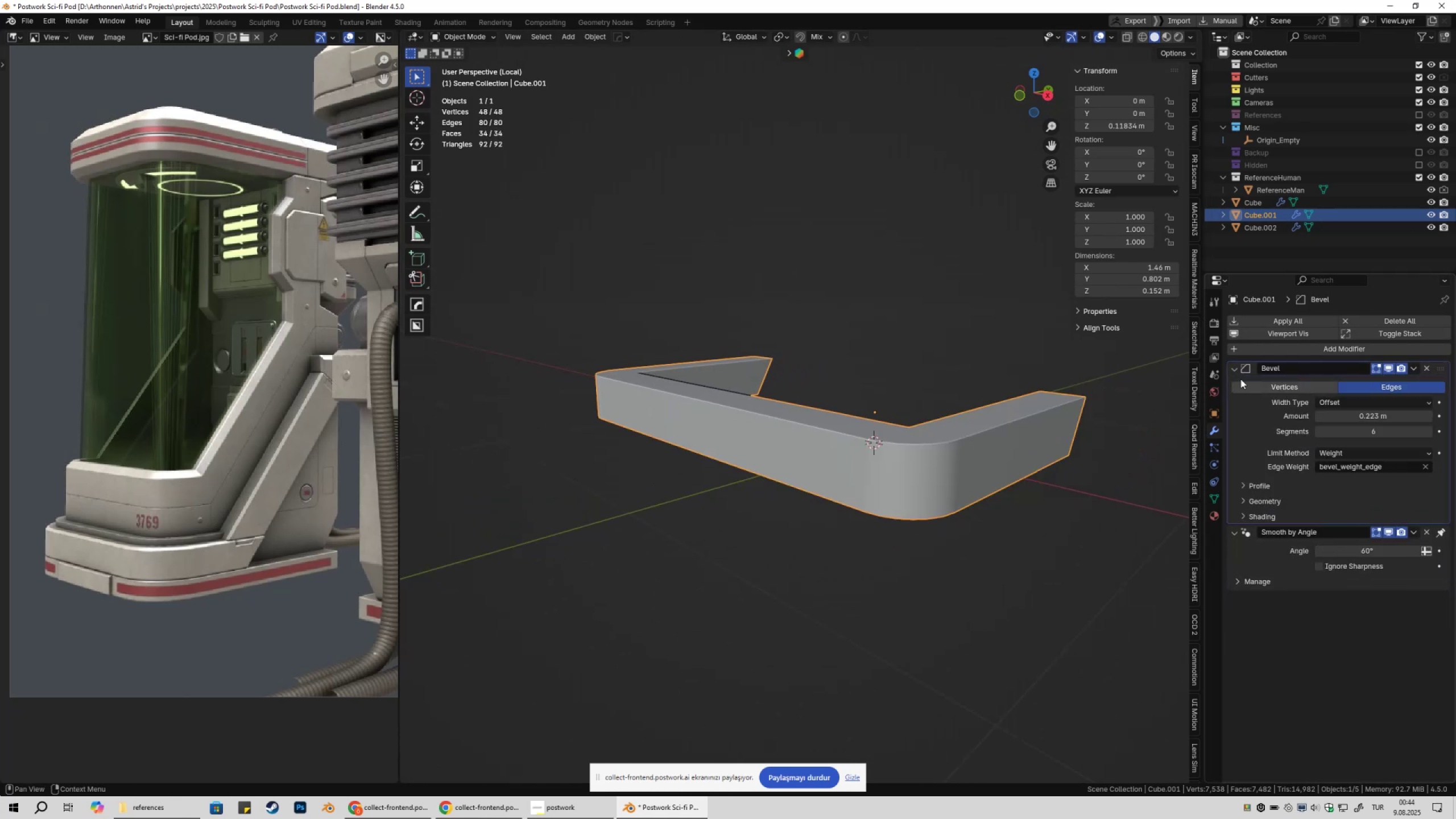 
key(Shift+ShiftLeft)
 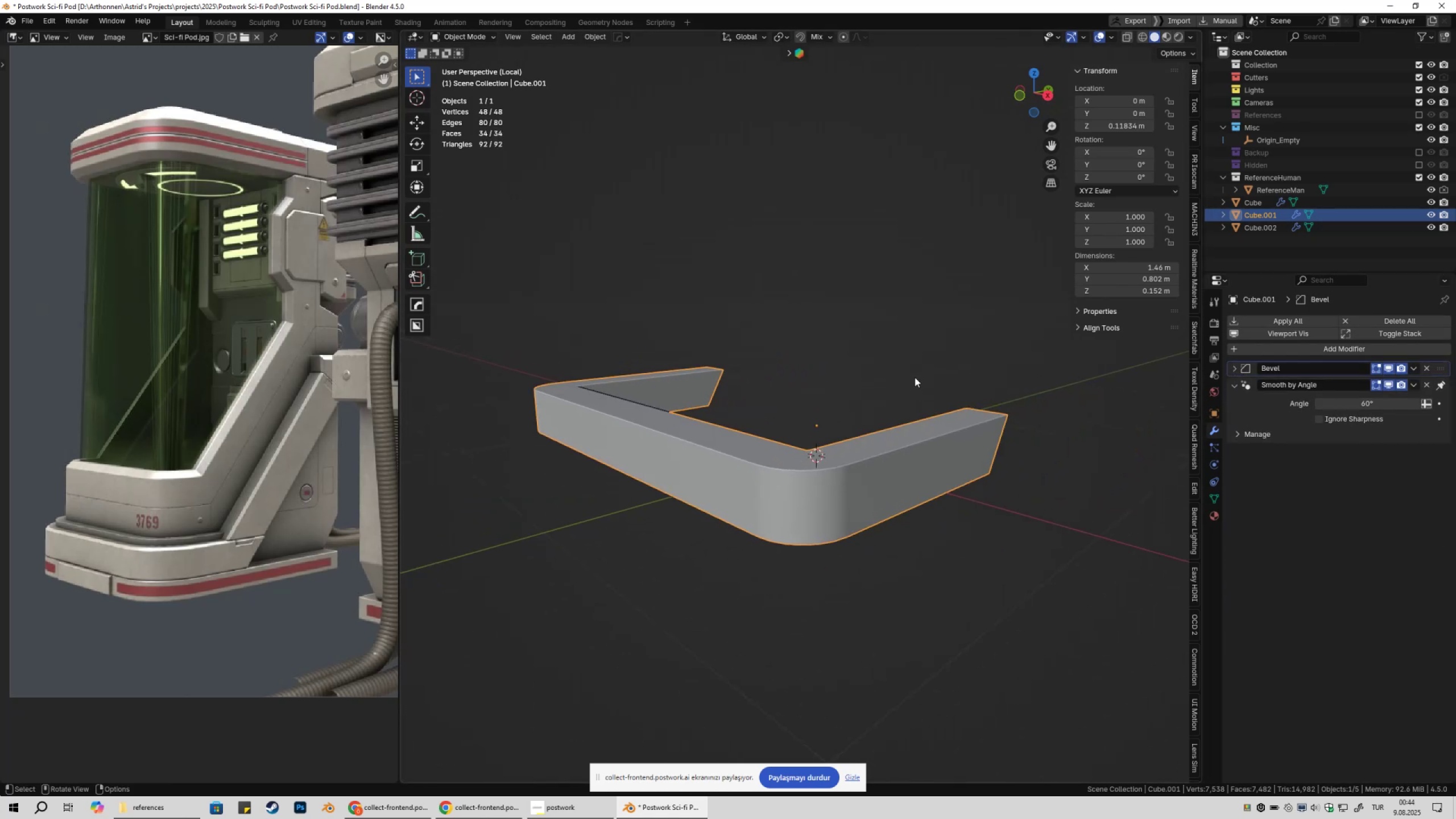 
left_click([915, 377])
 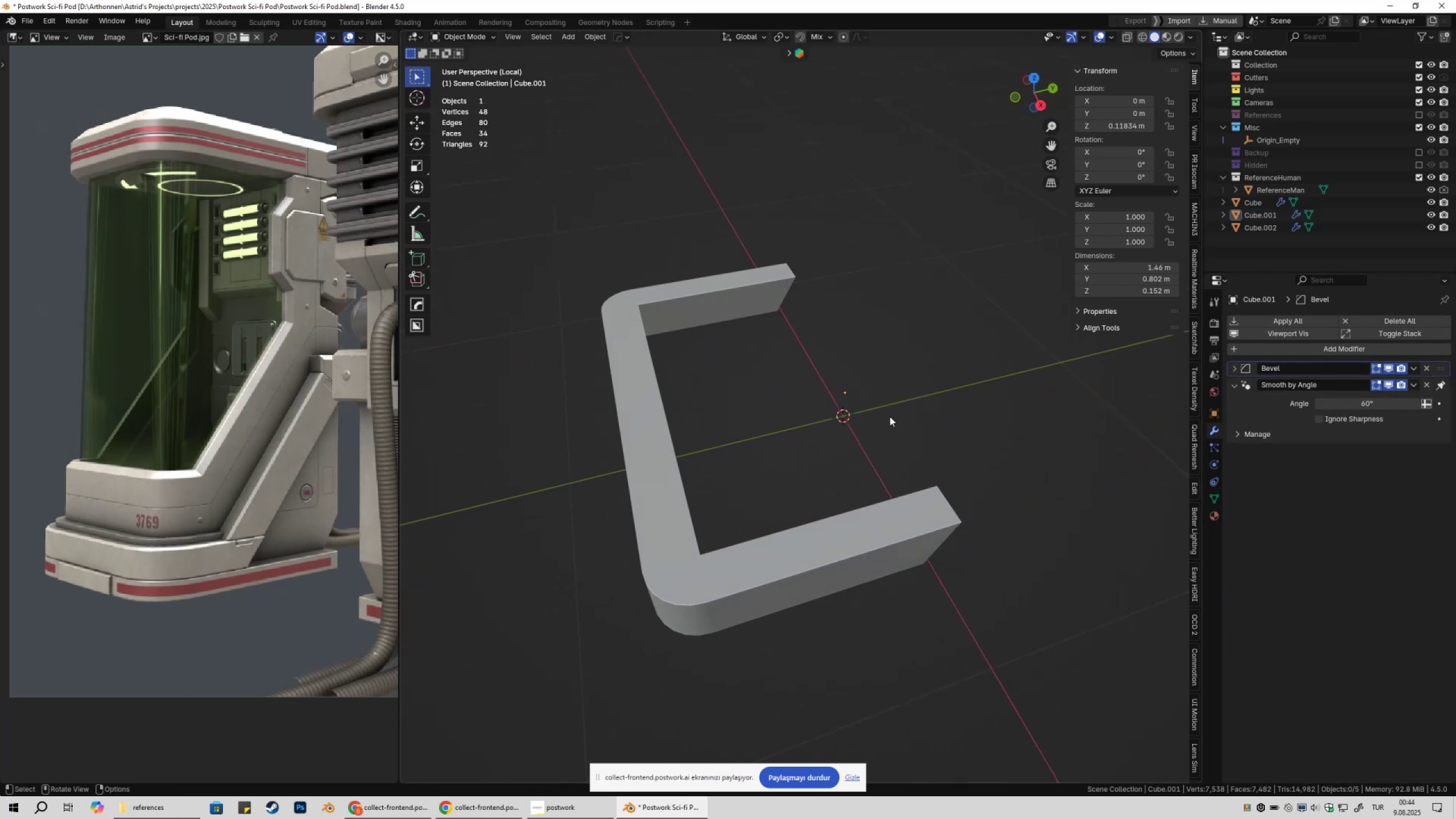 
key(NumpadDivide)
 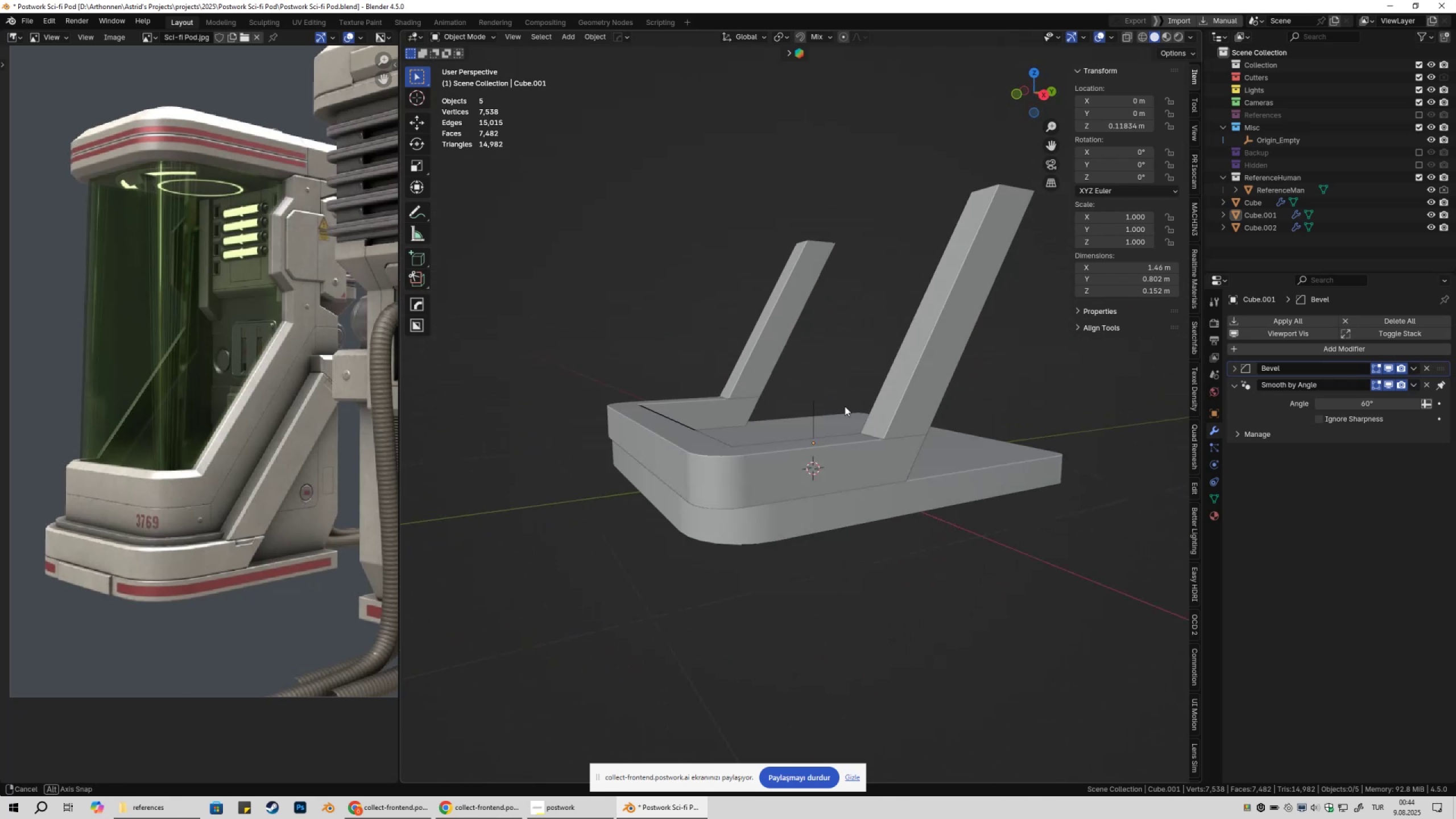 
left_click([798, 446])
 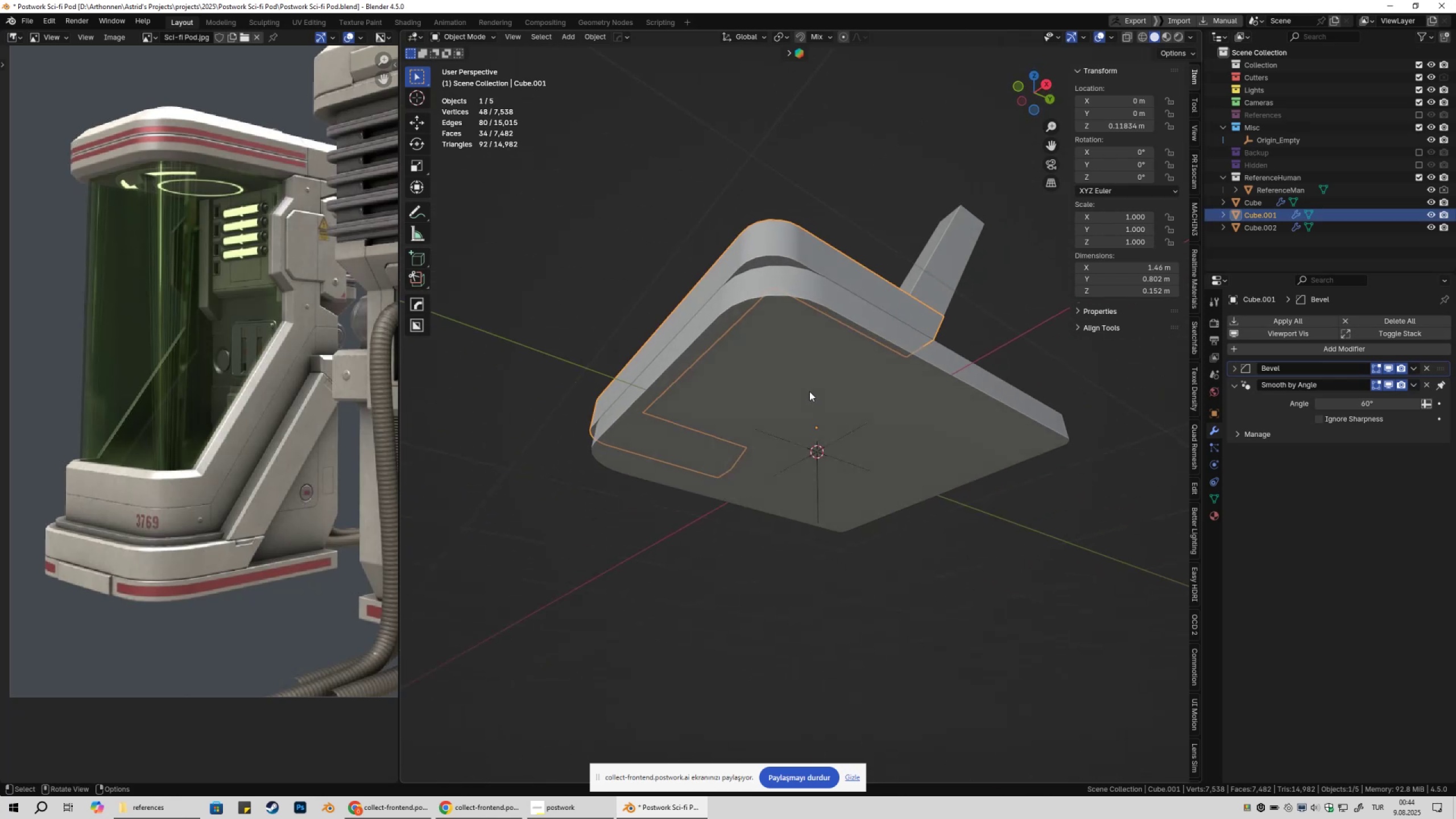 
left_click([808, 358])
 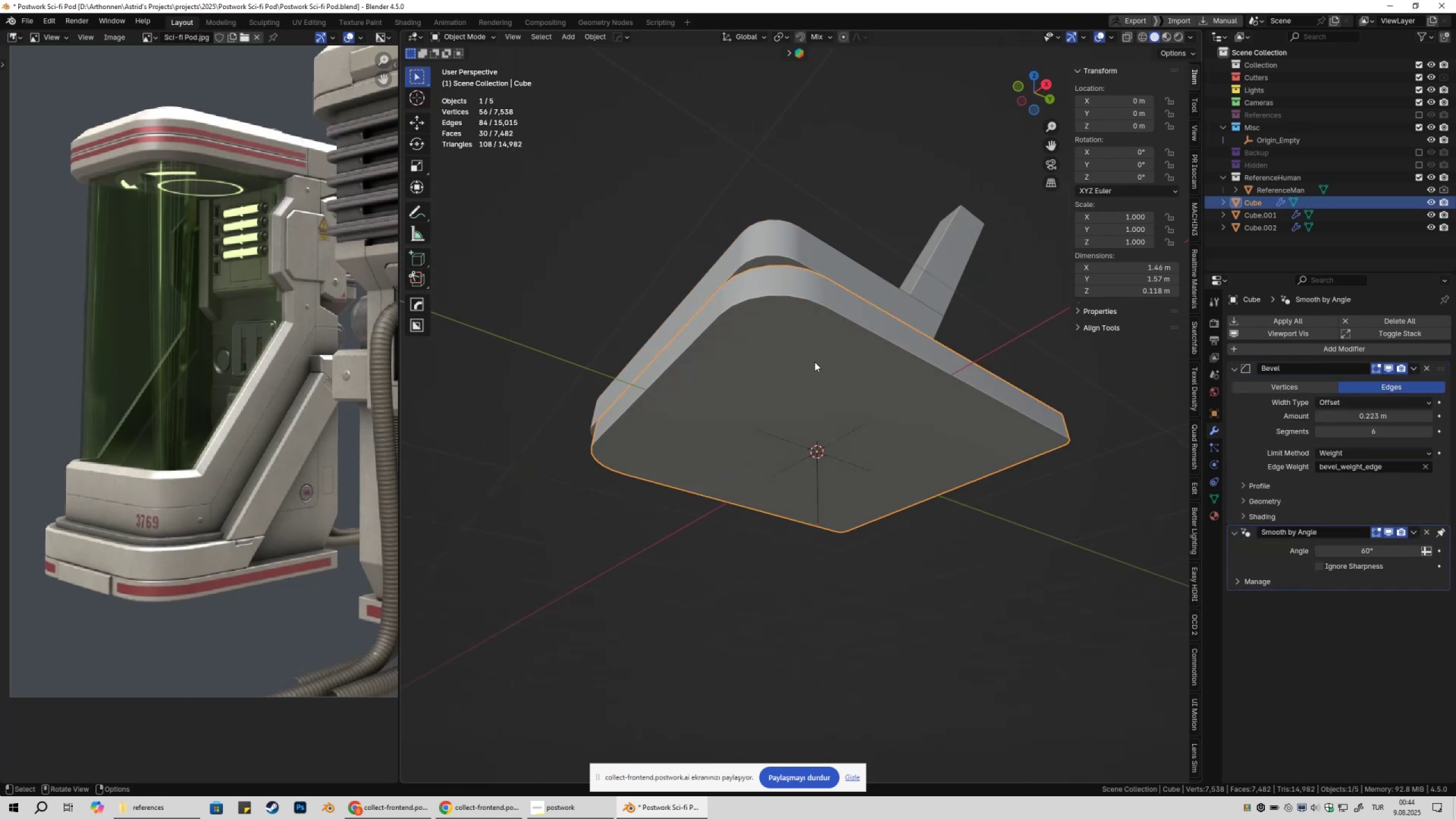 
key(Tab)
 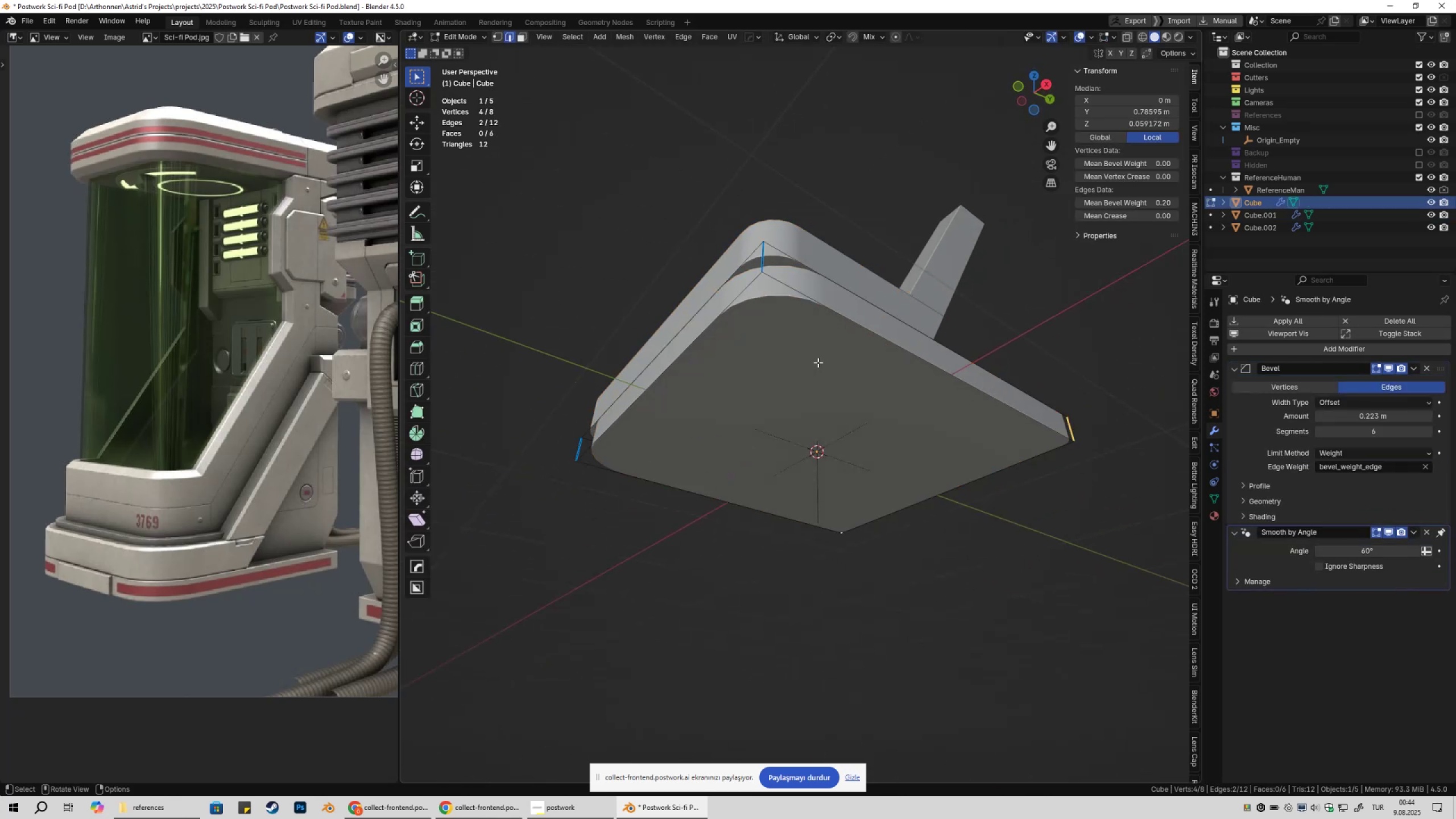 
key(Tab)
 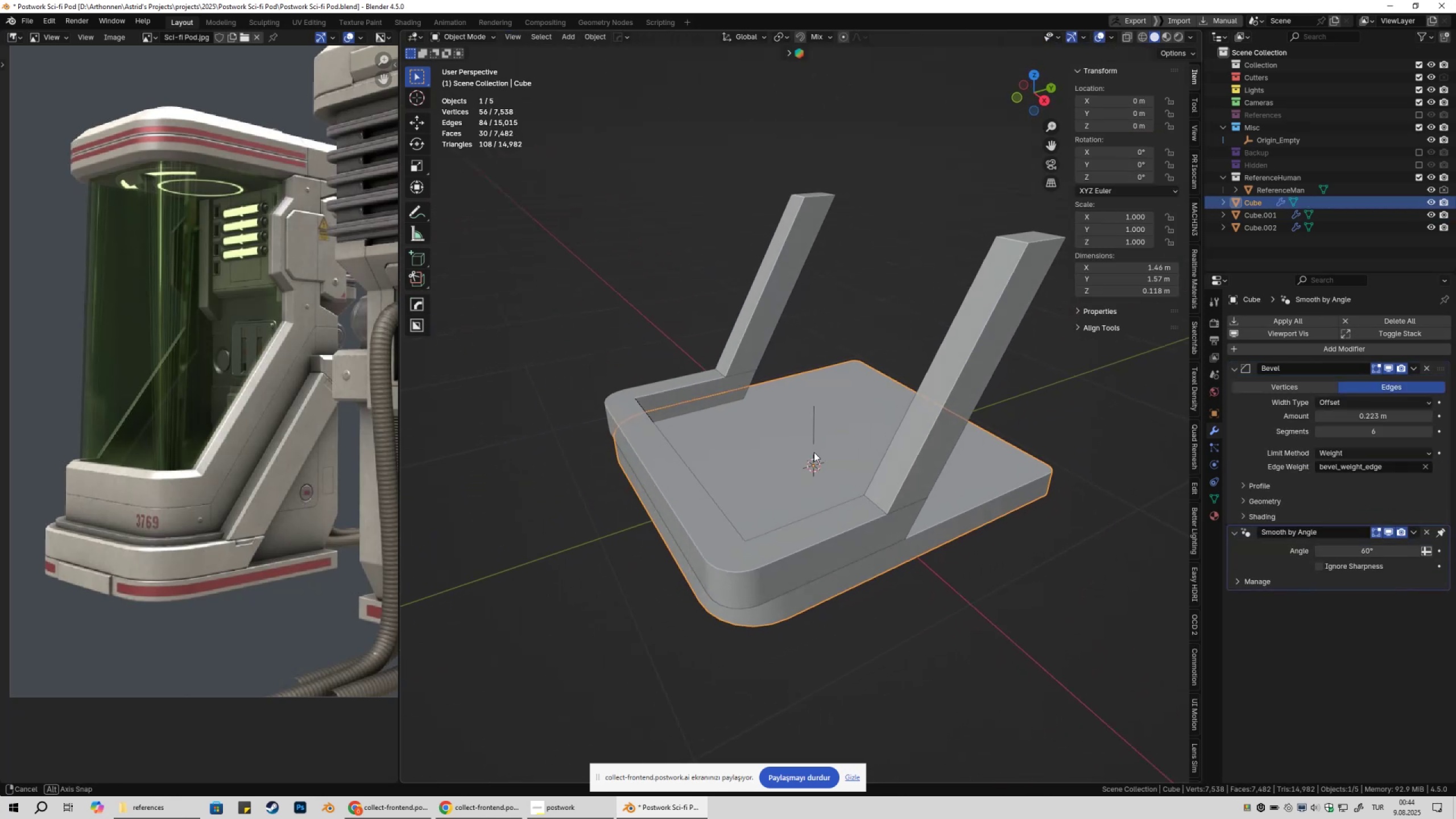 
left_click([826, 435])
 